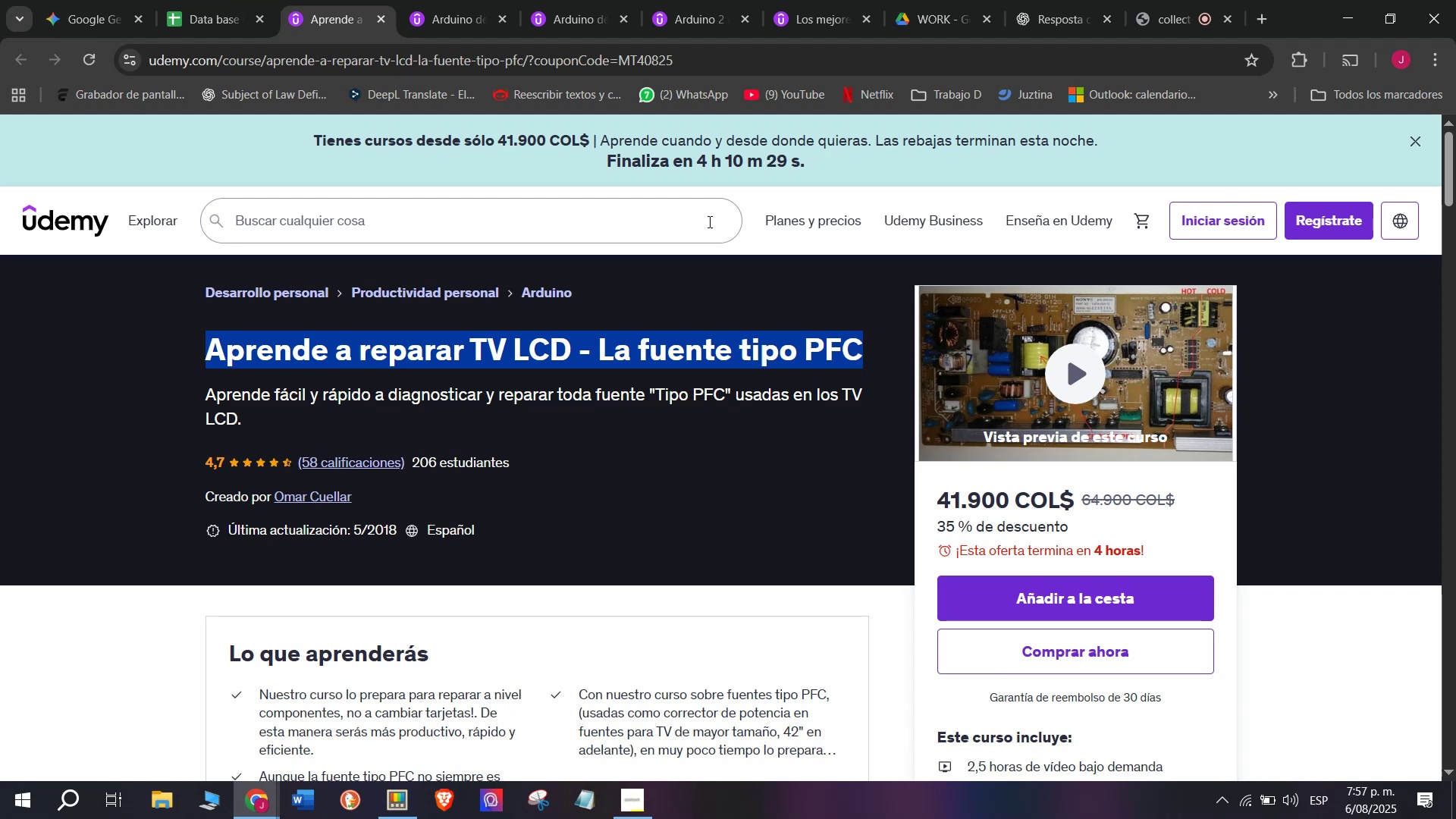 
key(Break)
 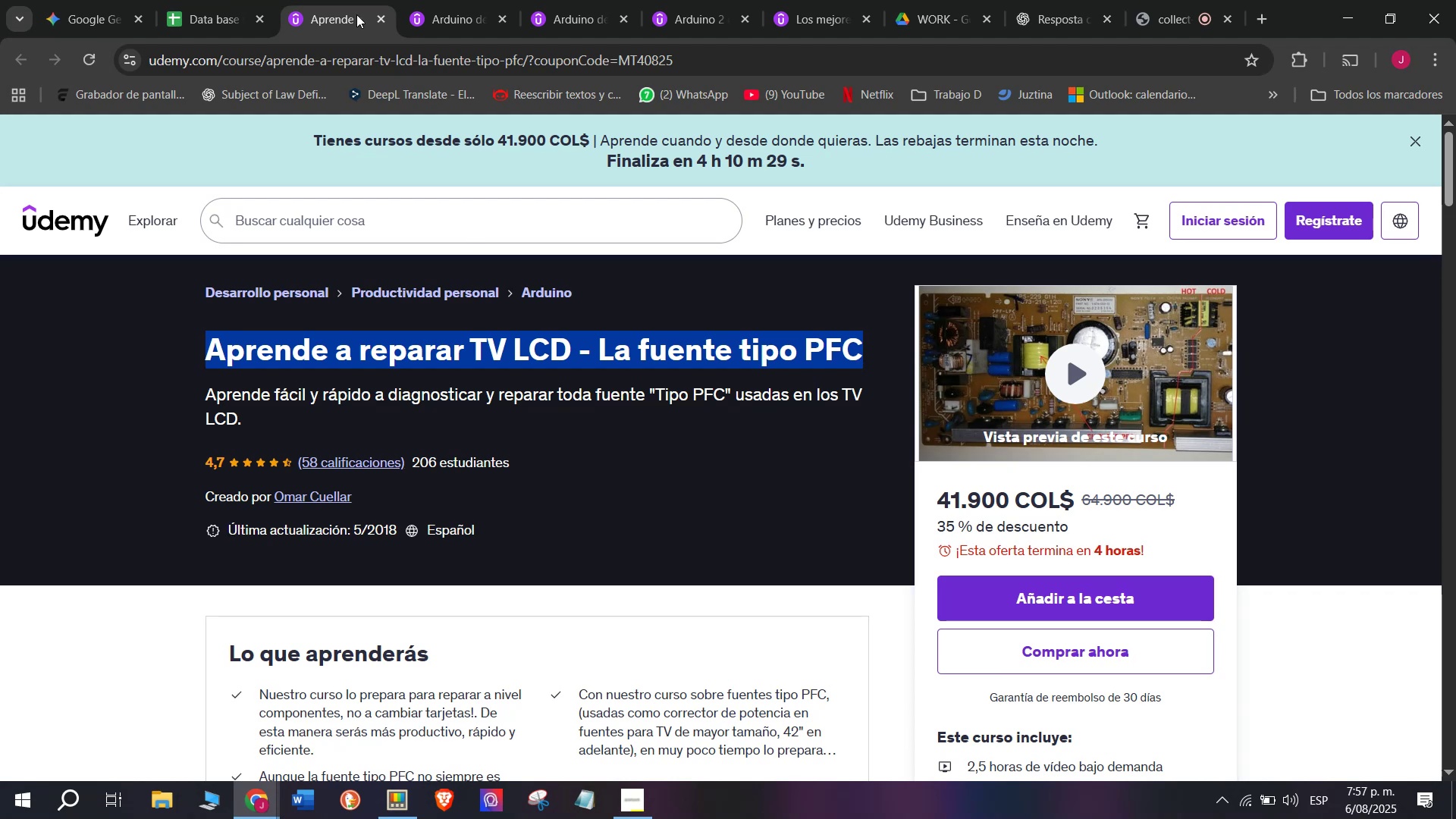 
key(Control+ControlLeft)
 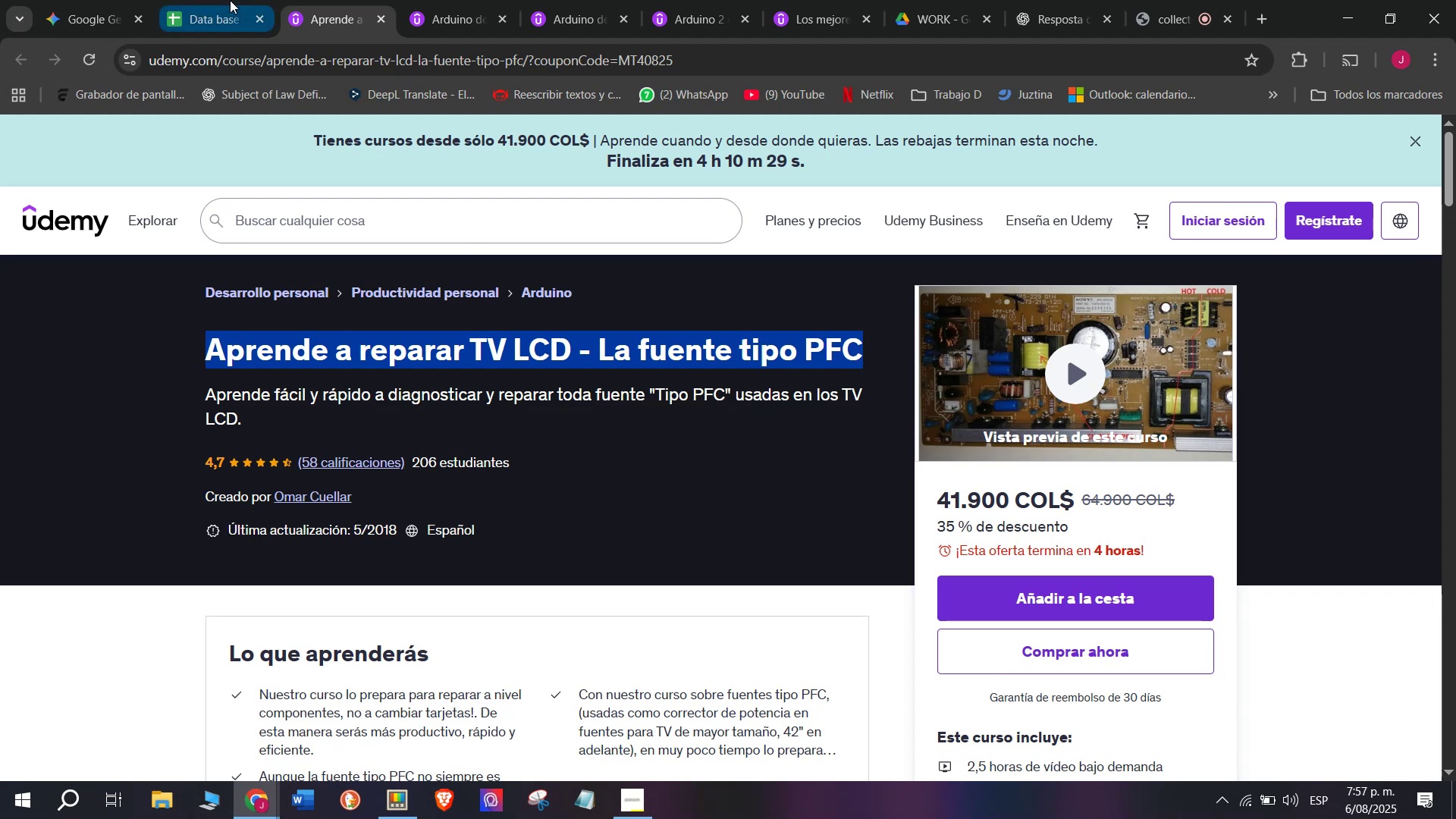 
key(Control+C)
 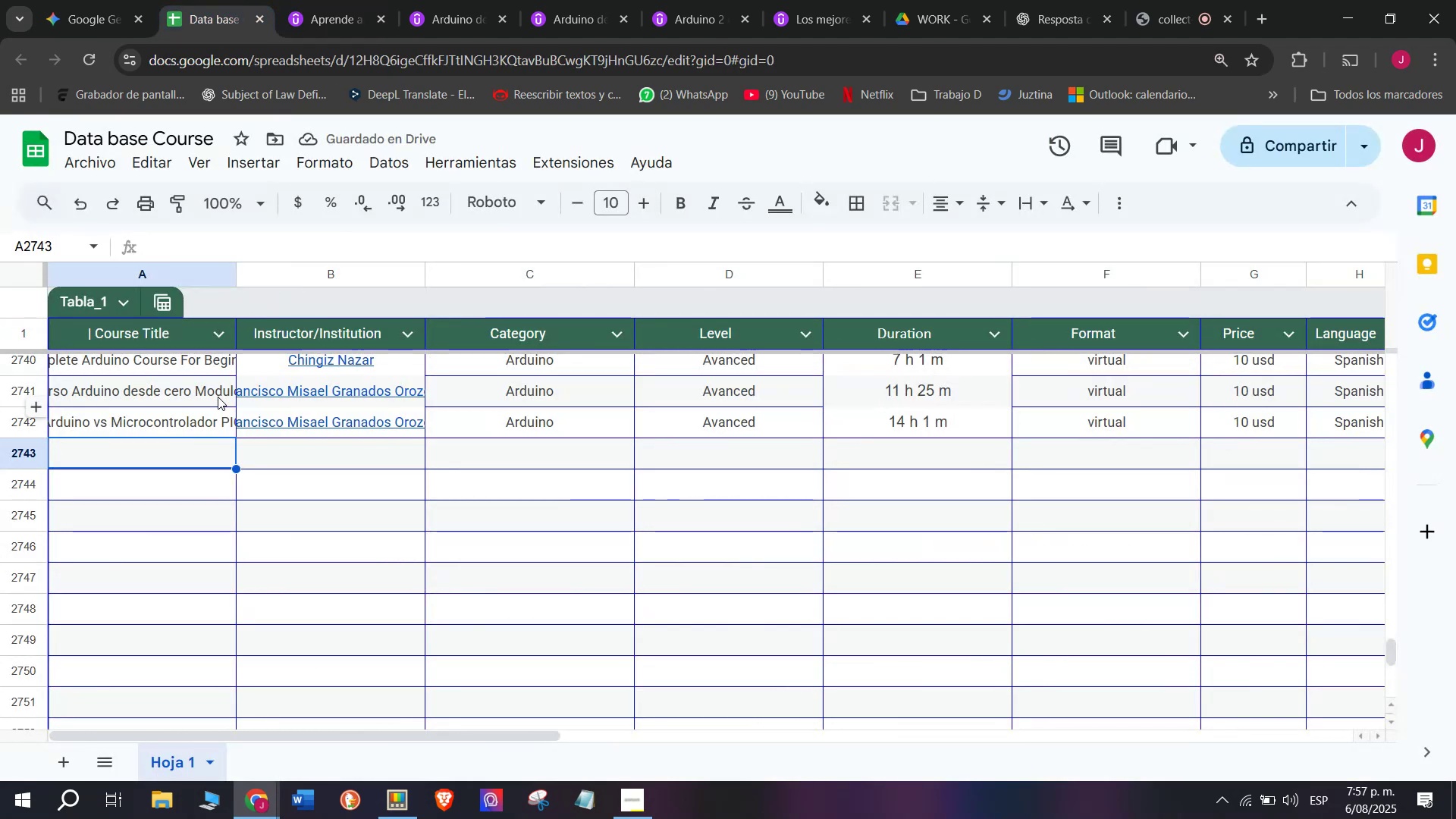 
key(Z)
 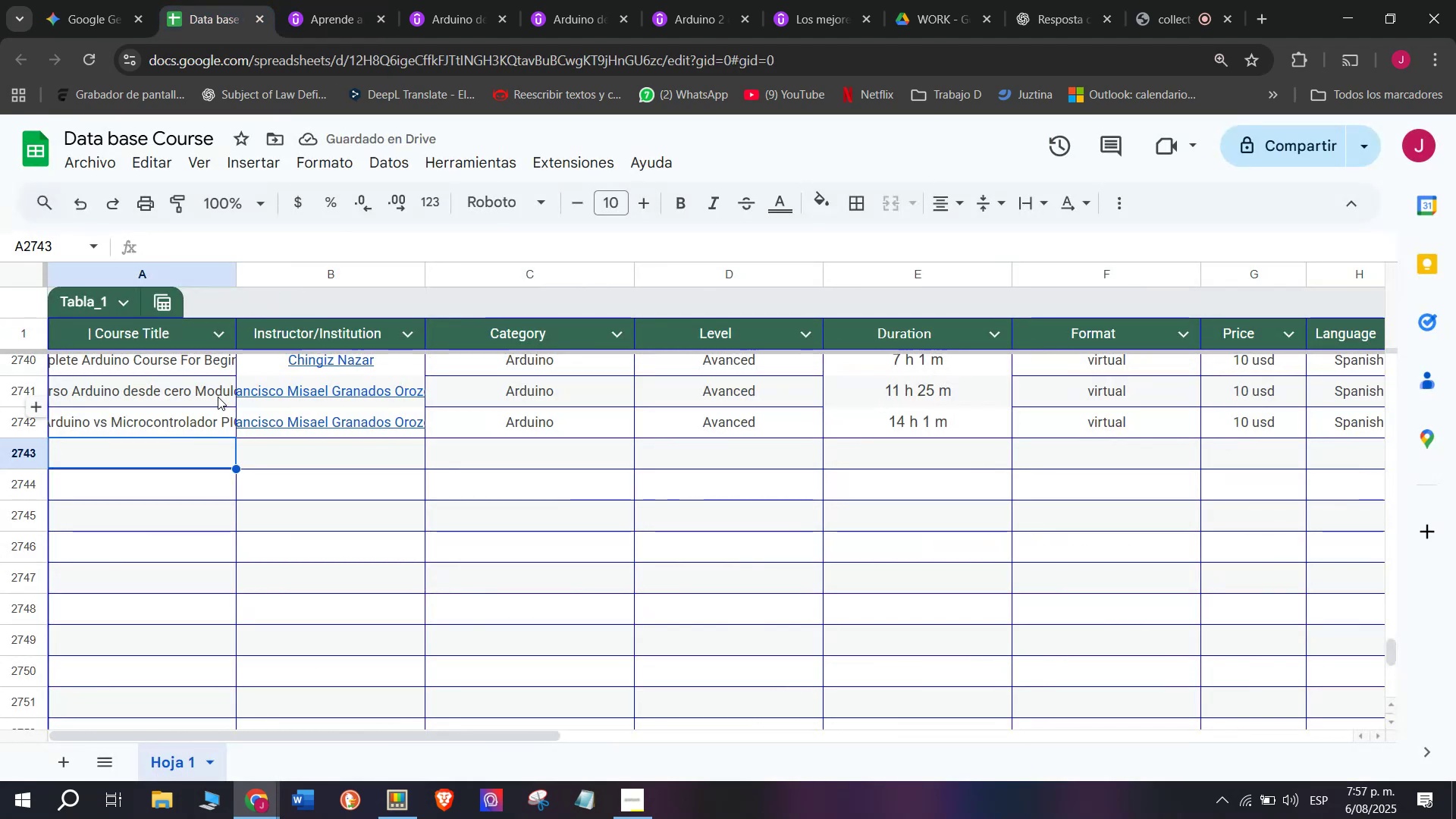 
key(Control+ControlLeft)
 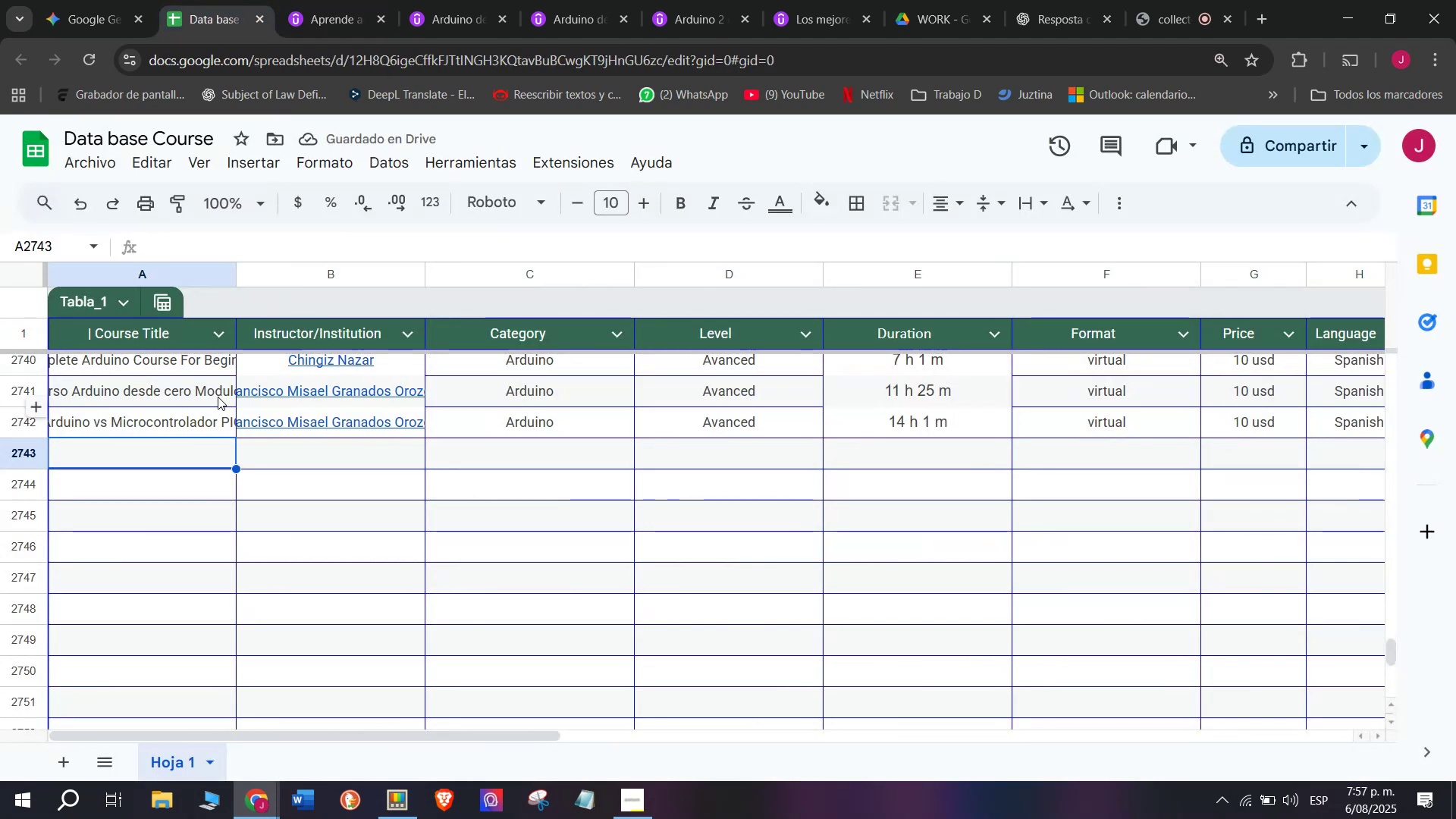 
key(Control+V)
 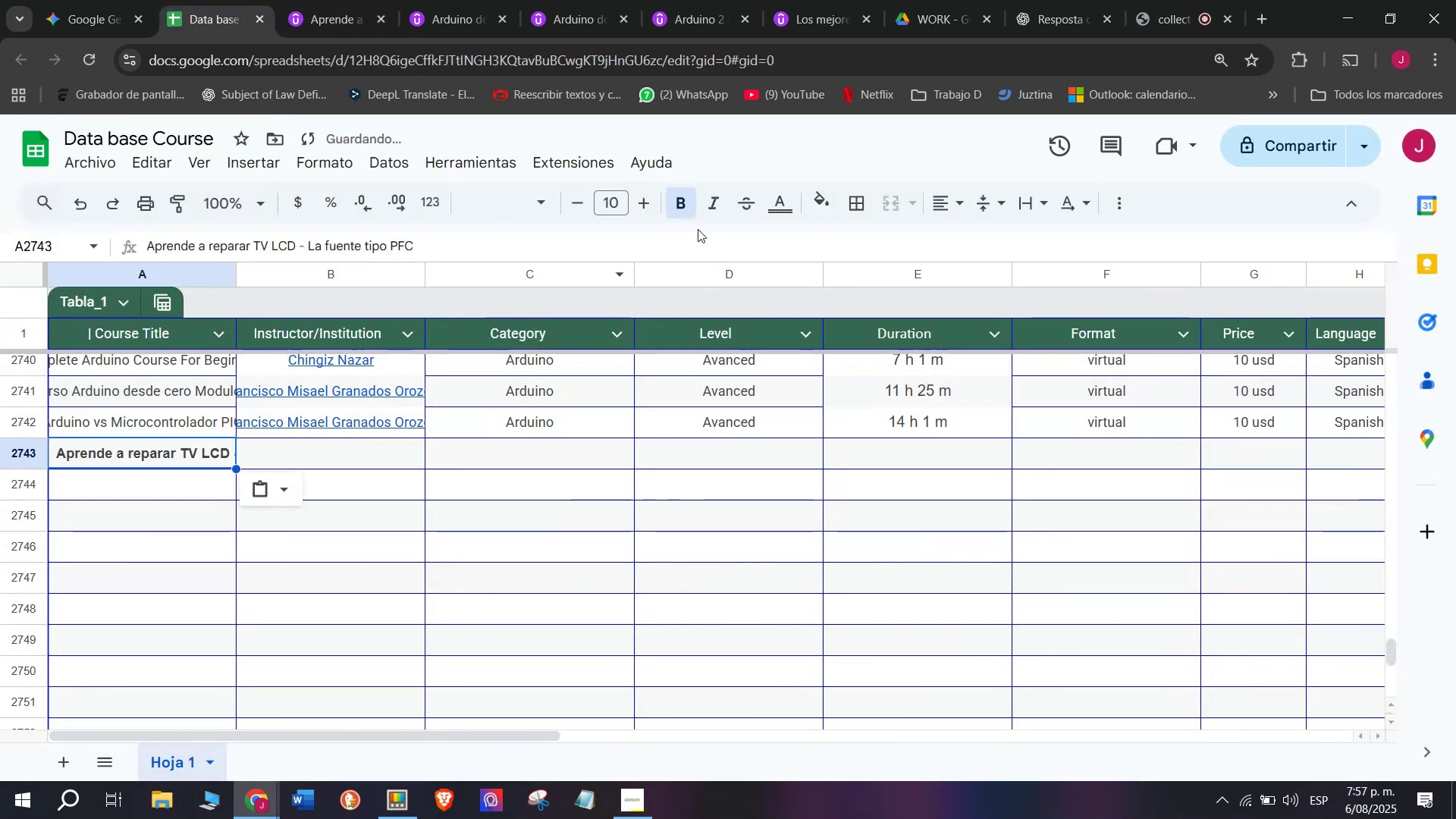 
left_click([689, 214])
 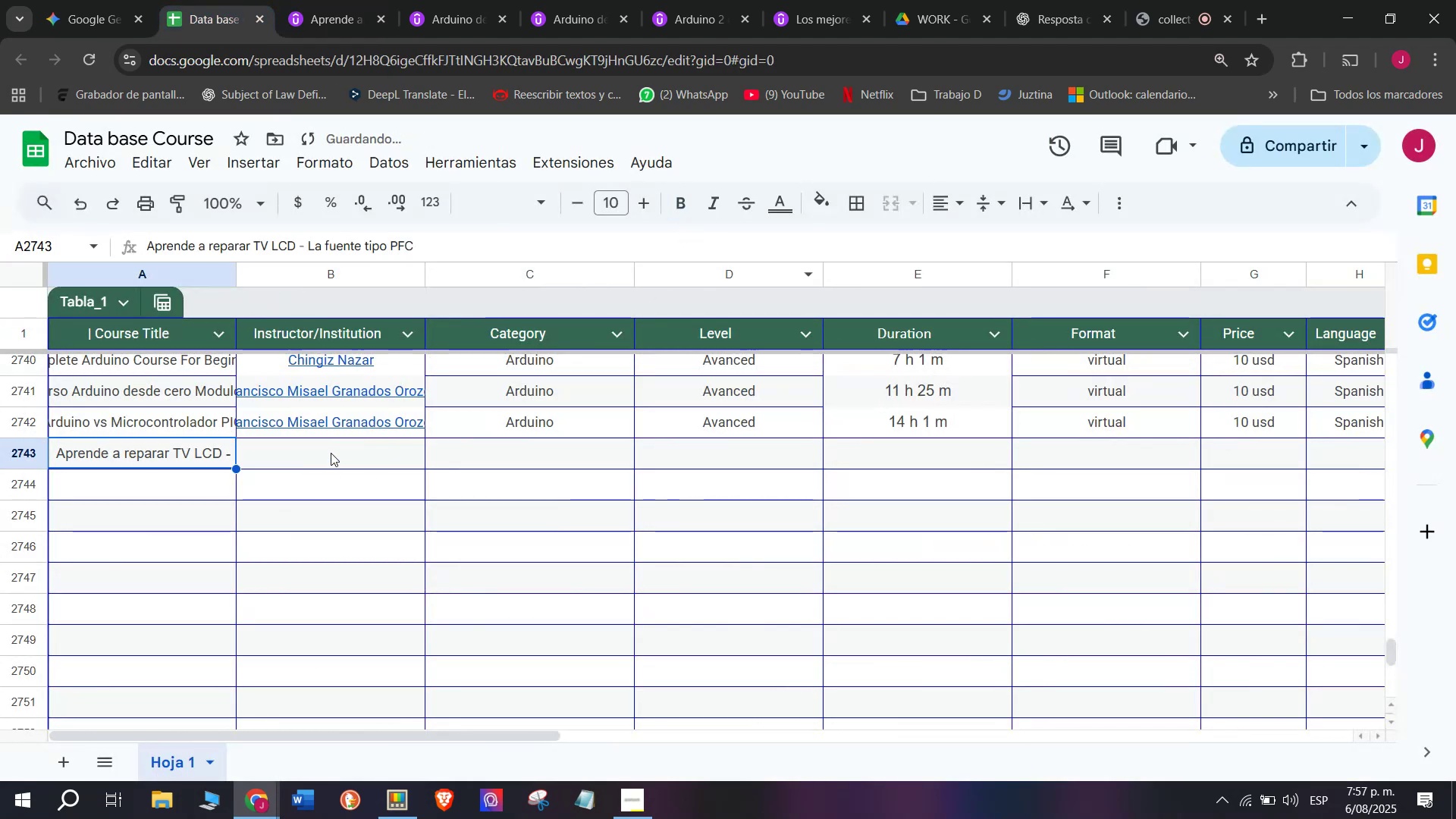 
left_click([331, 449])
 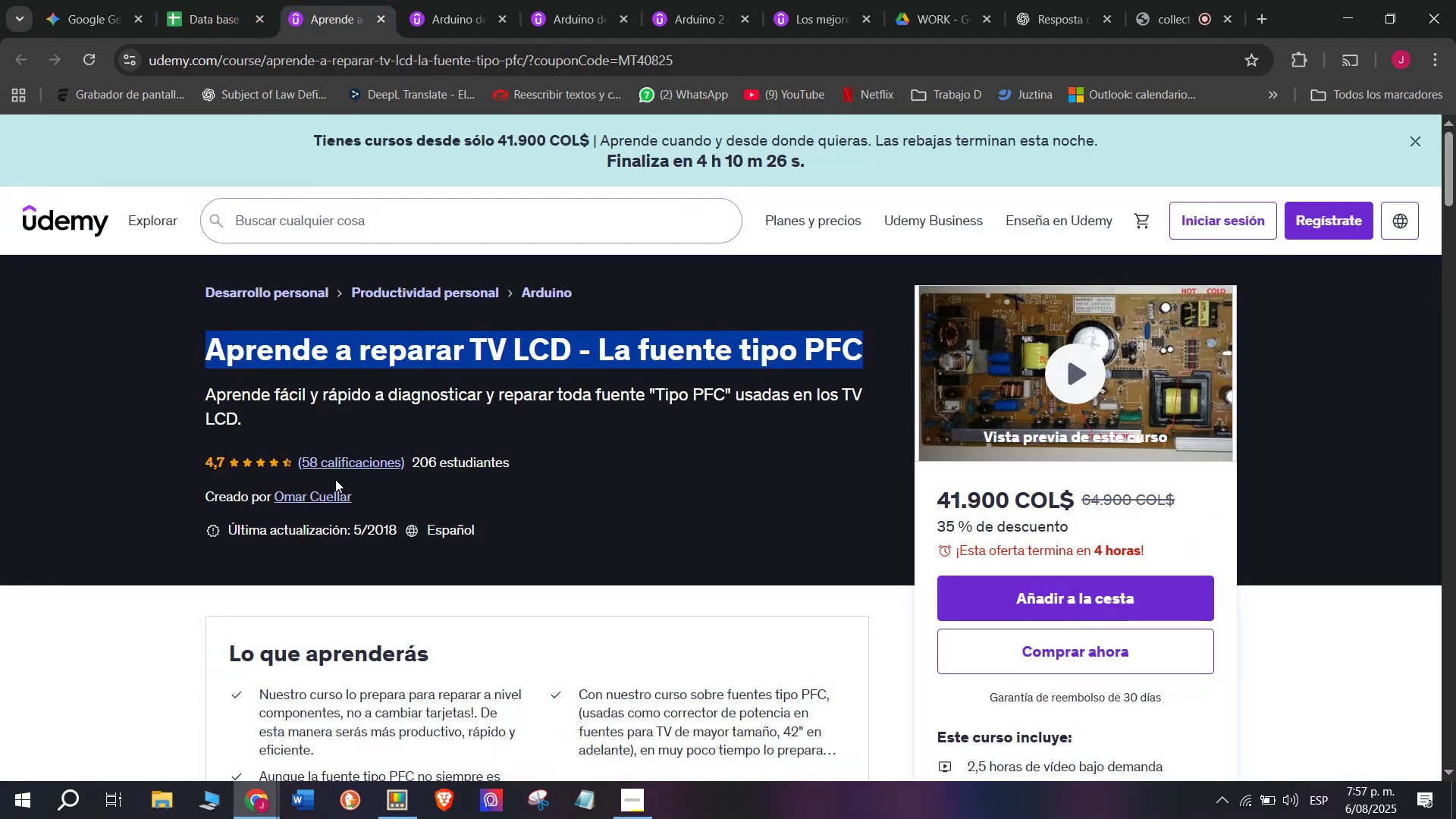 
left_click([322, 494])
 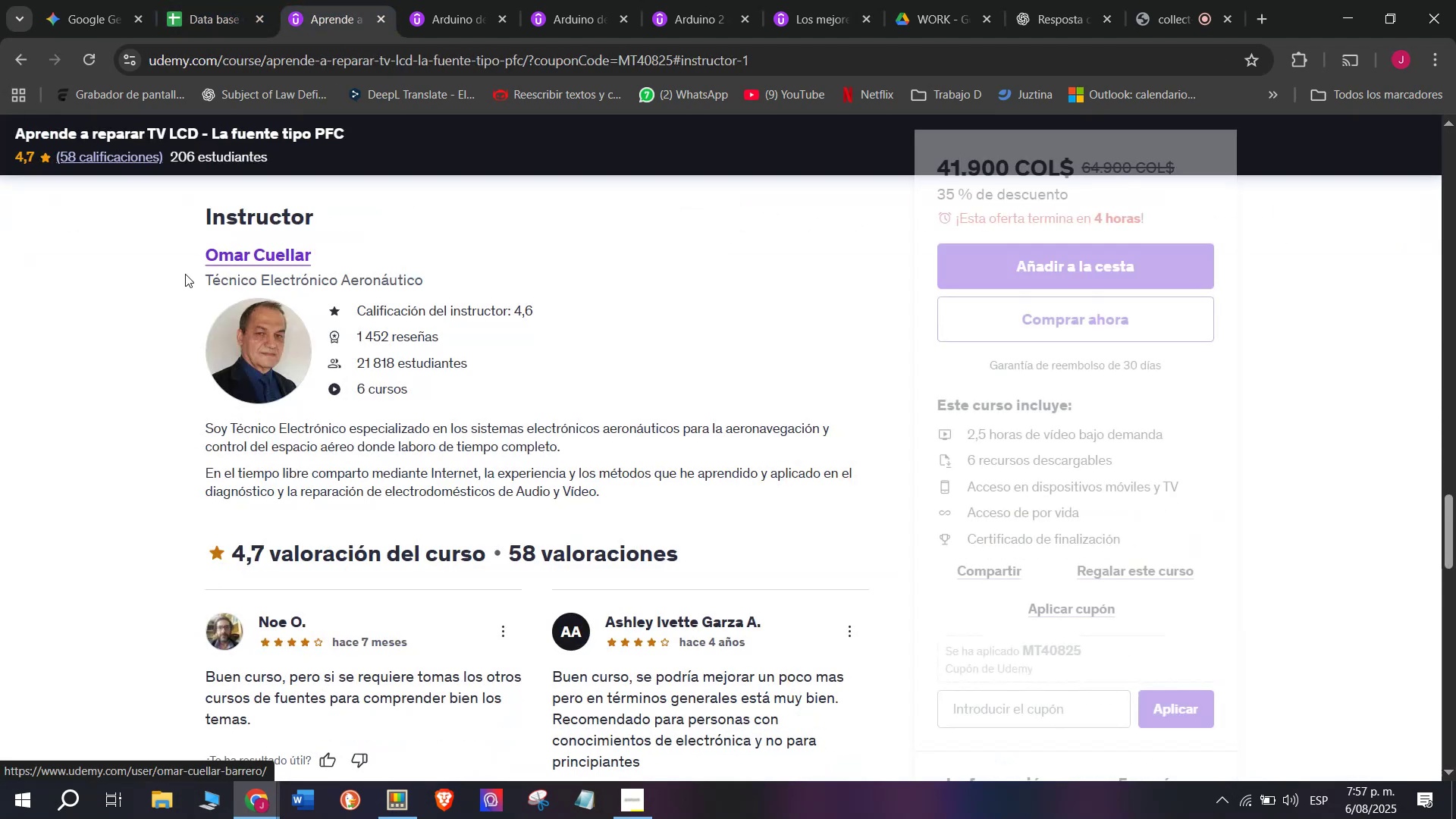 
left_click_drag(start_coordinate=[185, 259], to_coordinate=[345, 250])
 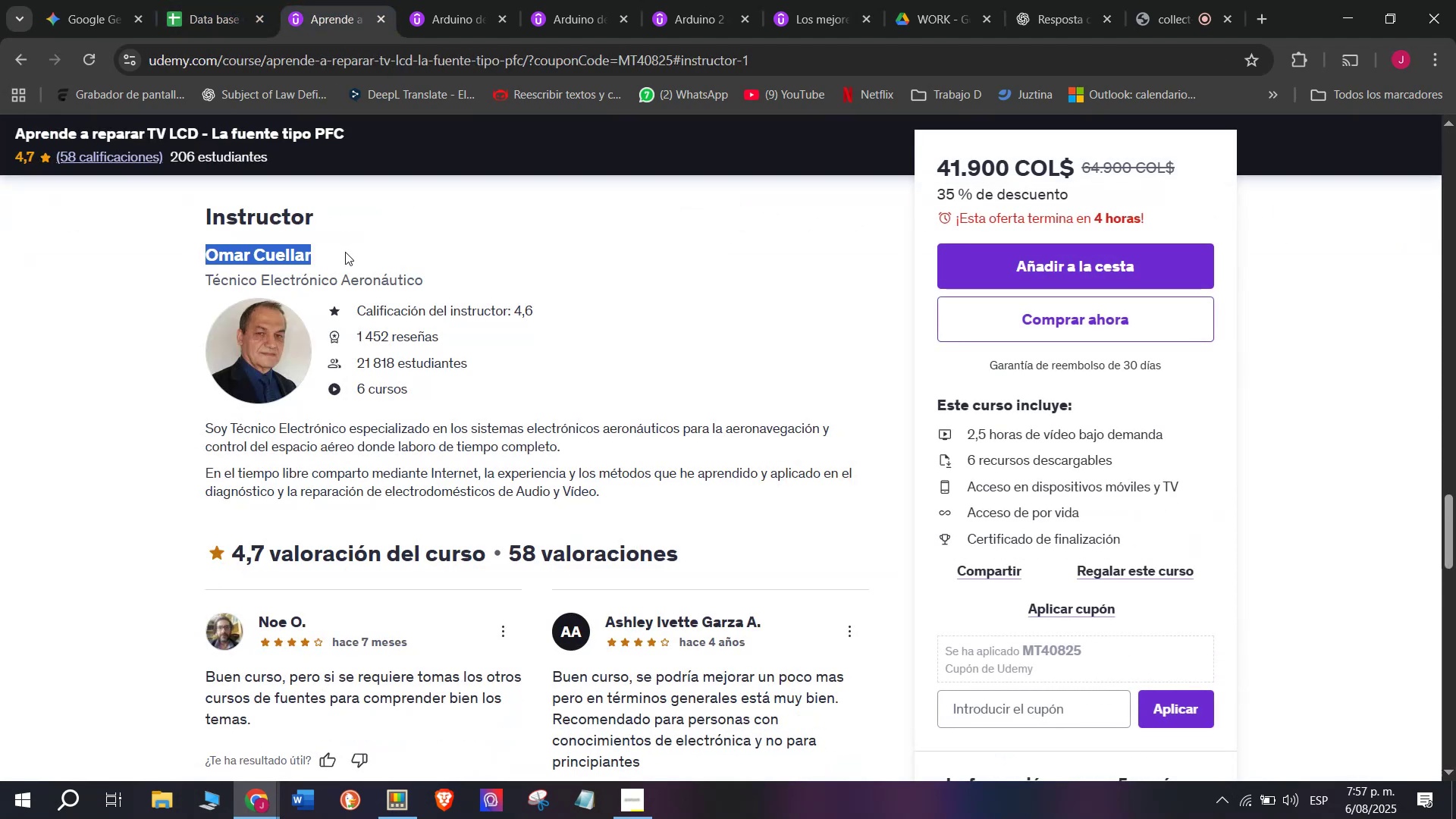 
key(Control+ControlLeft)
 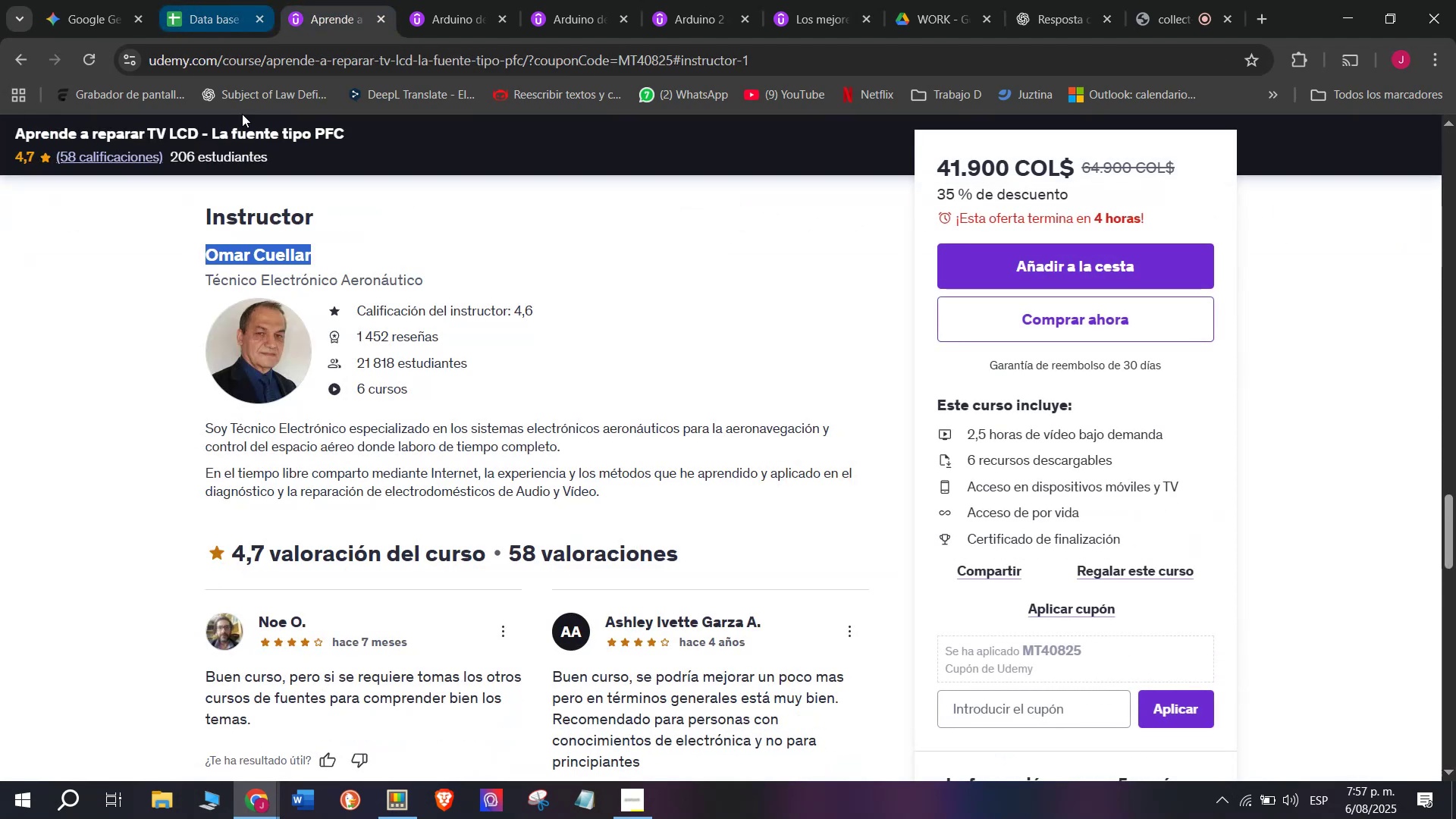 
key(Break)
 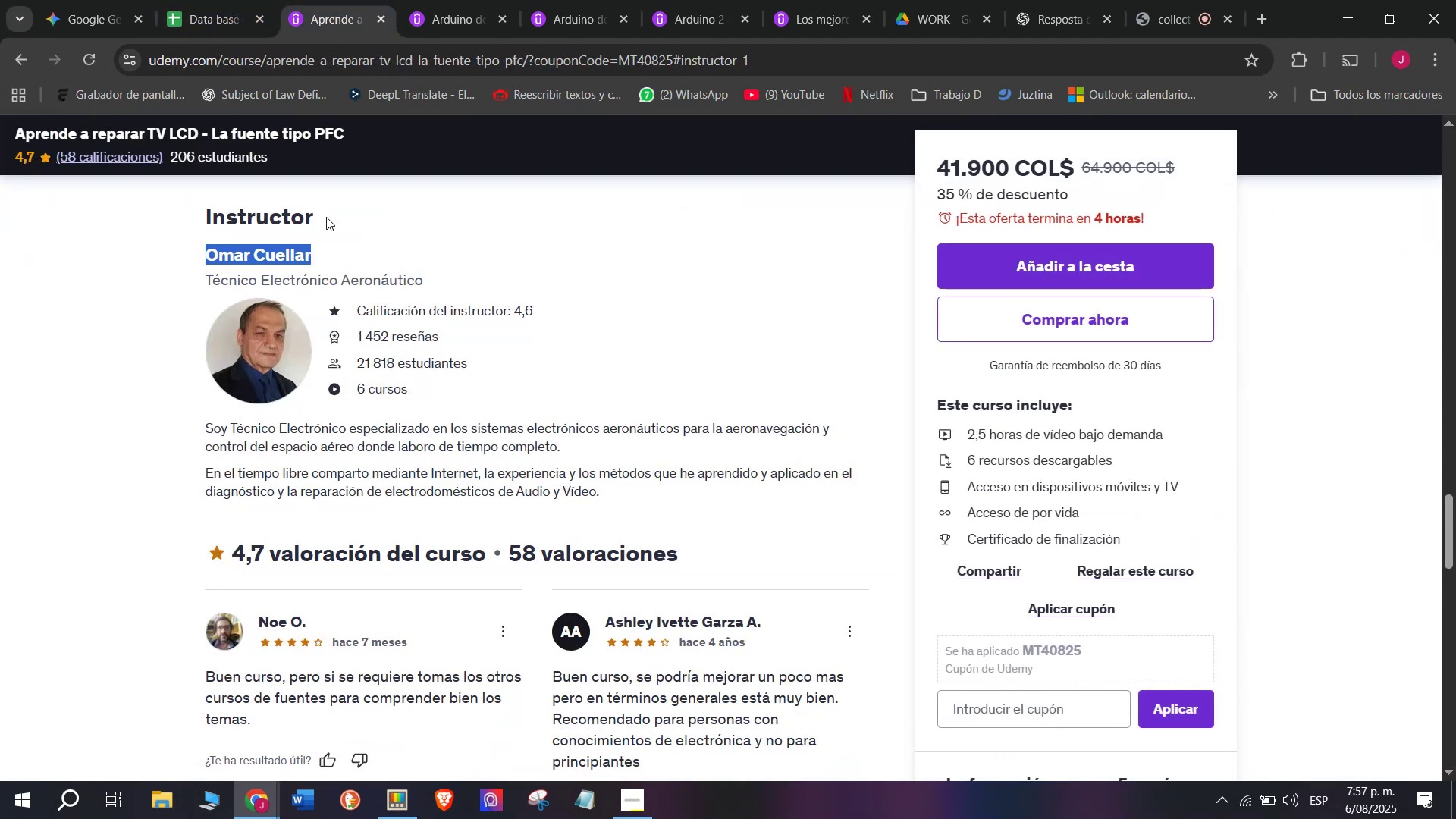 
key(Control+C)
 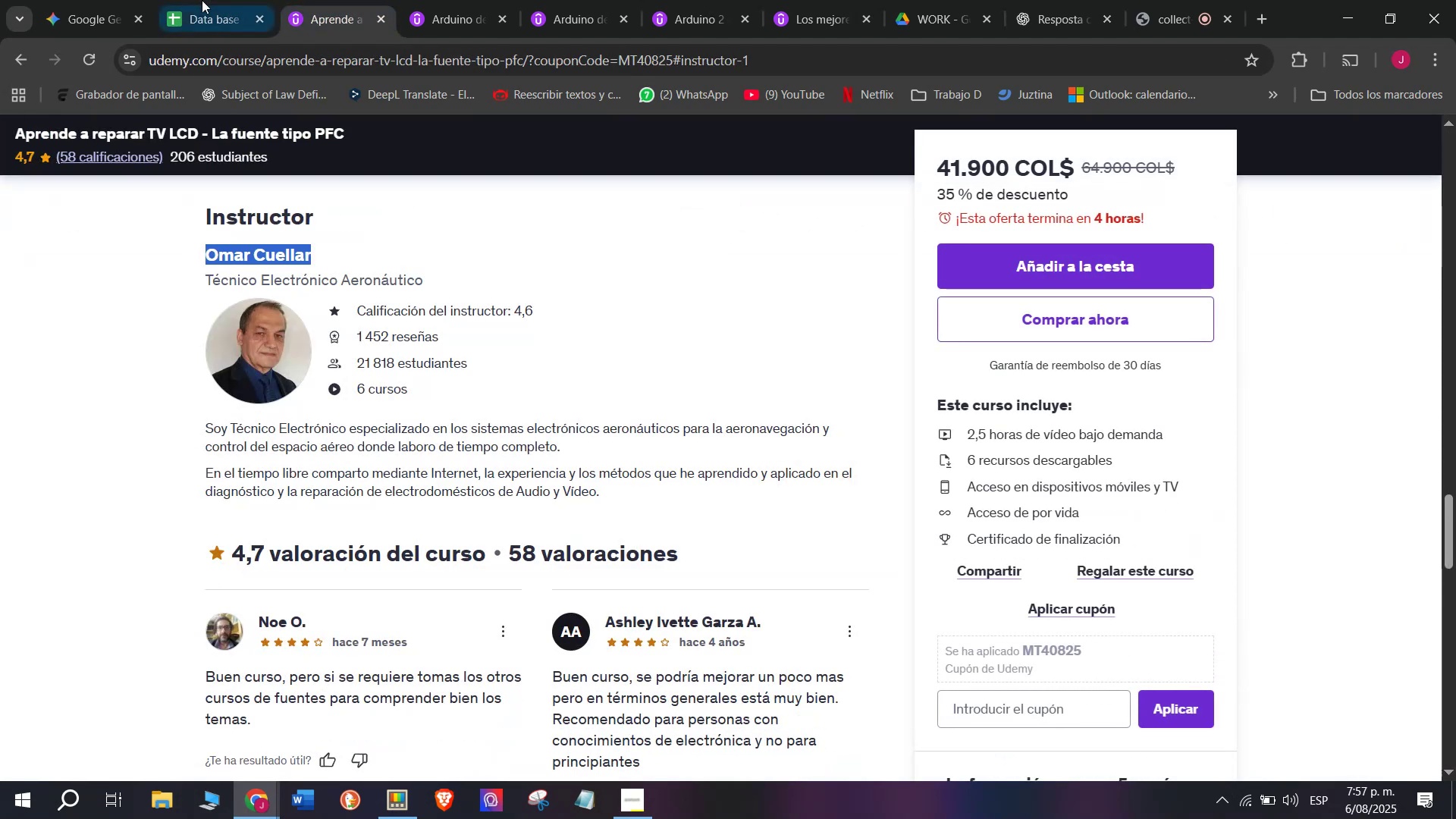 
left_click([202, 0])
 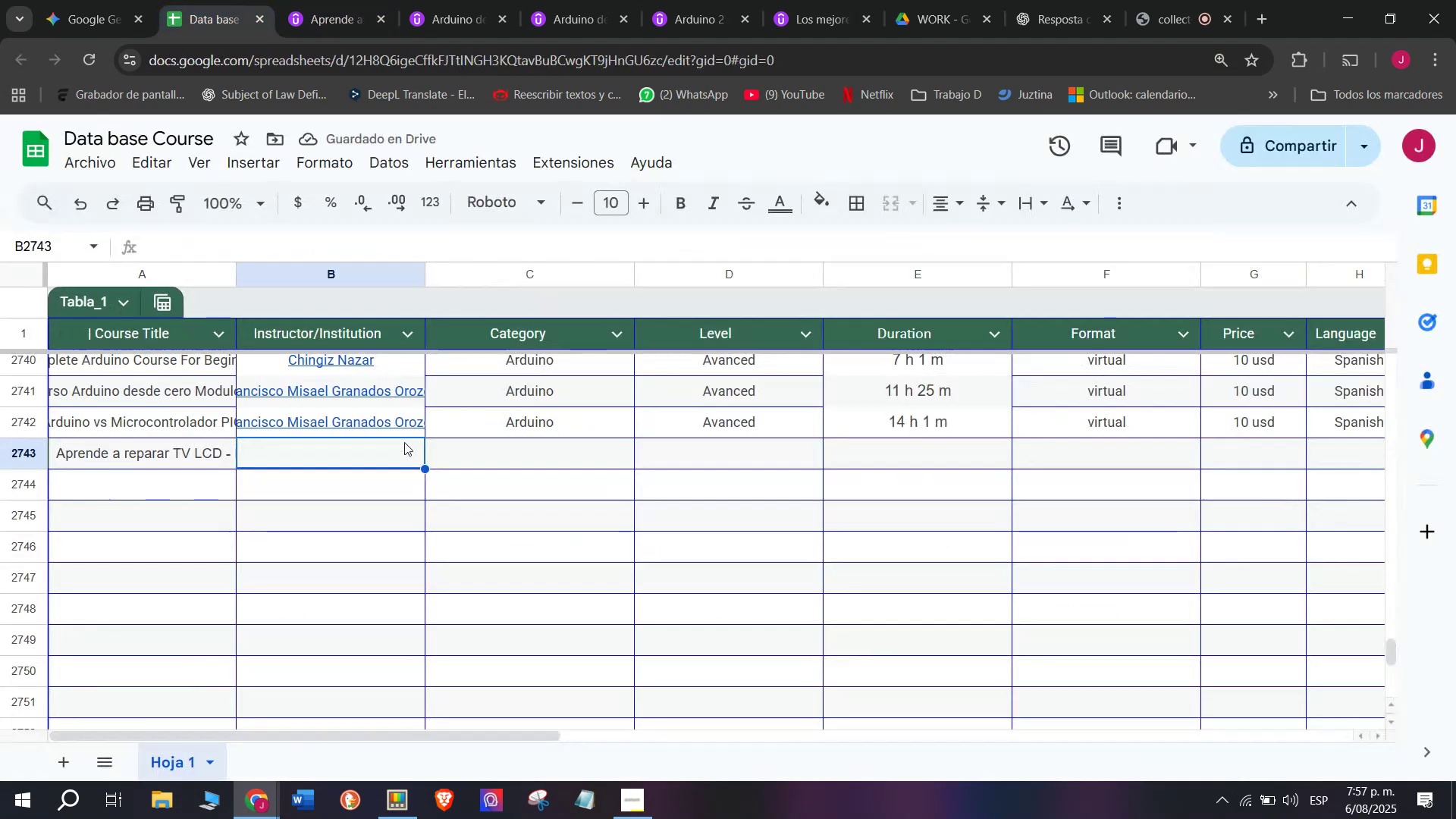 
key(Control+ControlLeft)
 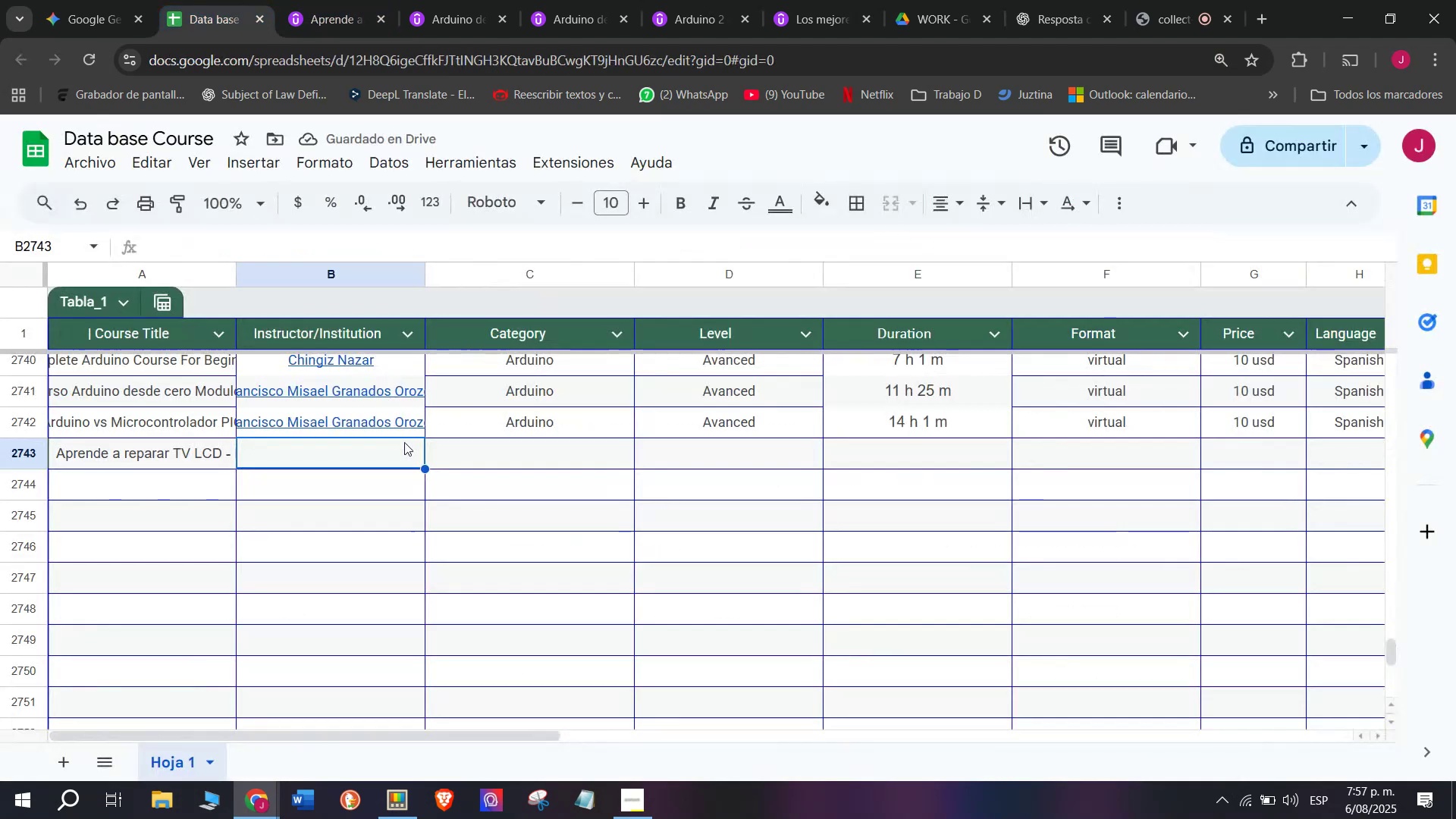 
key(Z)
 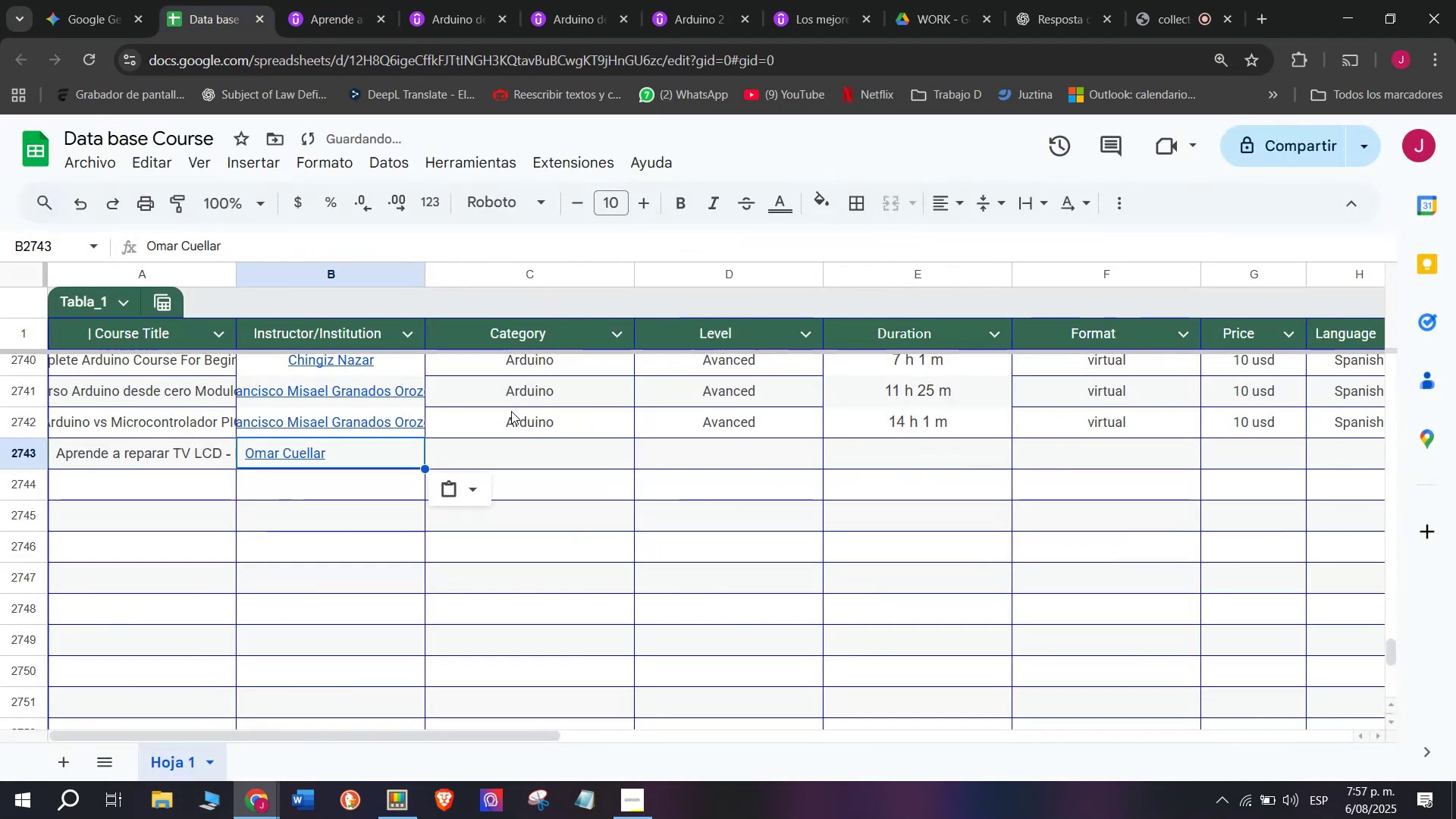 
key(Control+V)
 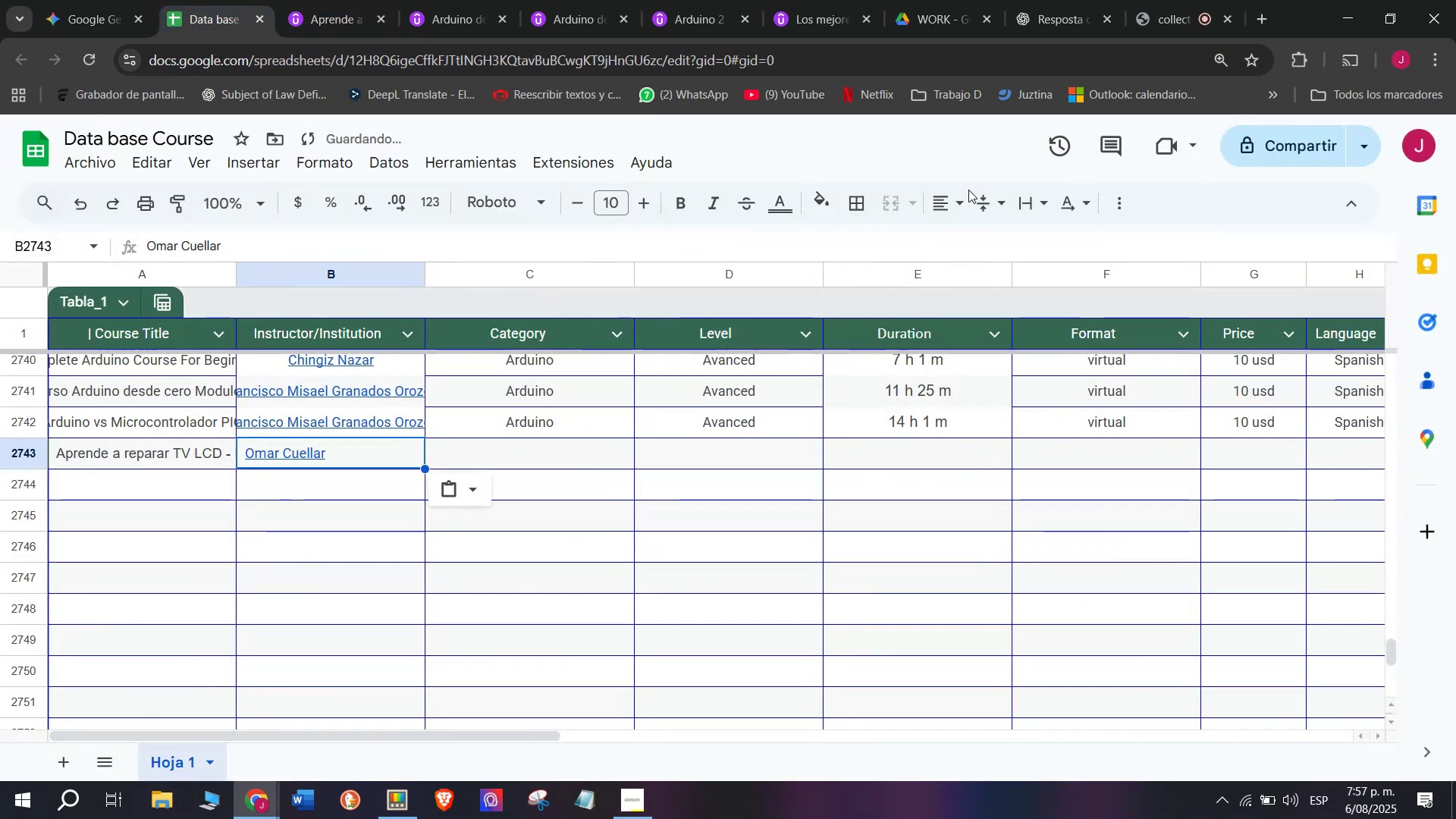 
left_click([967, 205])
 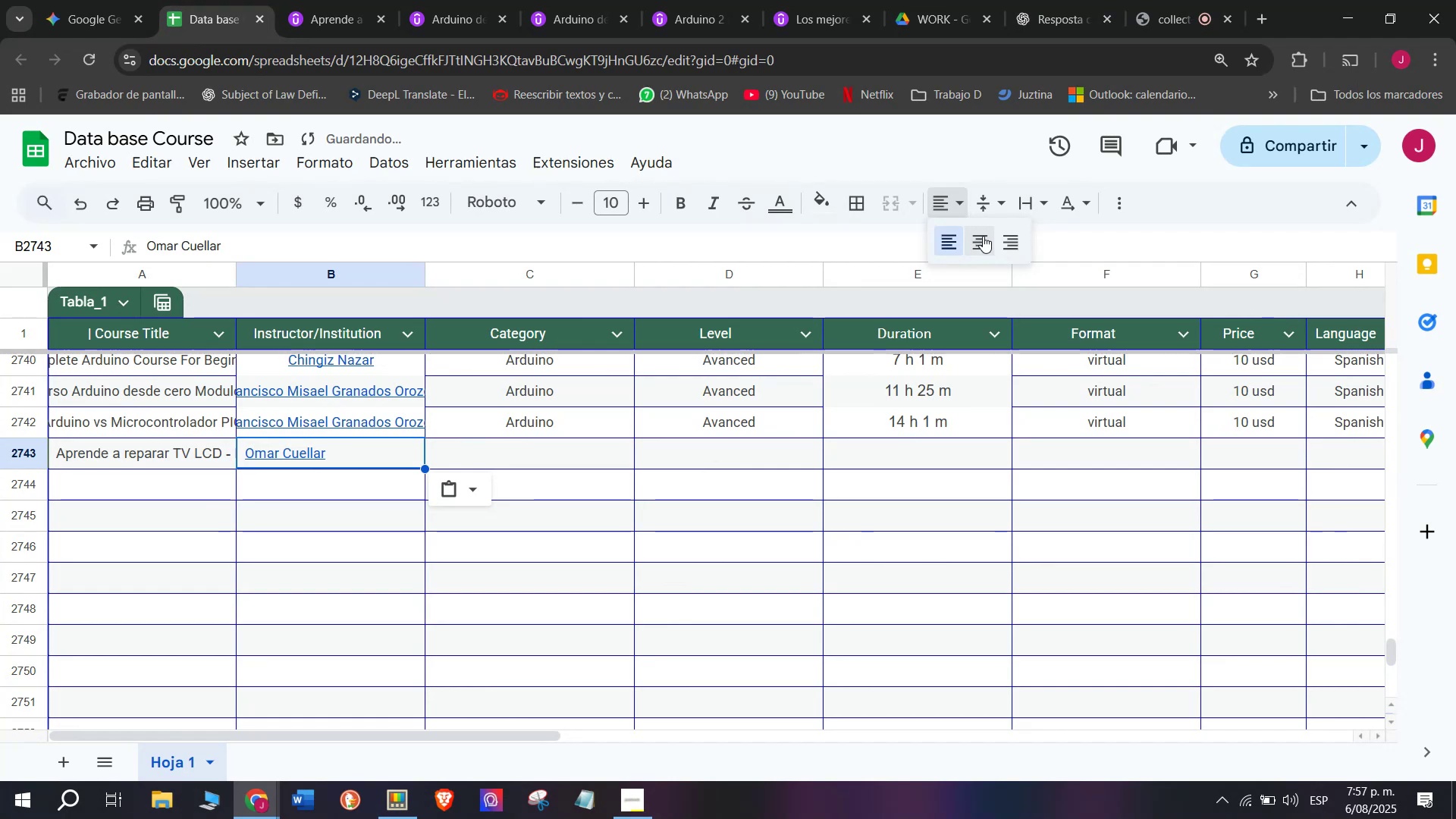 
left_click([983, 237])
 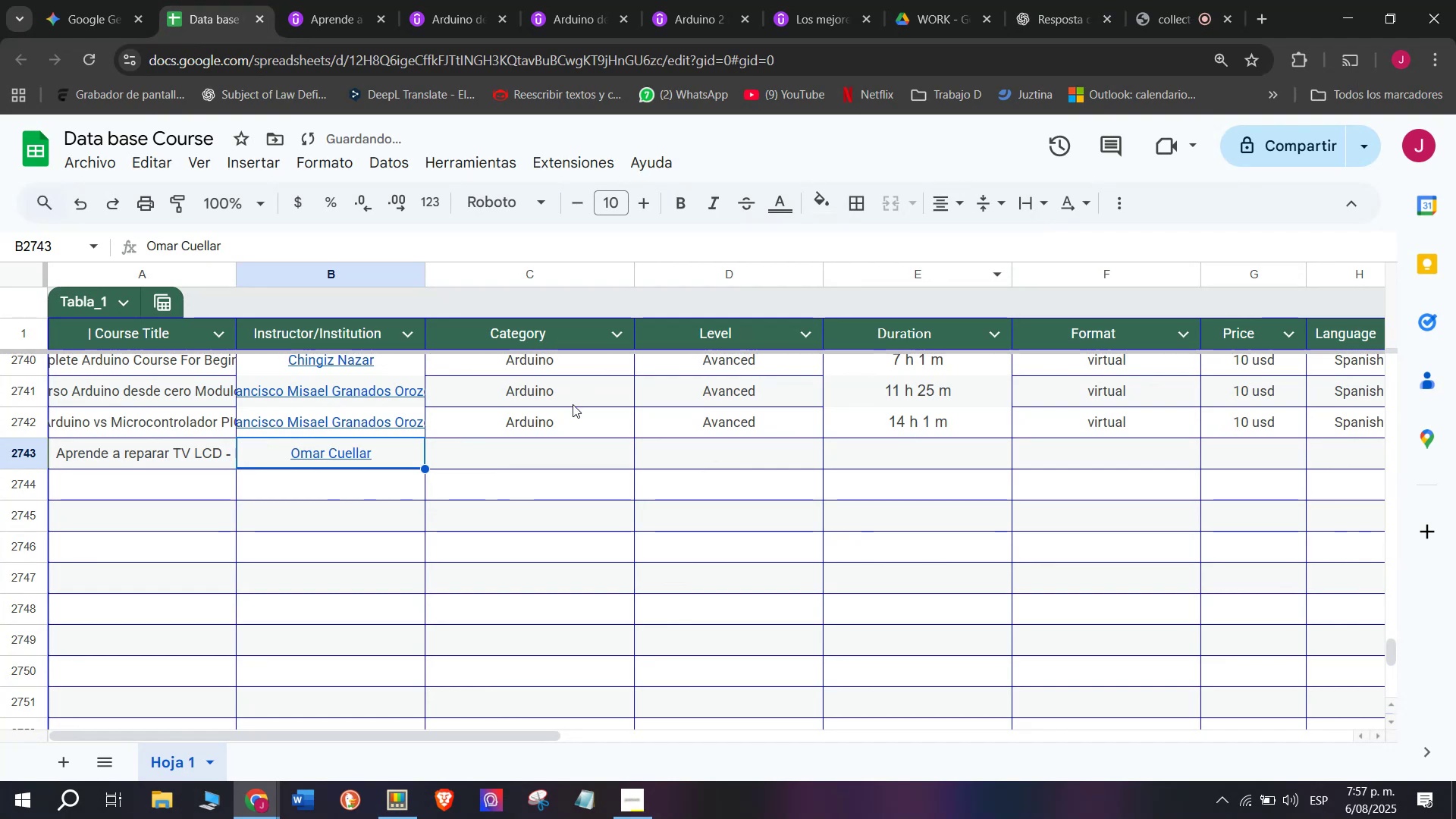 
left_click([570, 416])
 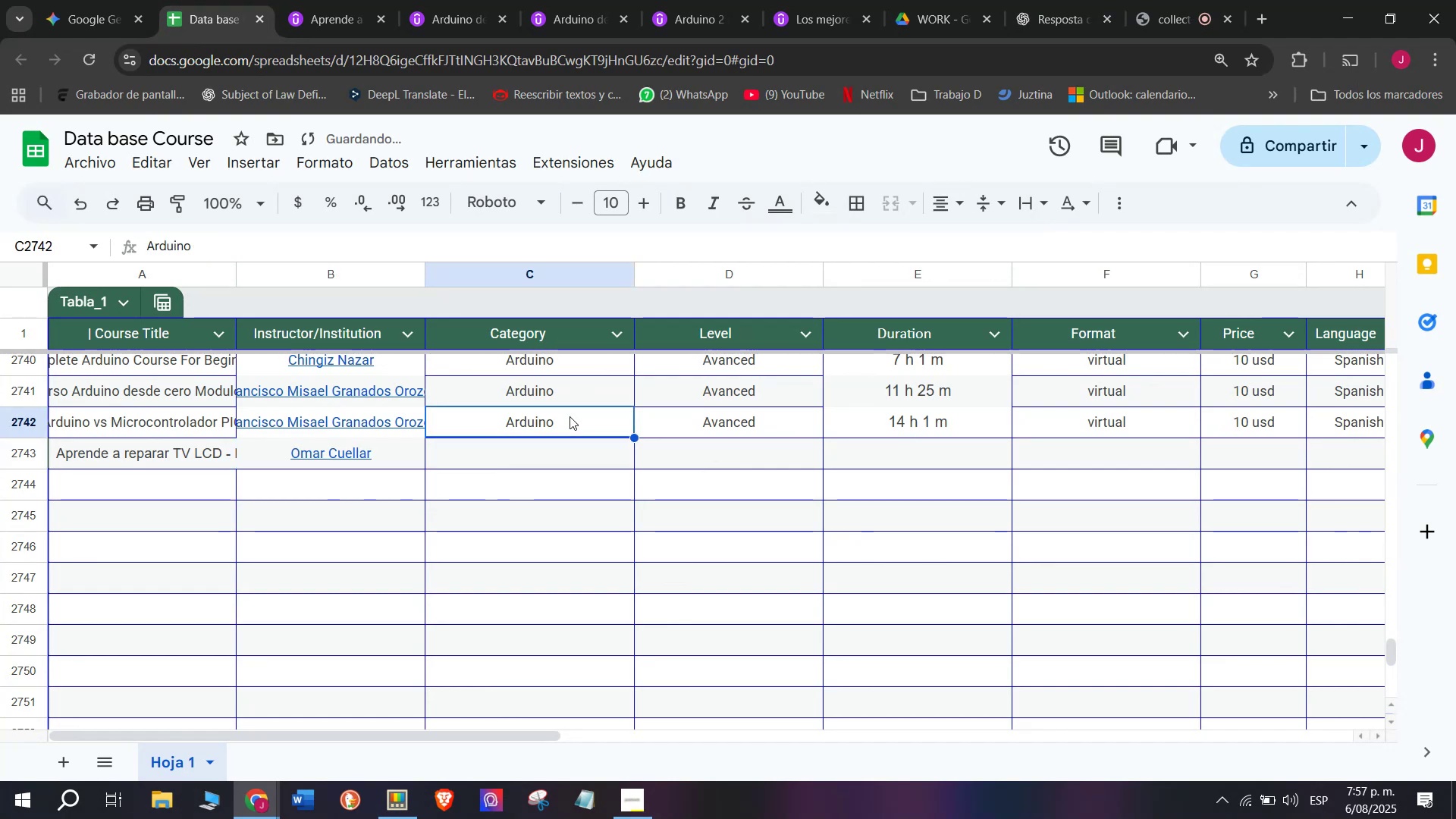 
key(Control+ControlLeft)
 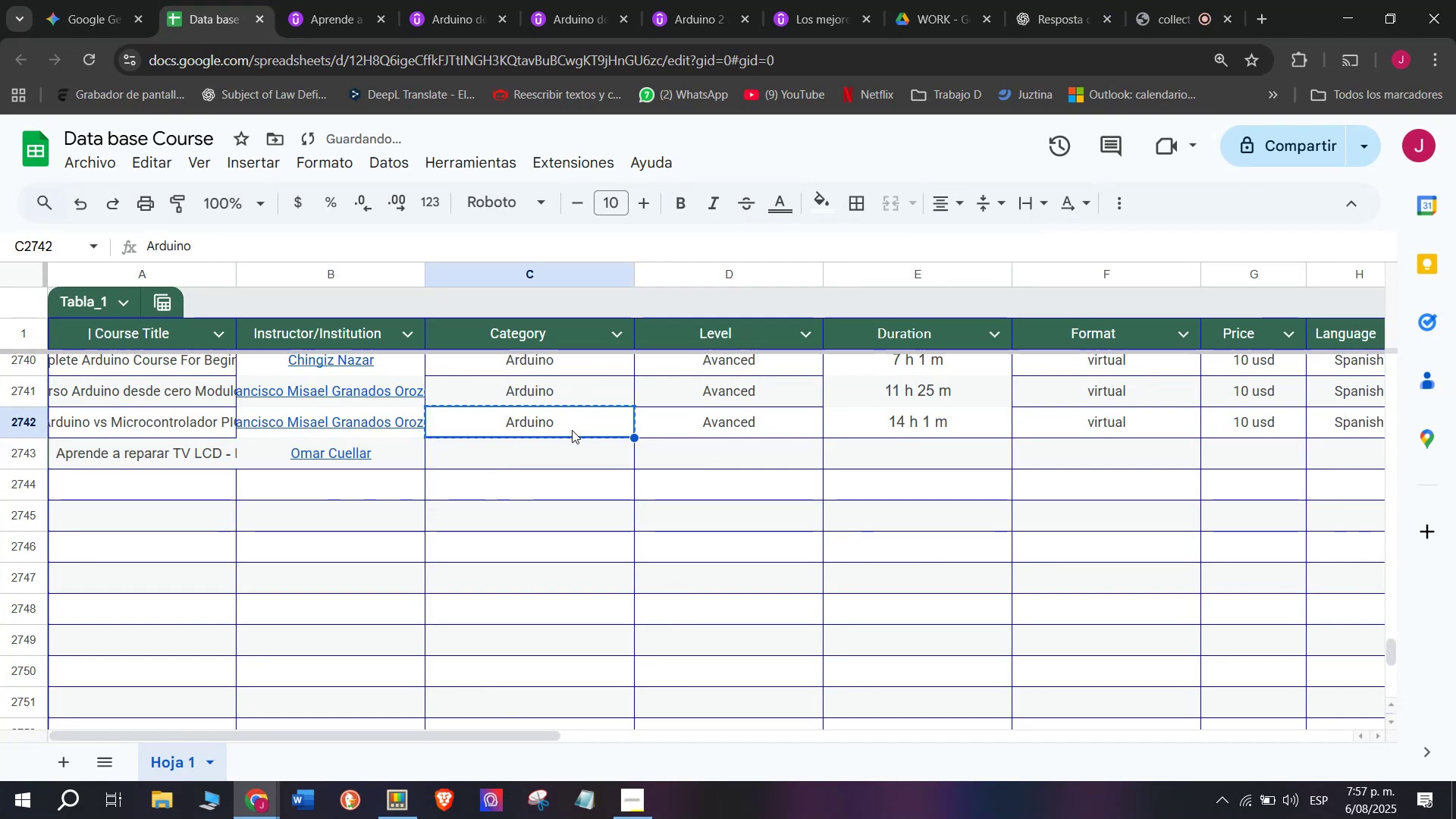 
key(Break)
 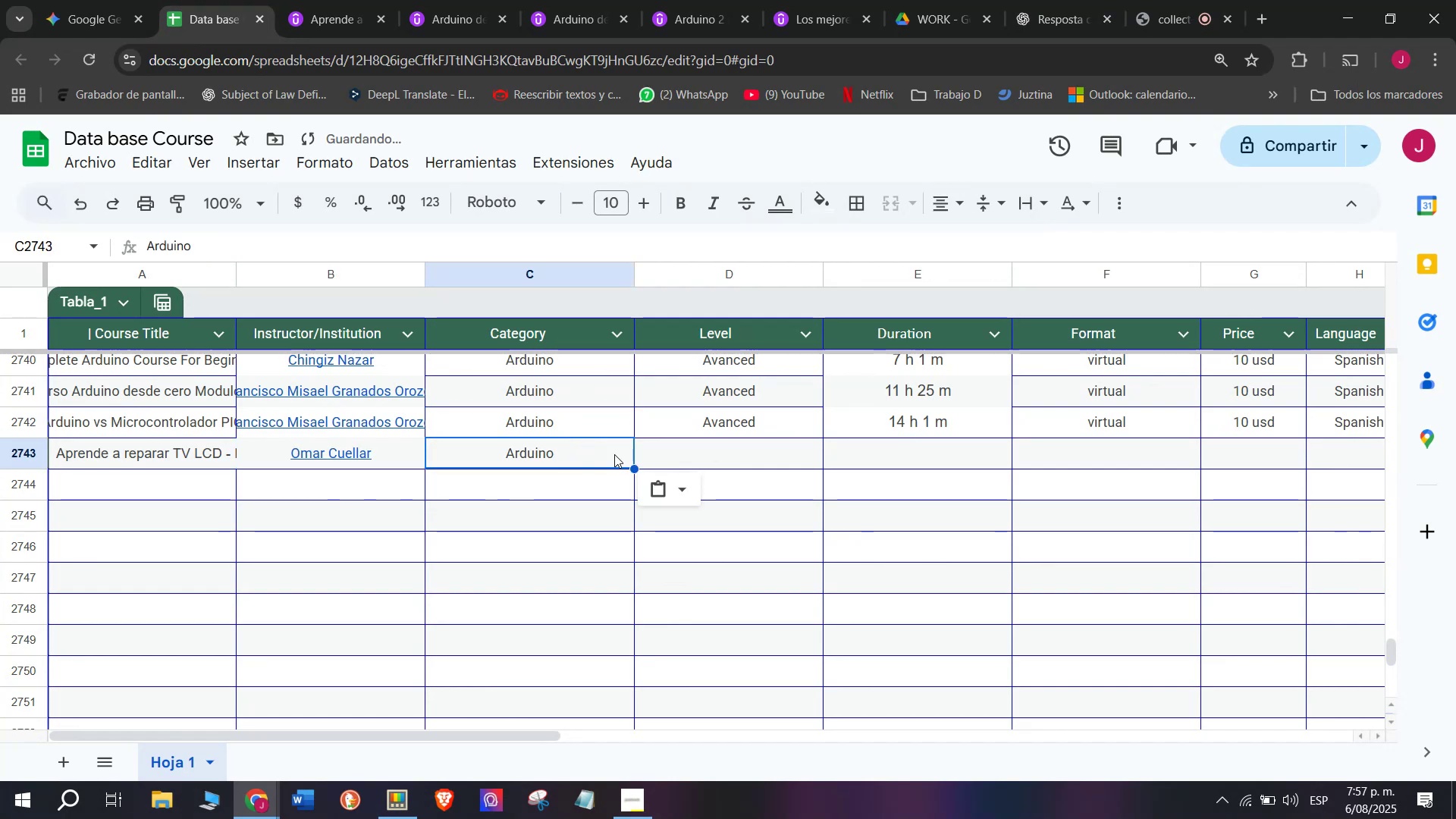 
key(Control+C)
 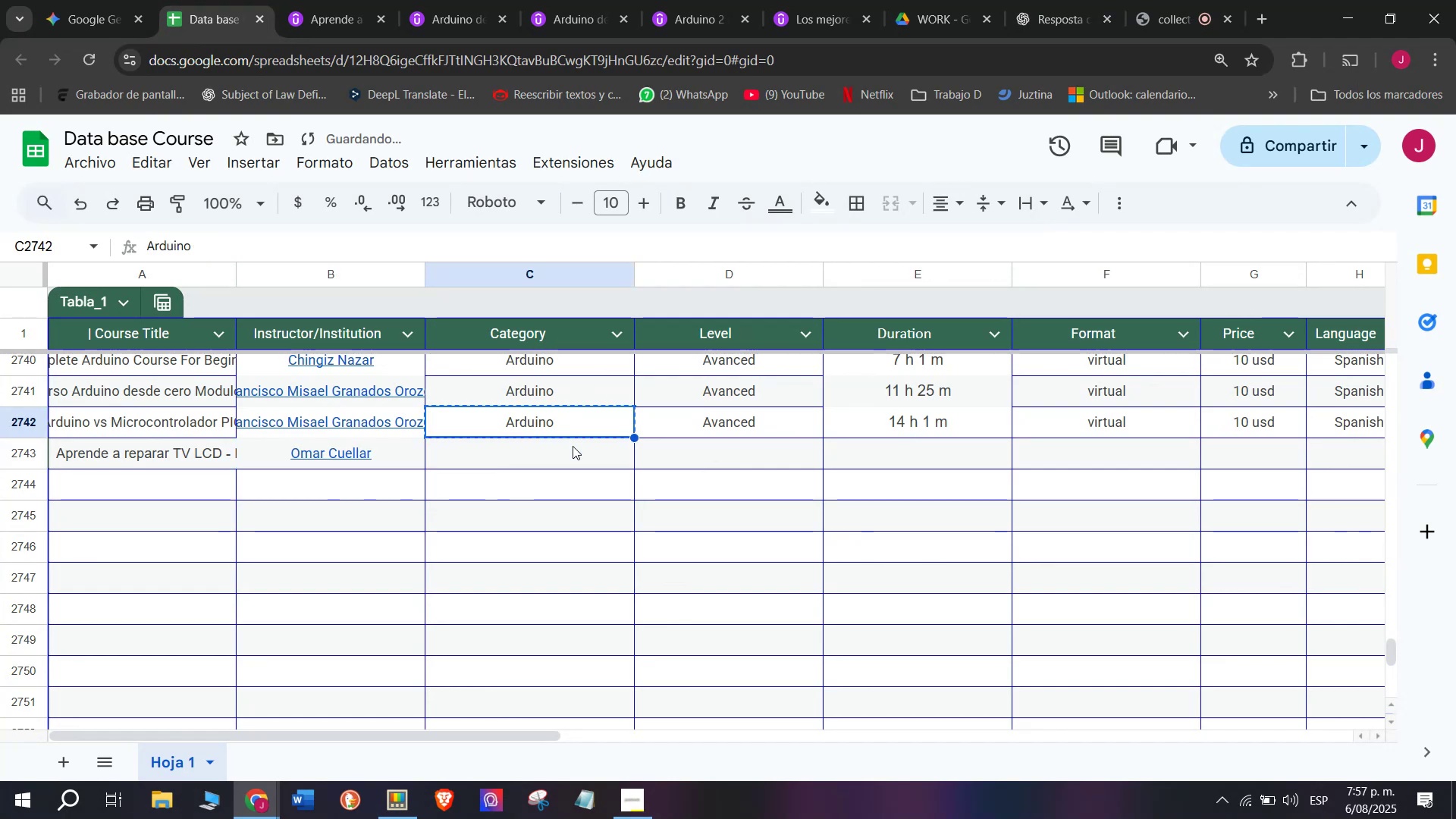 
double_click([573, 446])
 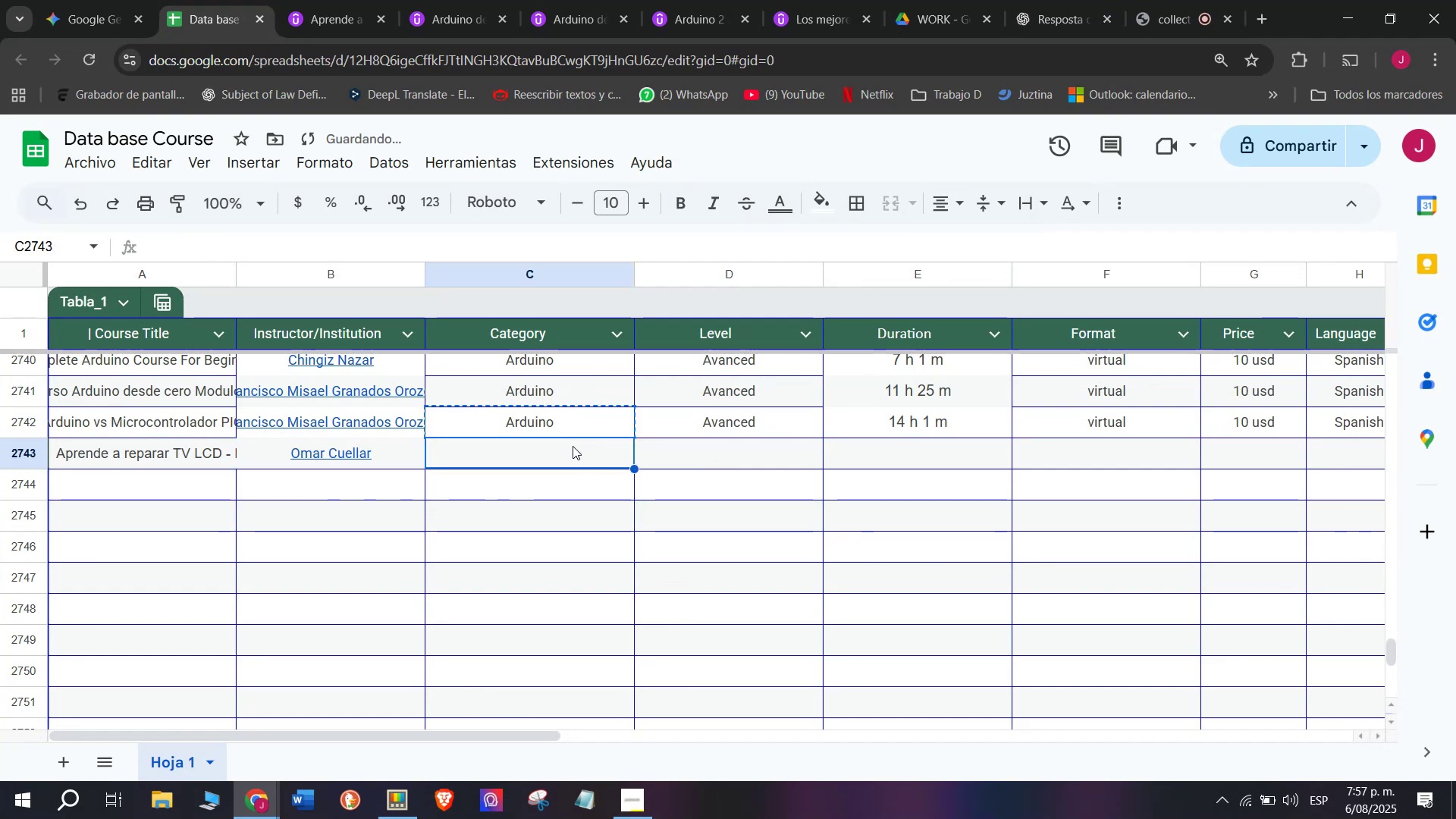 
key(Control+ControlLeft)
 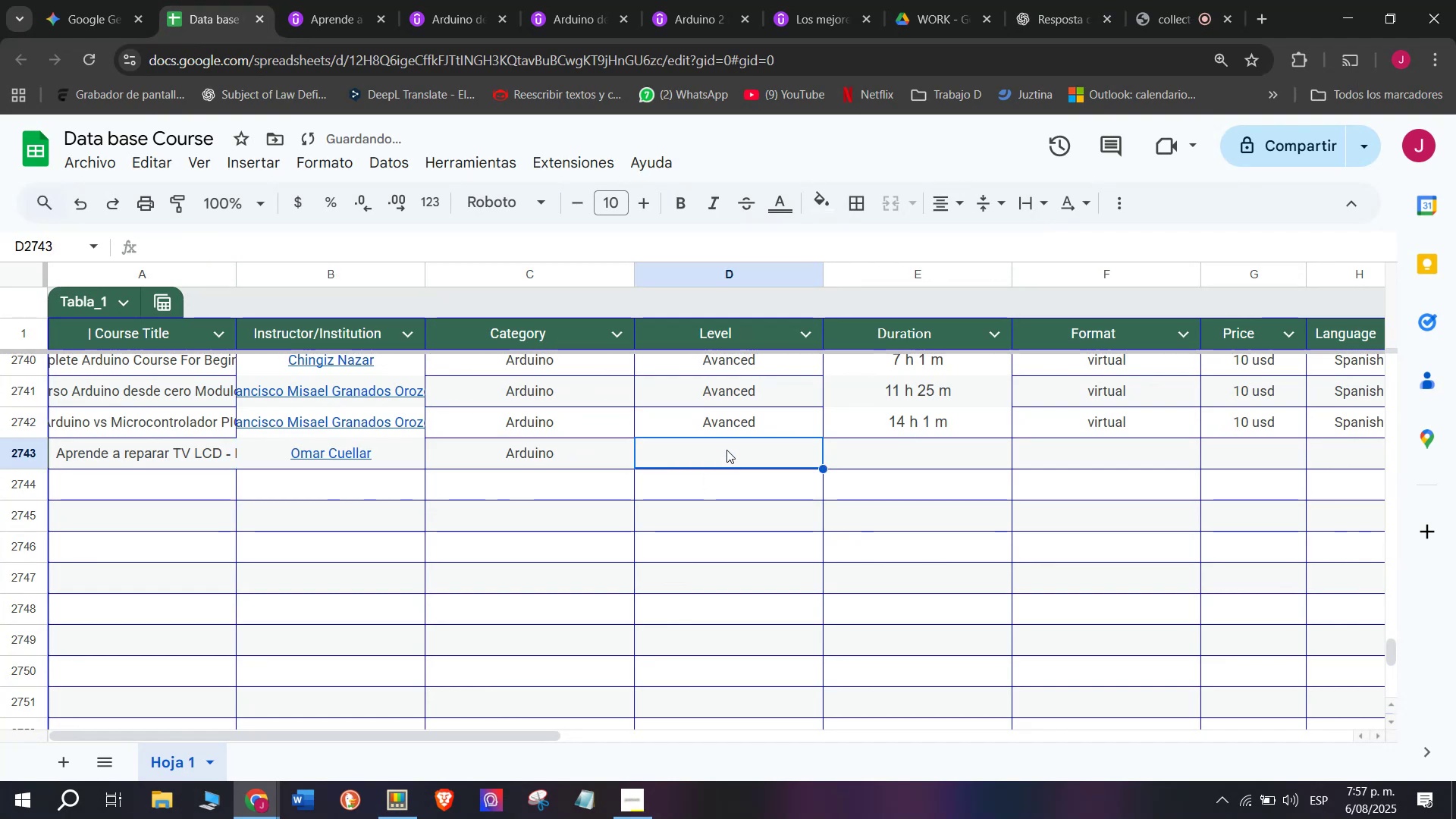 
key(Z)
 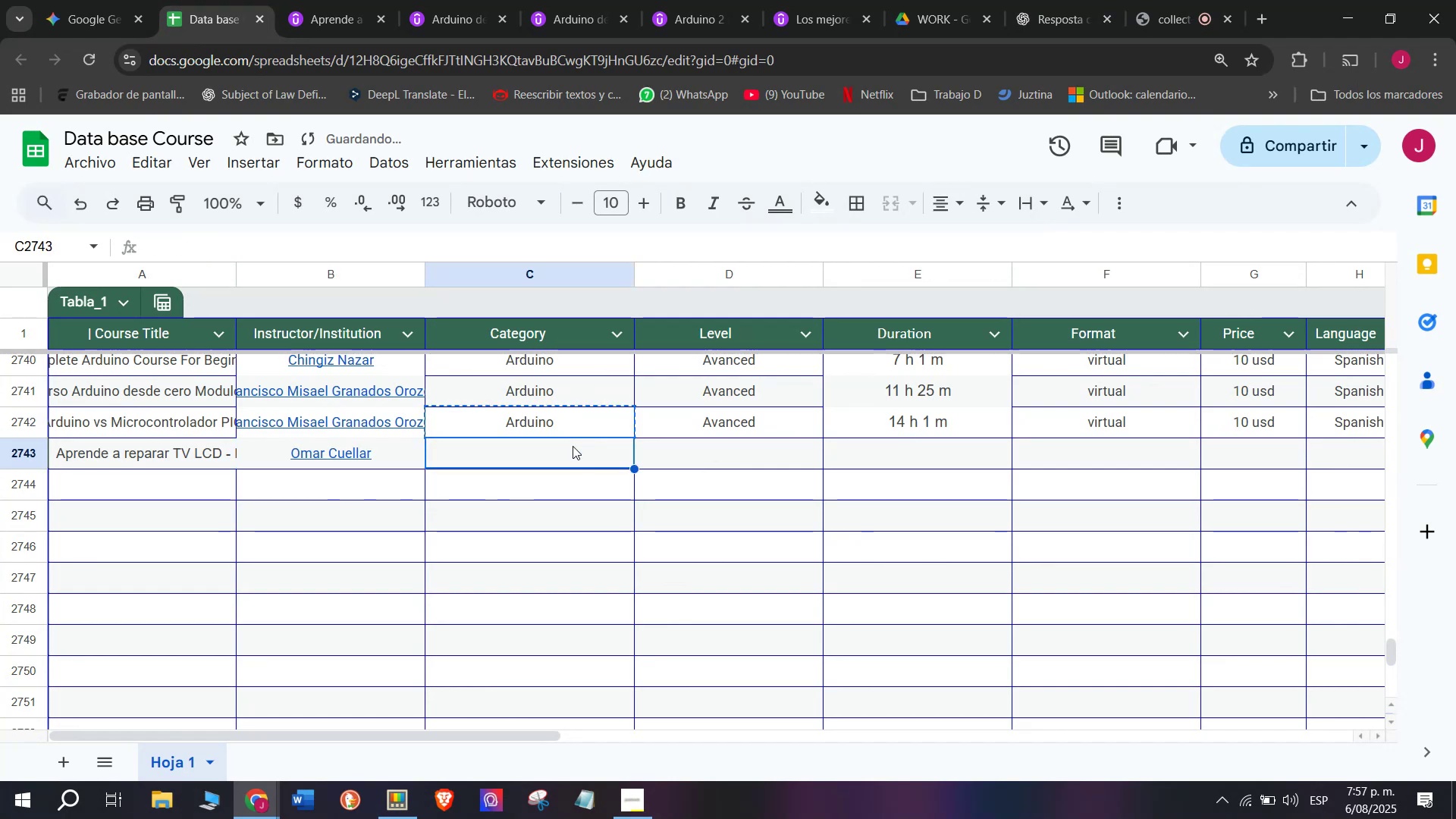 
key(Control+V)
 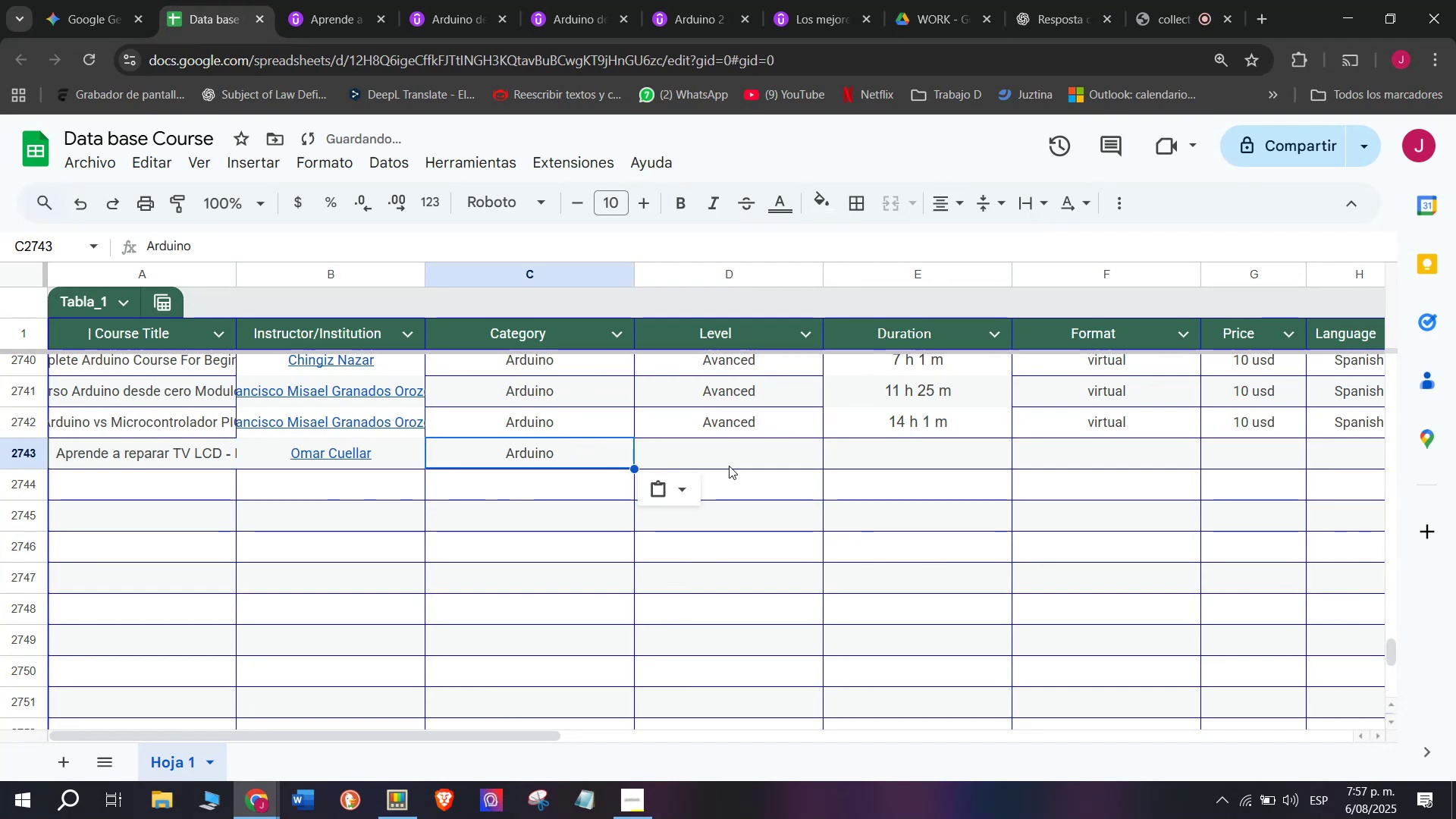 
triple_click([729, 466])
 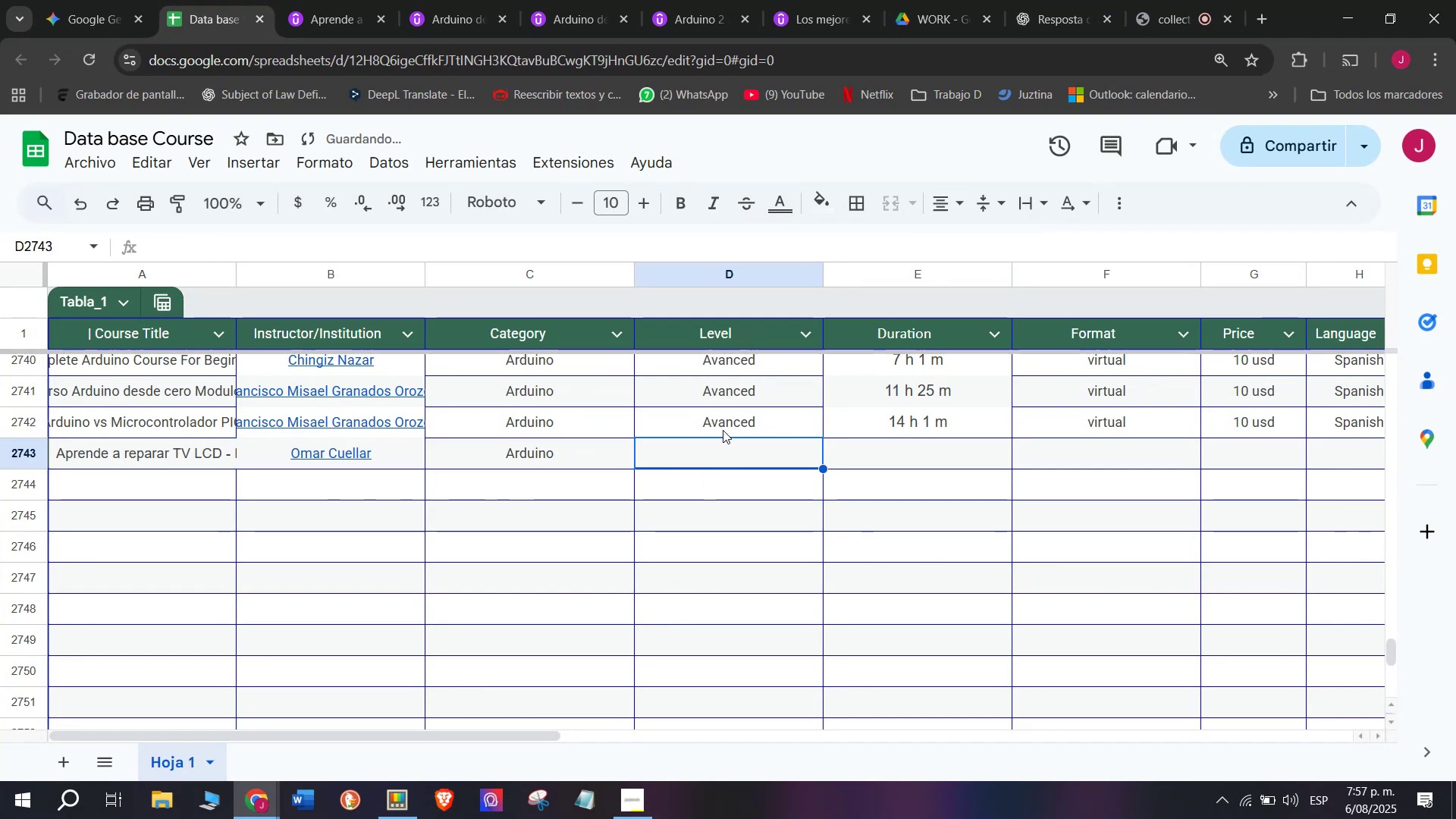 
key(Control+ControlLeft)
 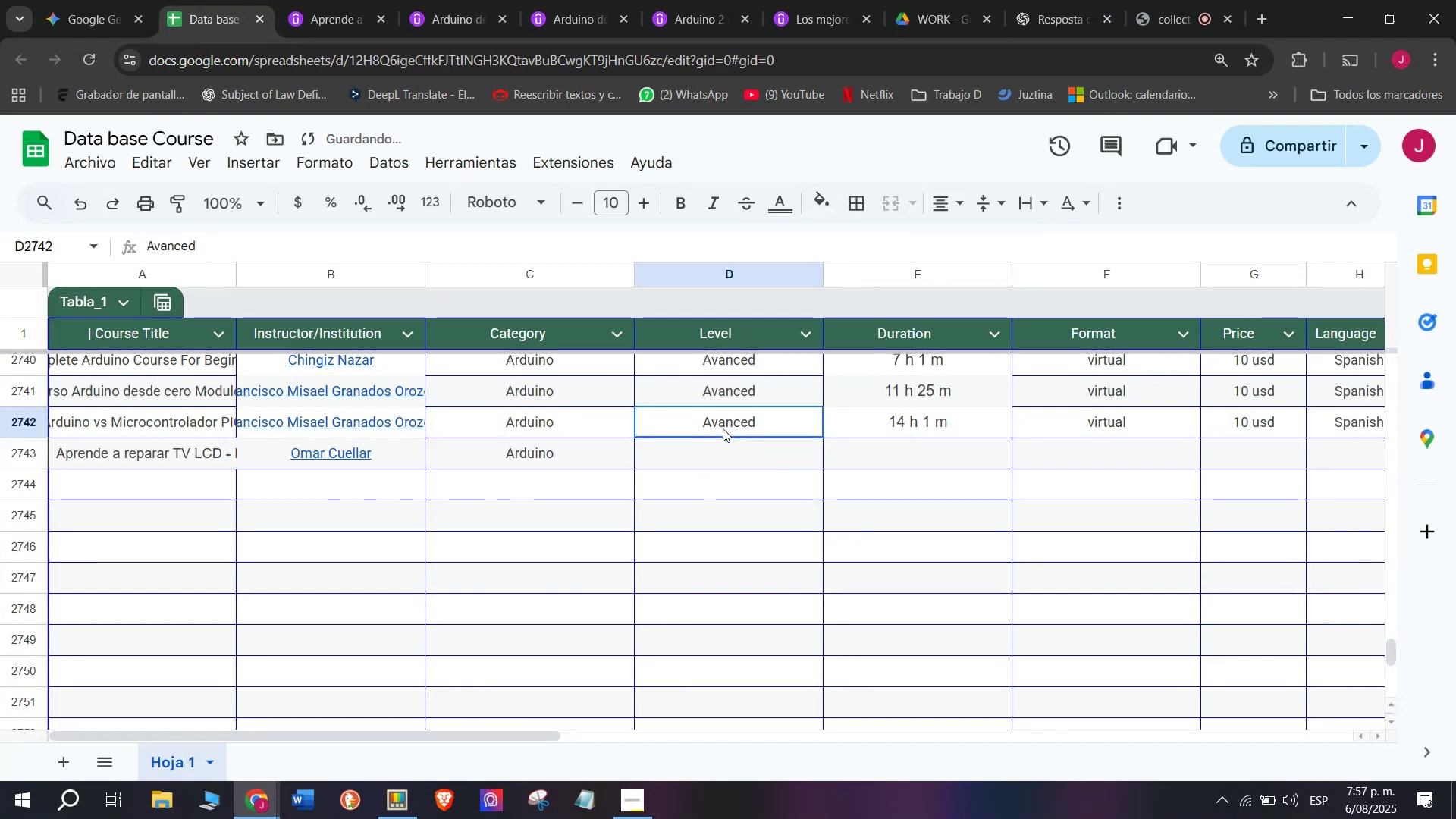 
key(Break)
 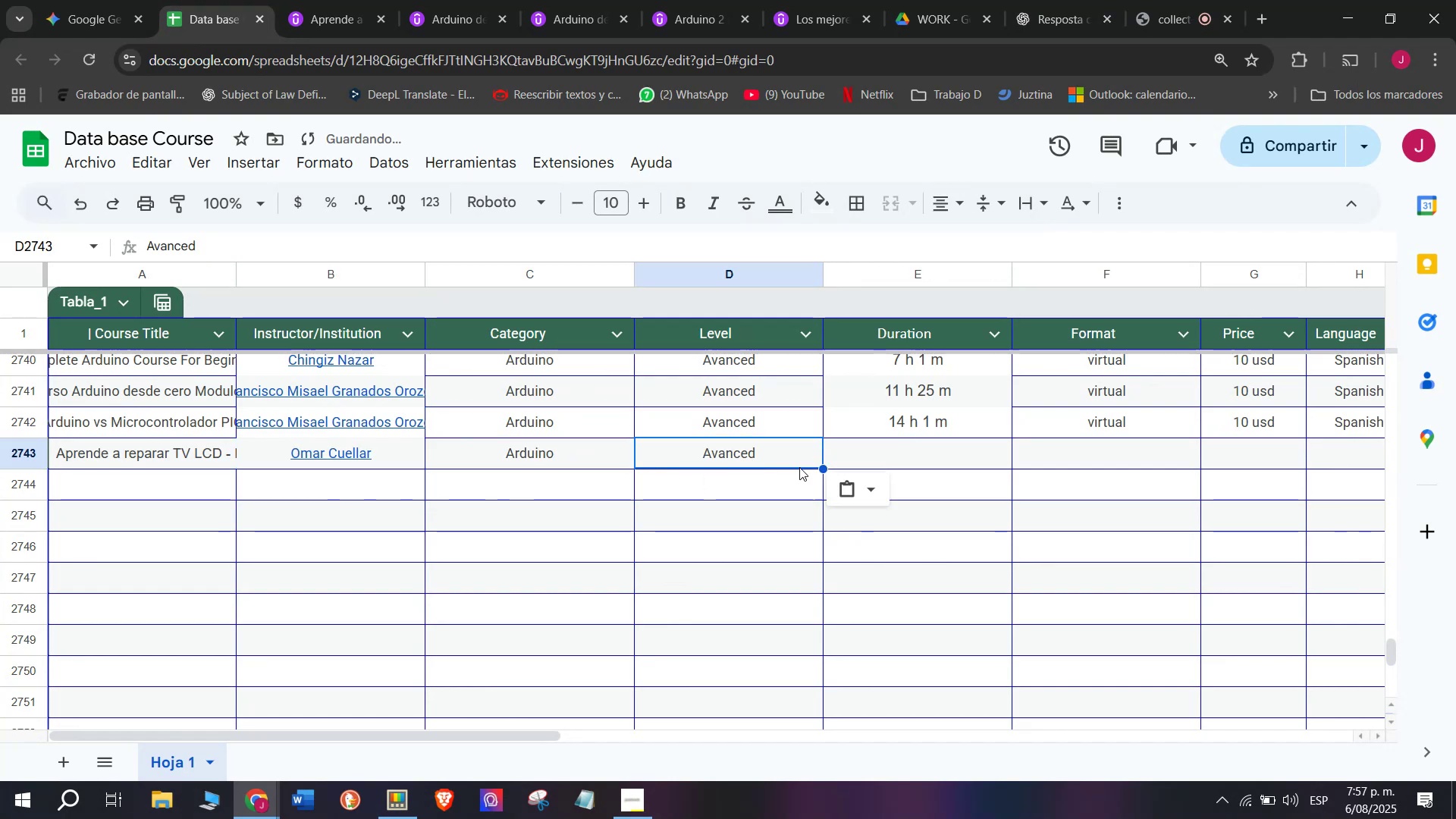 
key(Control+C)
 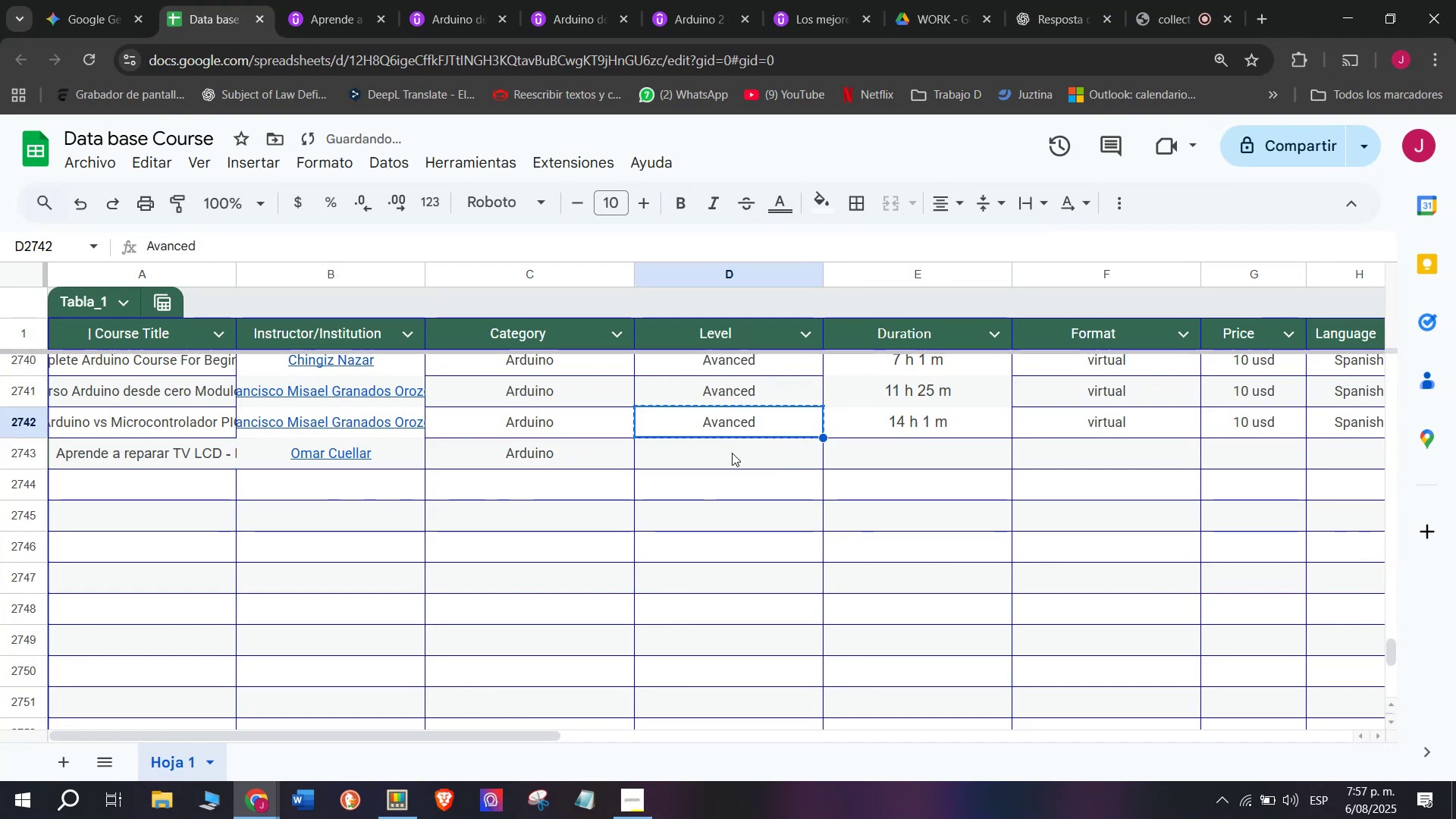 
triple_click([732, 453])
 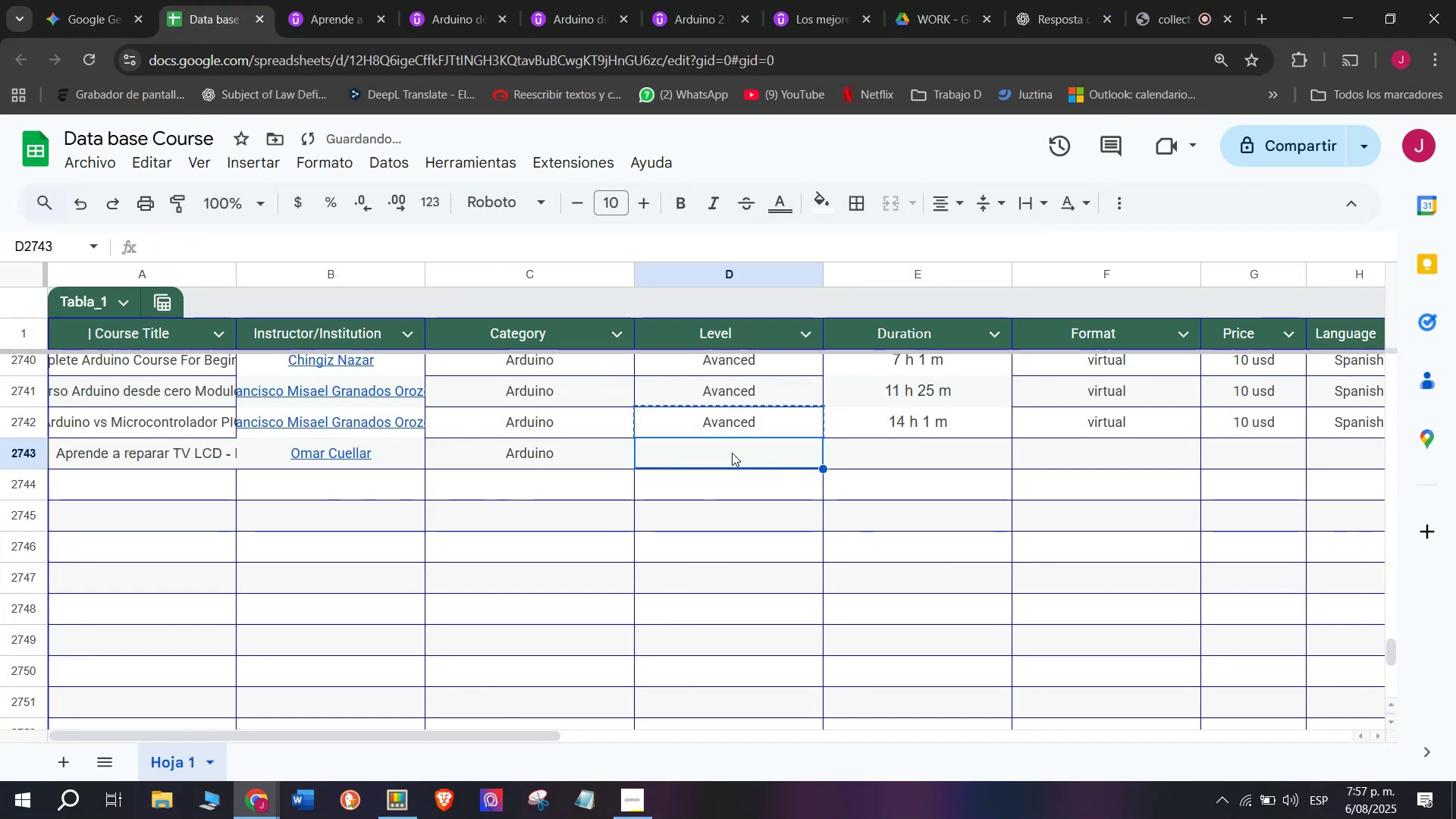 
key(Z)
 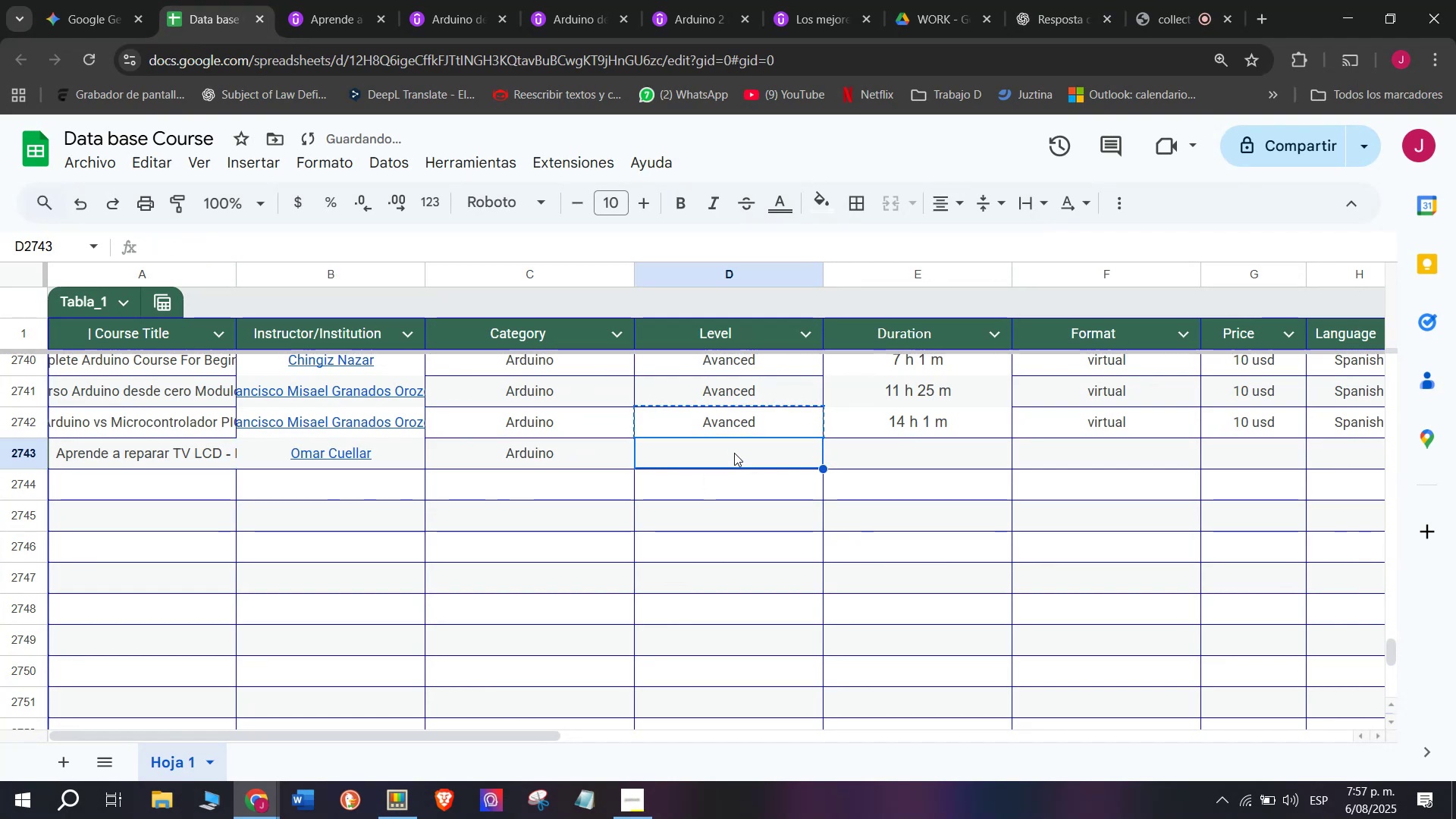 
key(Control+ControlLeft)
 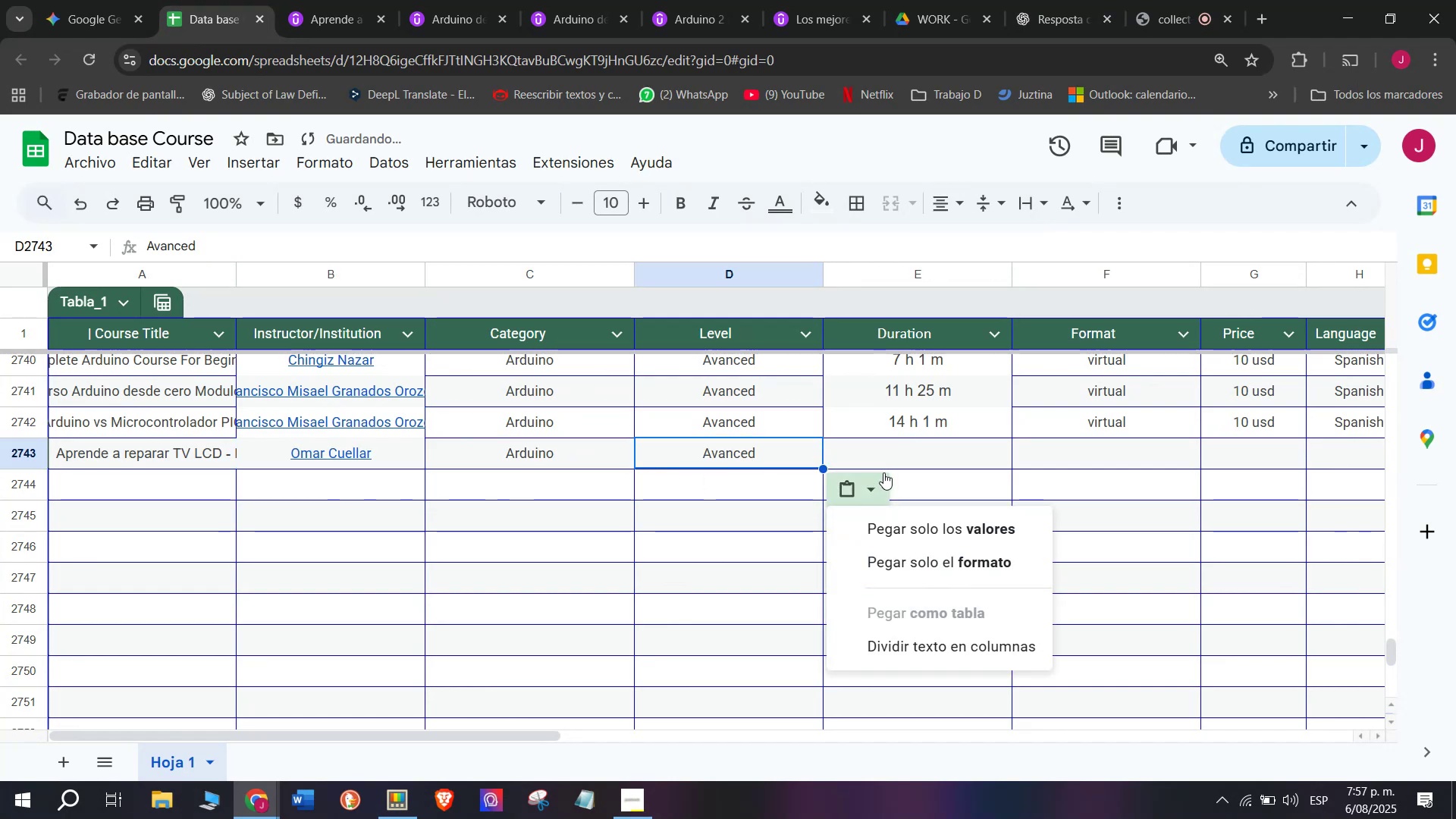 
key(Control+V)
 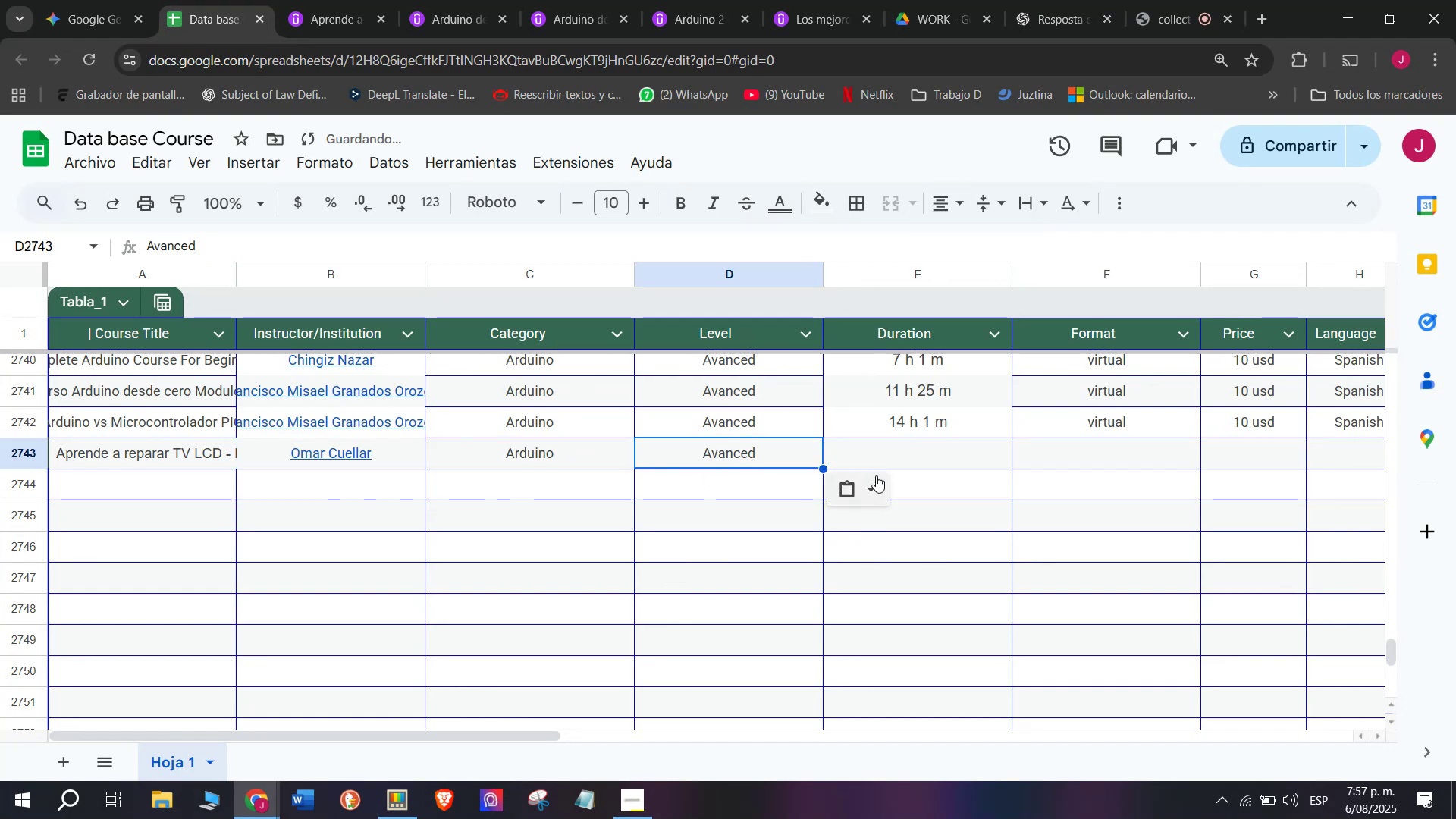 
triple_click([876, 475])
 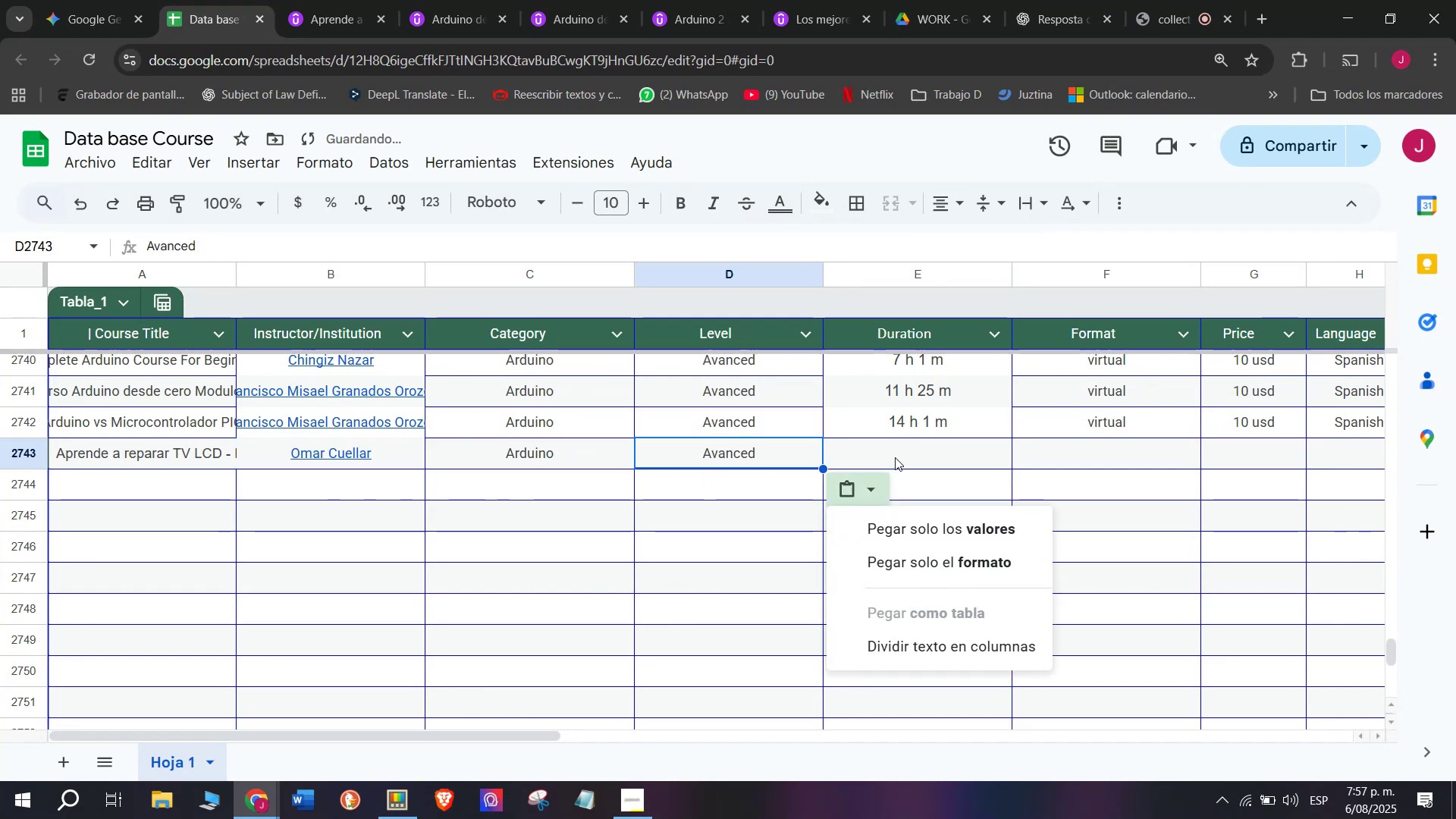 
triple_click([895, 457])
 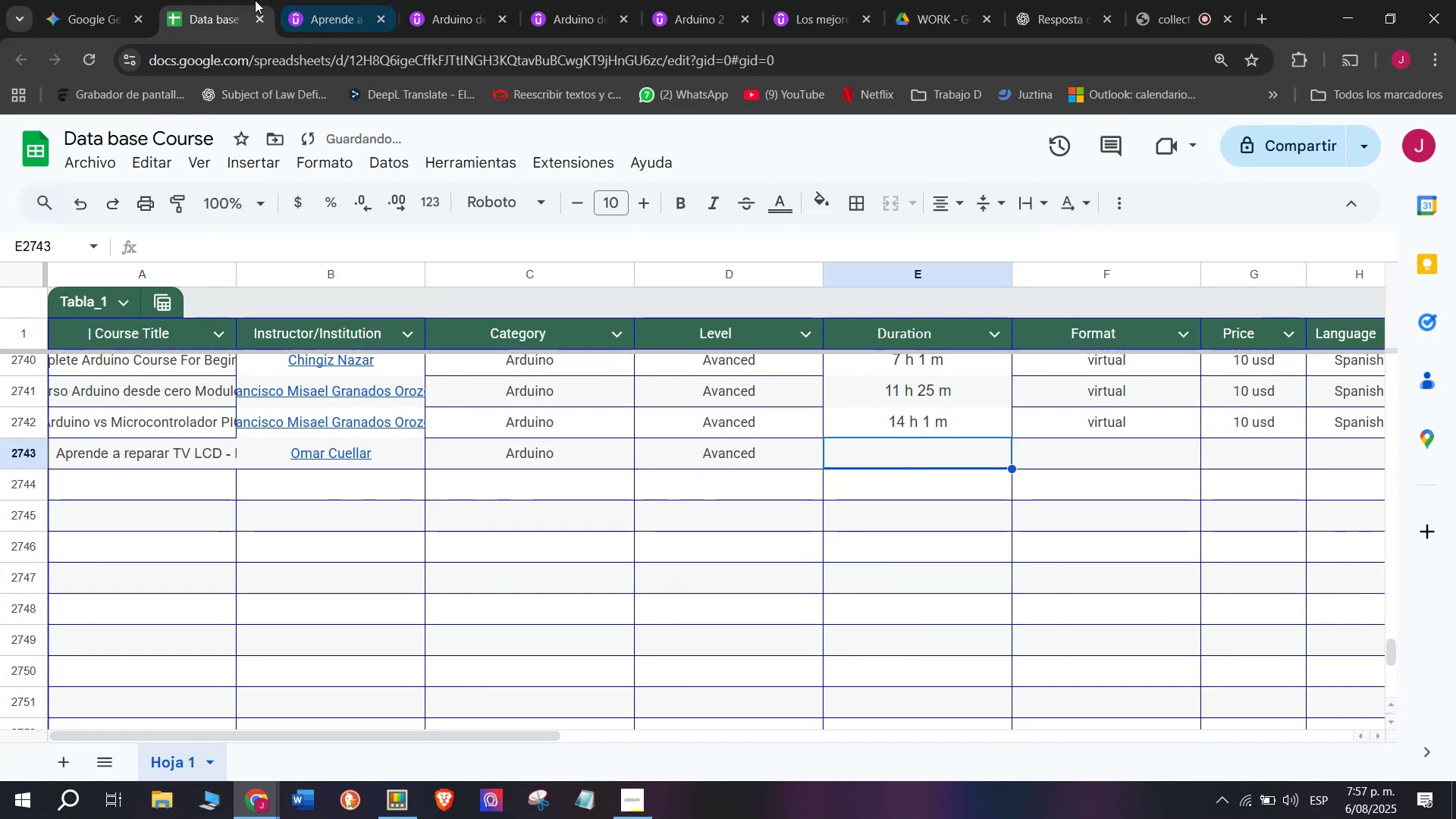 
left_click([345, 0])
 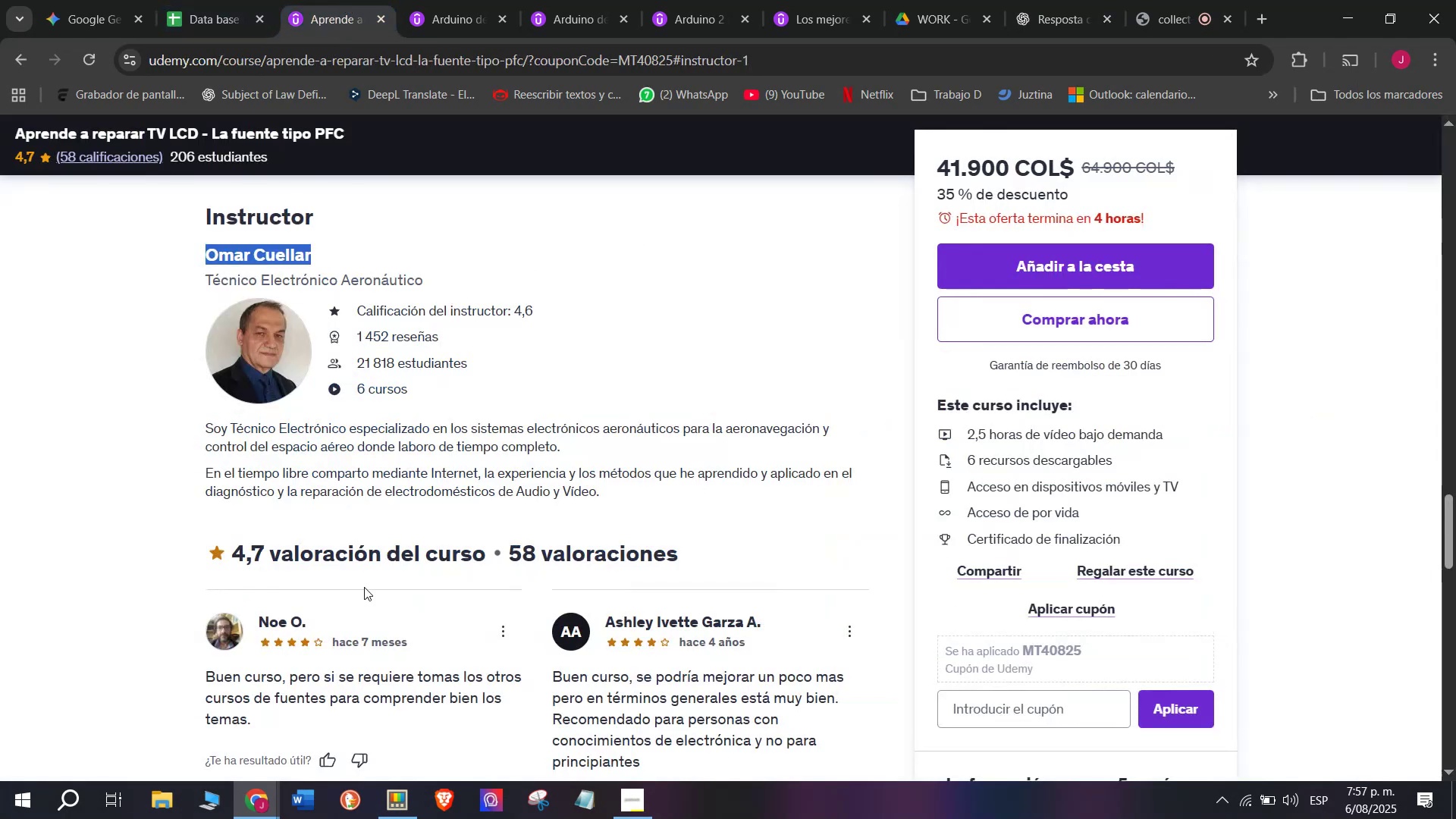 
scroll: coordinate [360, 586], scroll_direction: up, amount: 10.0
 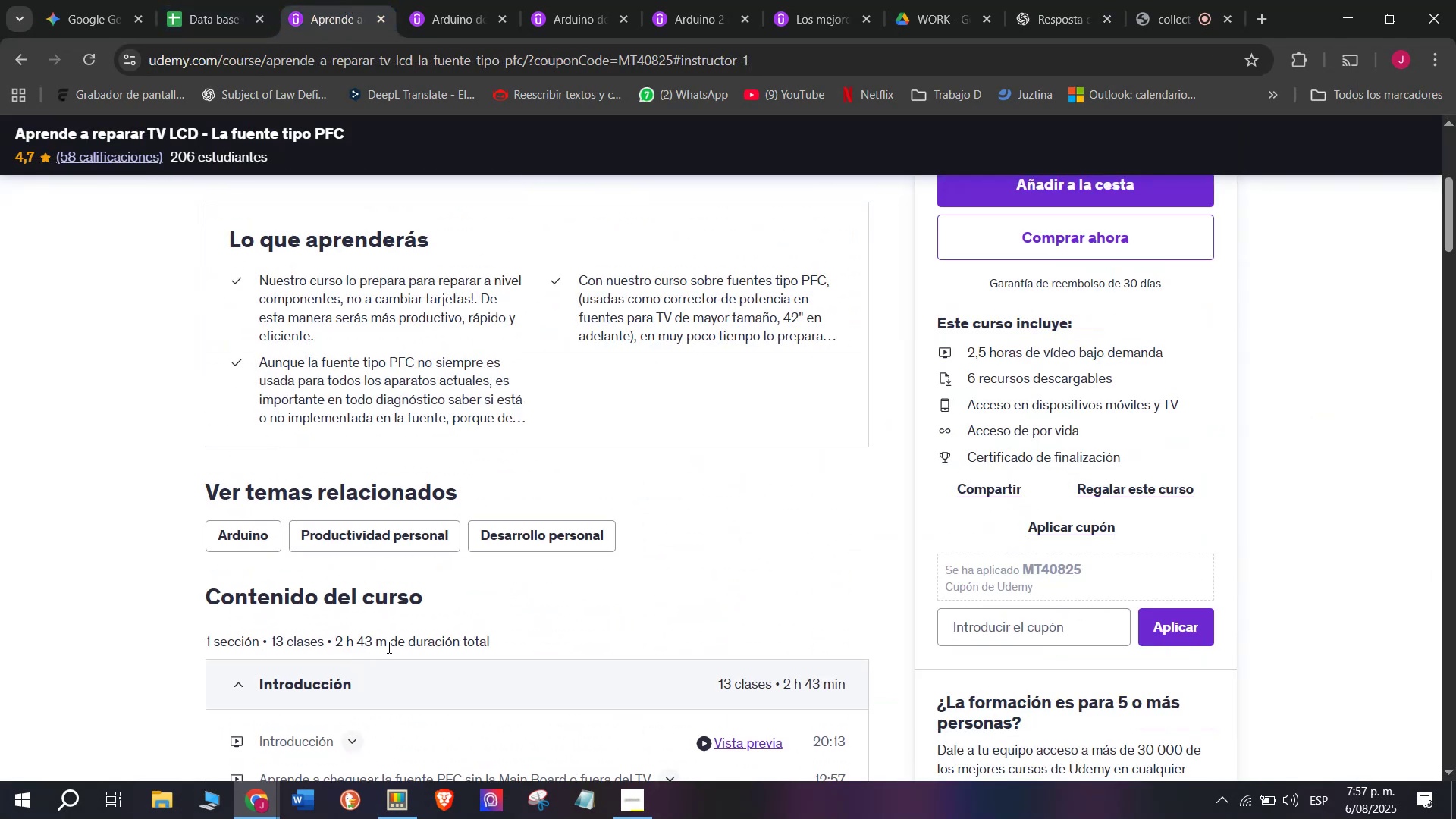 
left_click_drag(start_coordinate=[388, 647], to_coordinate=[337, 636])
 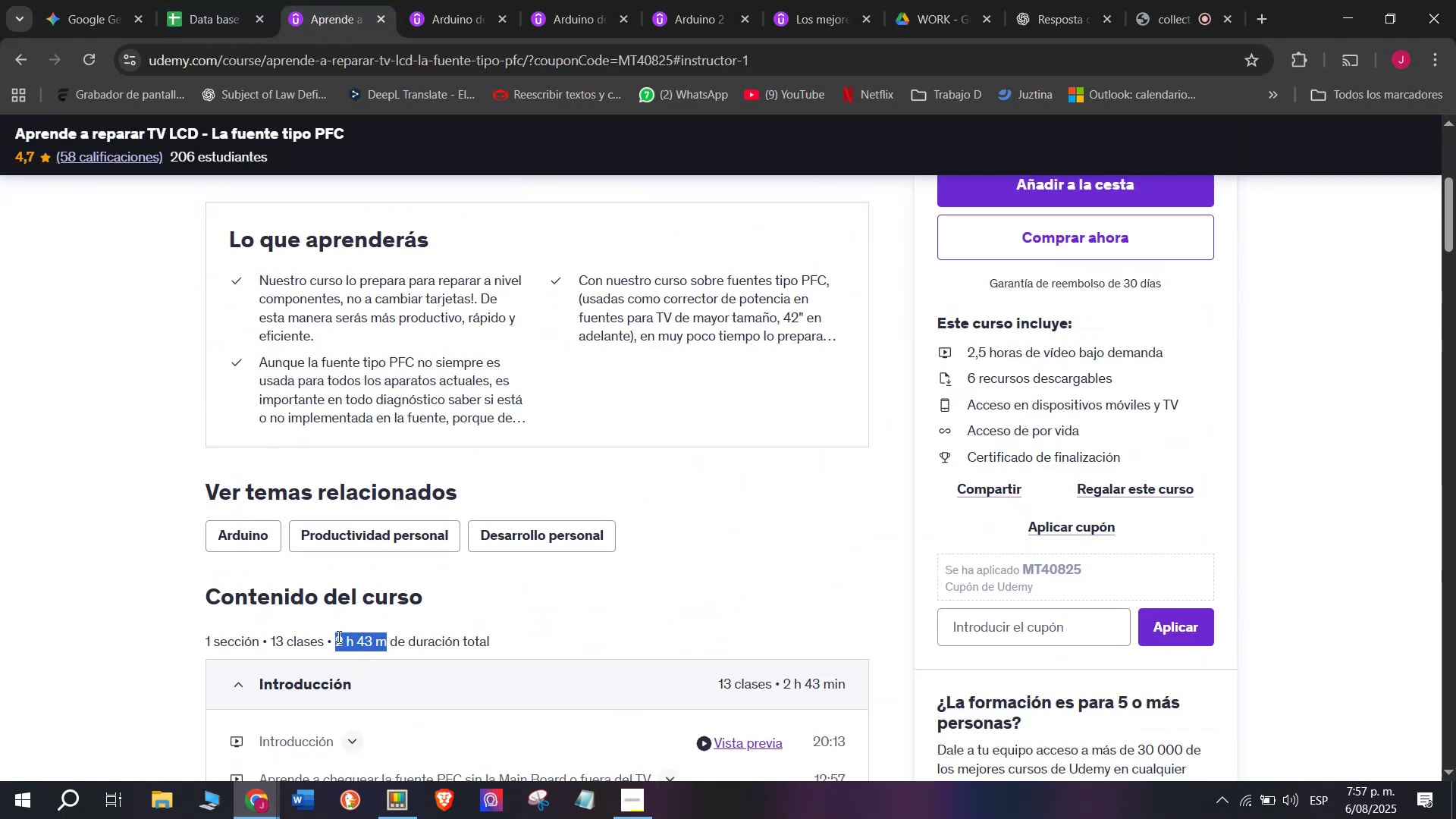 
key(Control+ControlLeft)
 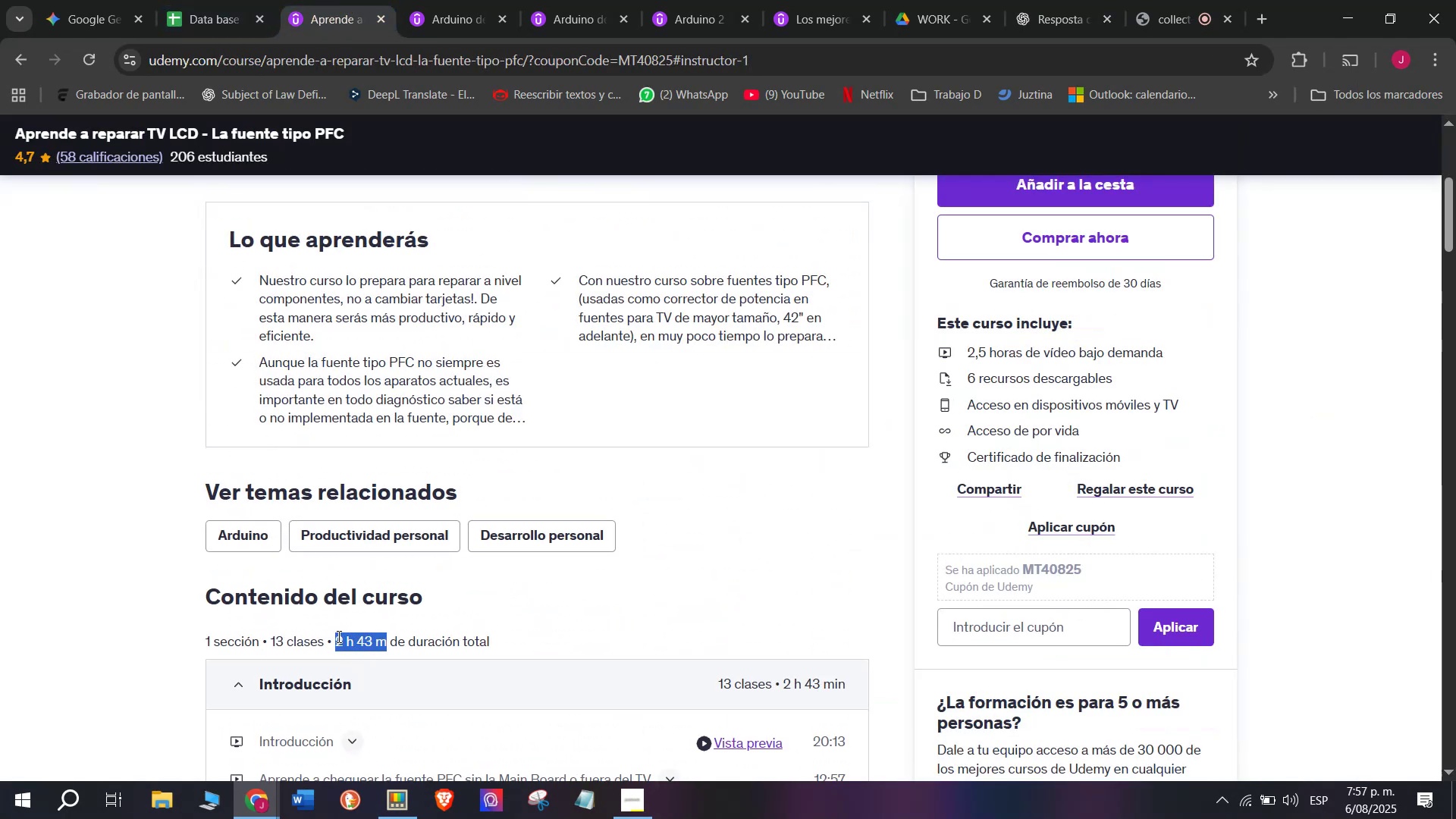 
key(Break)
 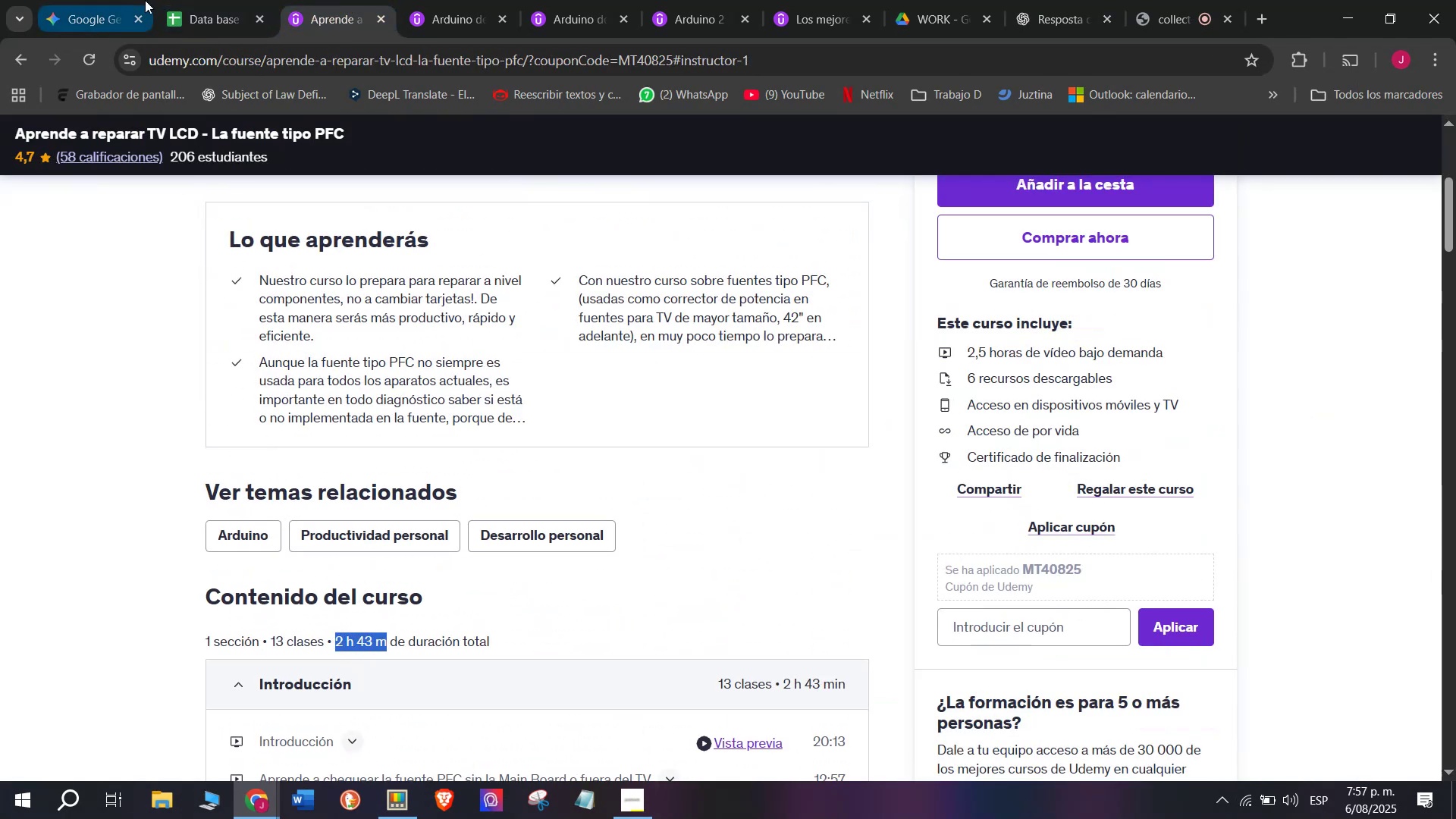 
key(Control+C)
 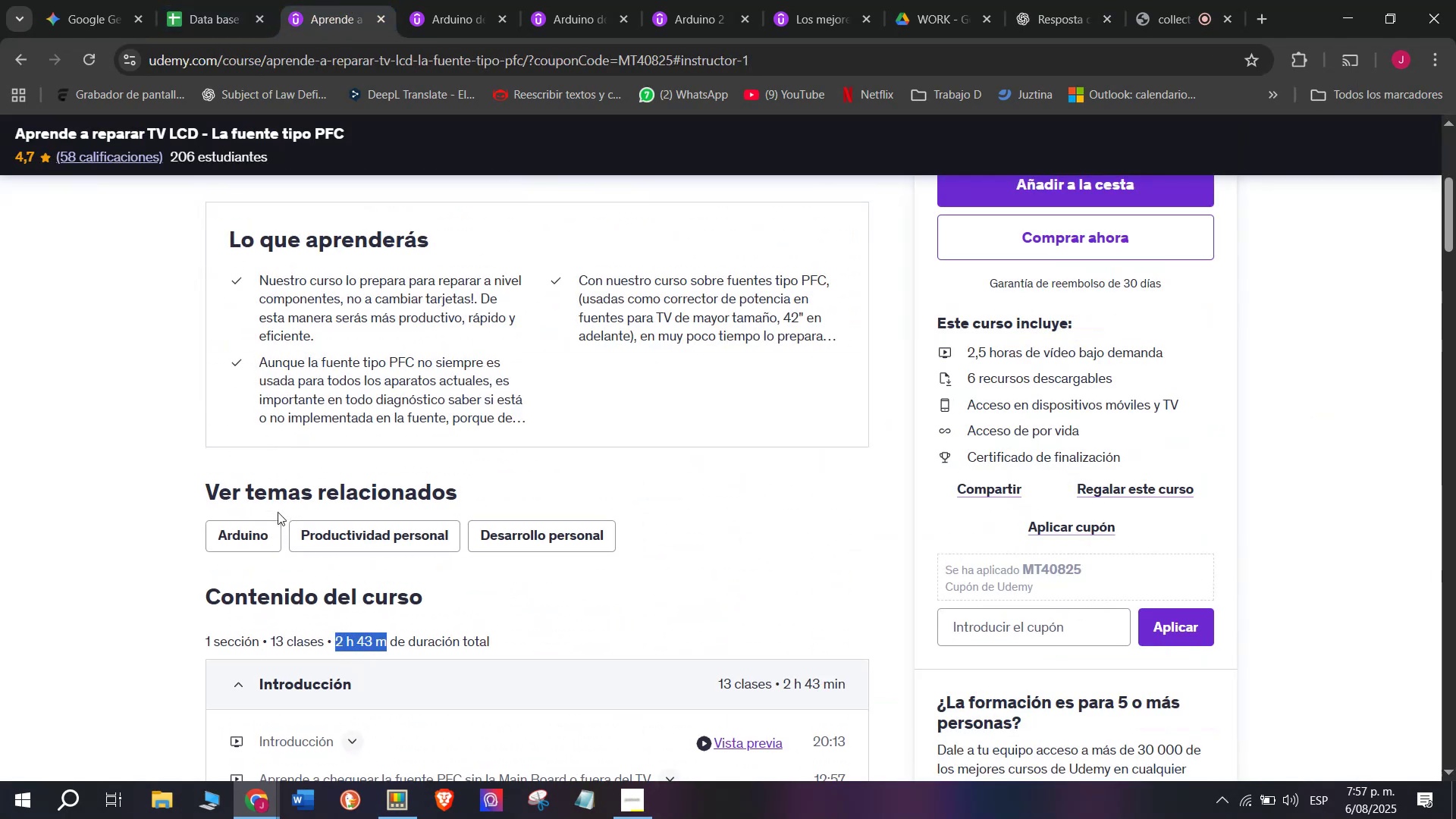 
key(Break)
 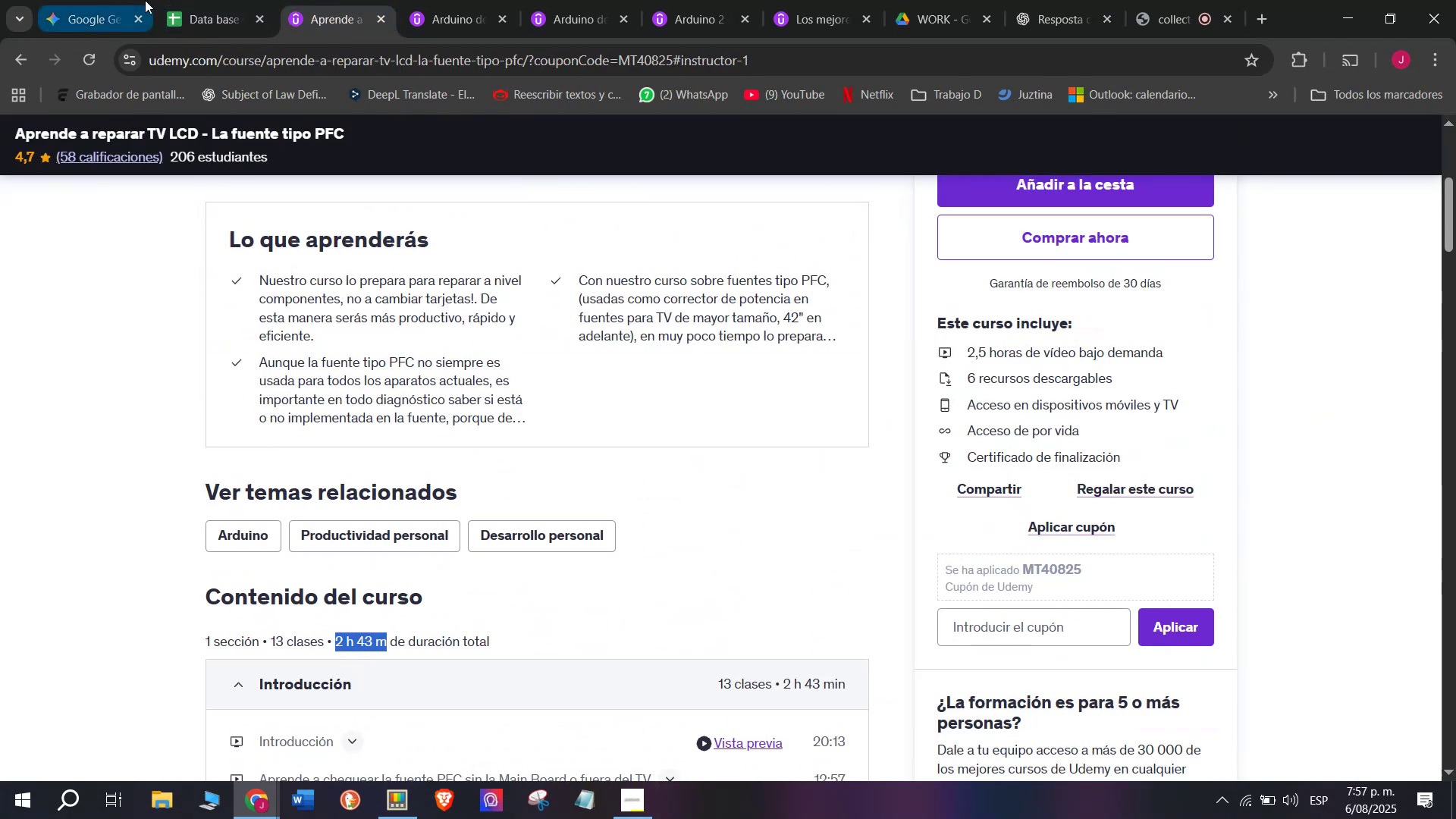 
key(Control+C)
 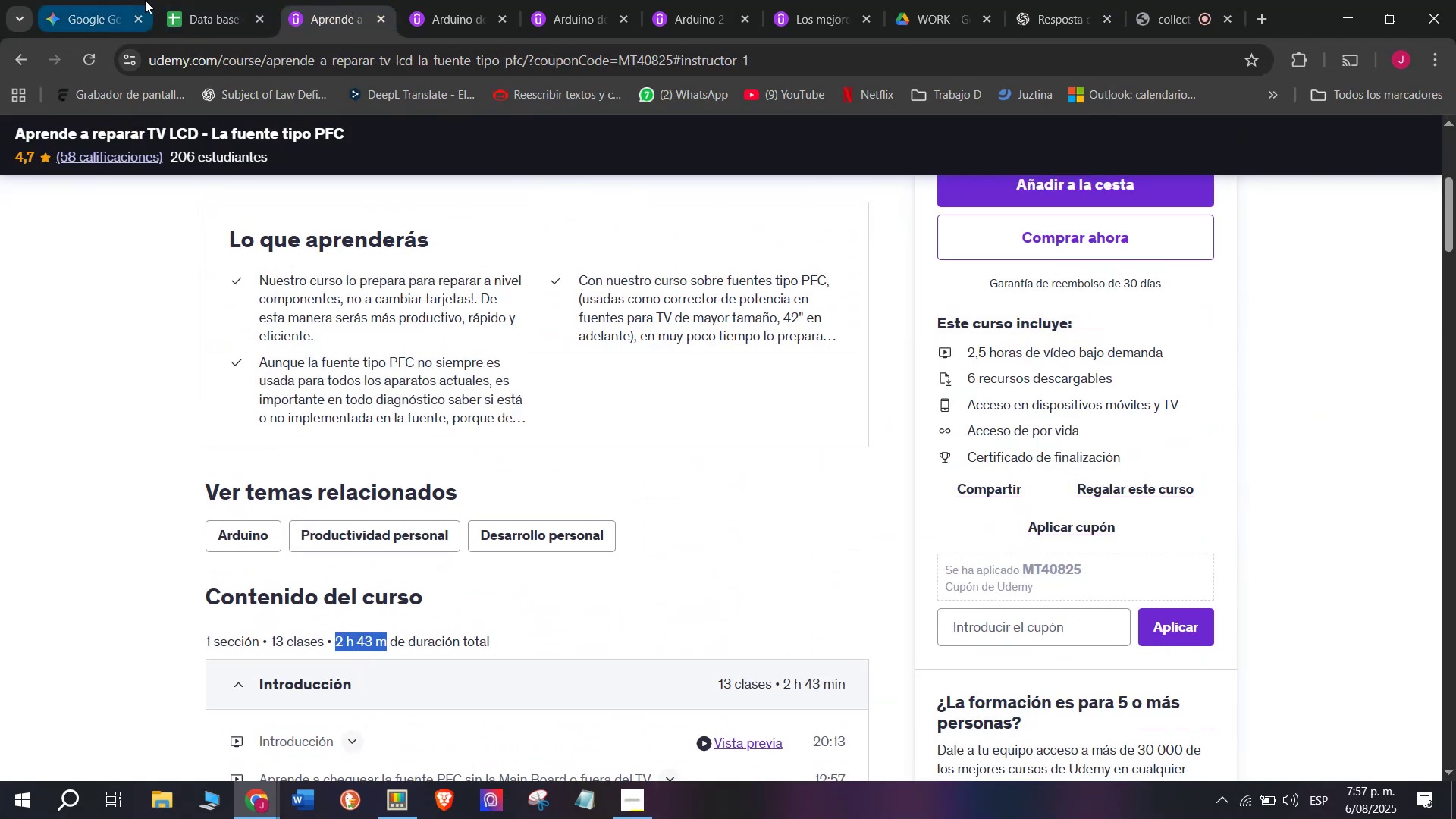 
key(Control+ControlLeft)
 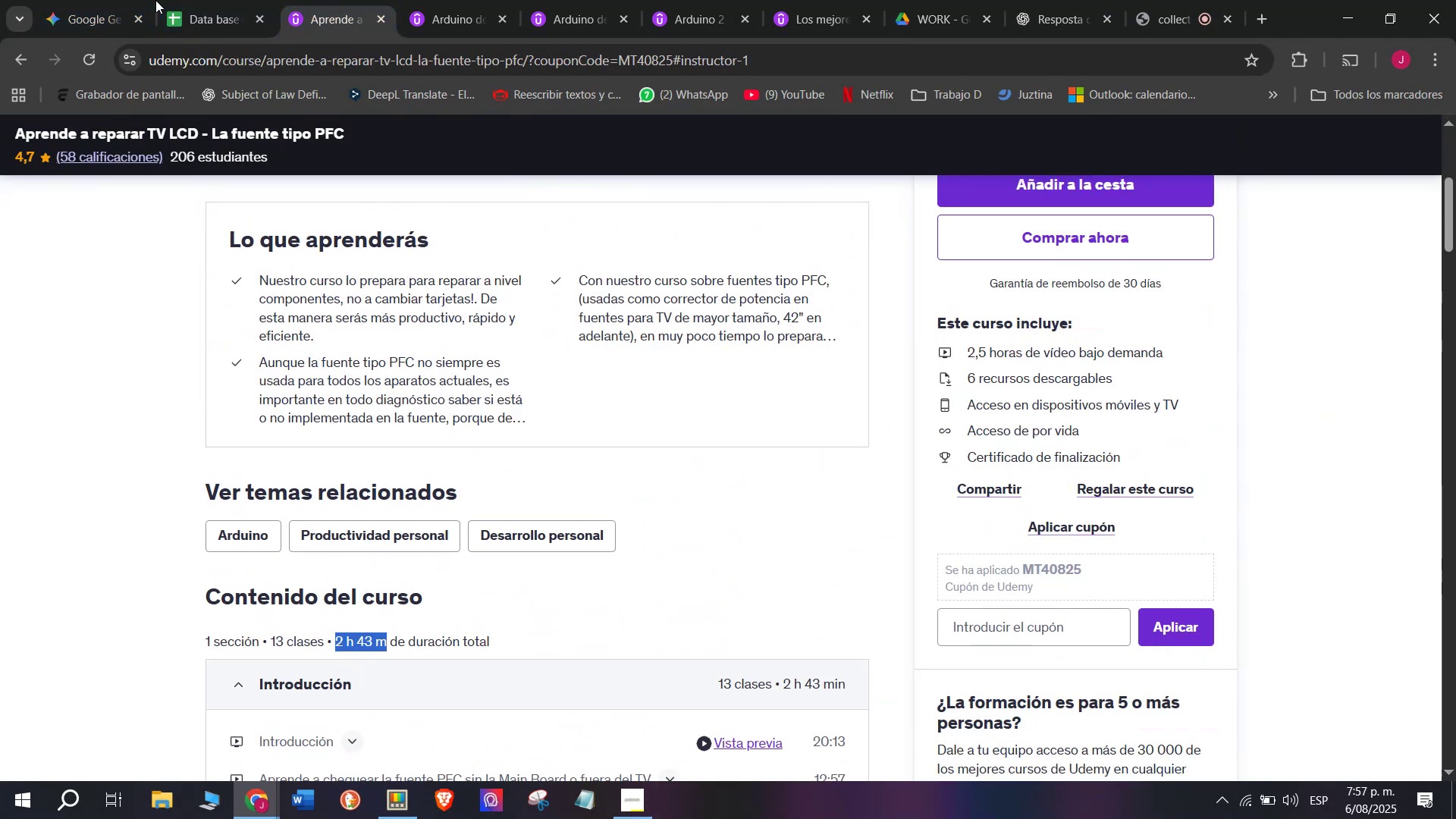 
double_click([176, 0])
 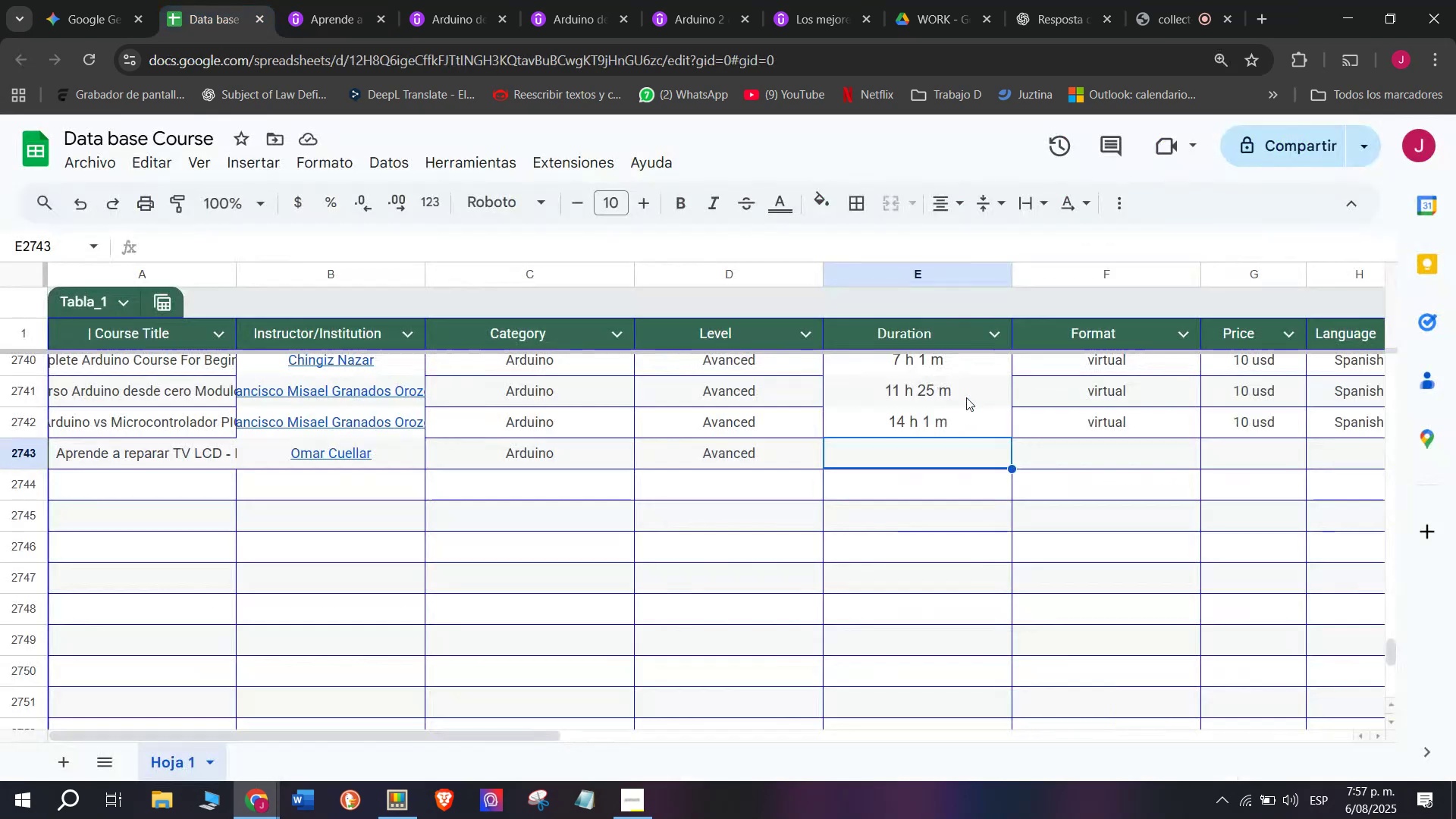 
key(Z)
 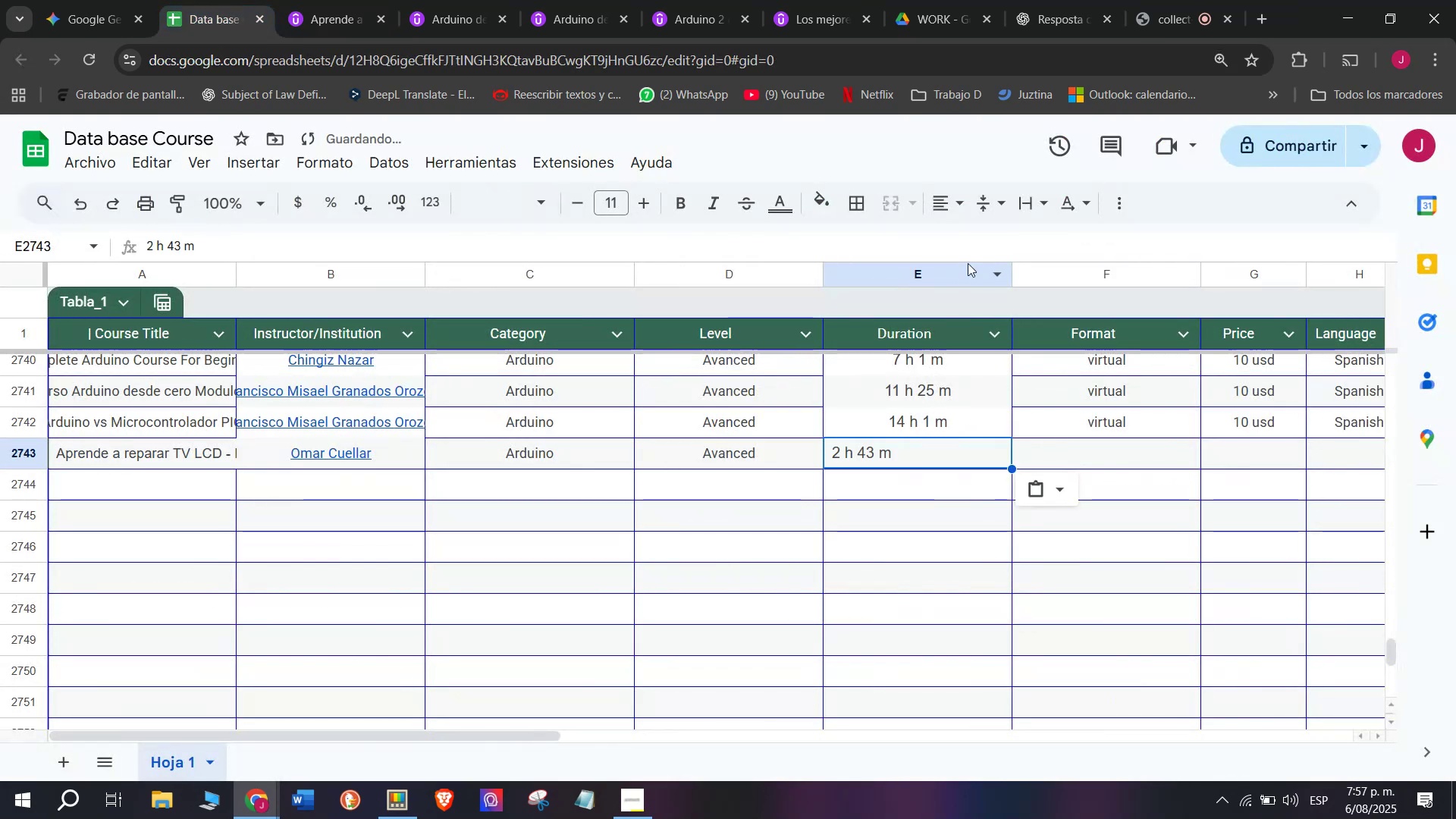 
key(Control+ControlLeft)
 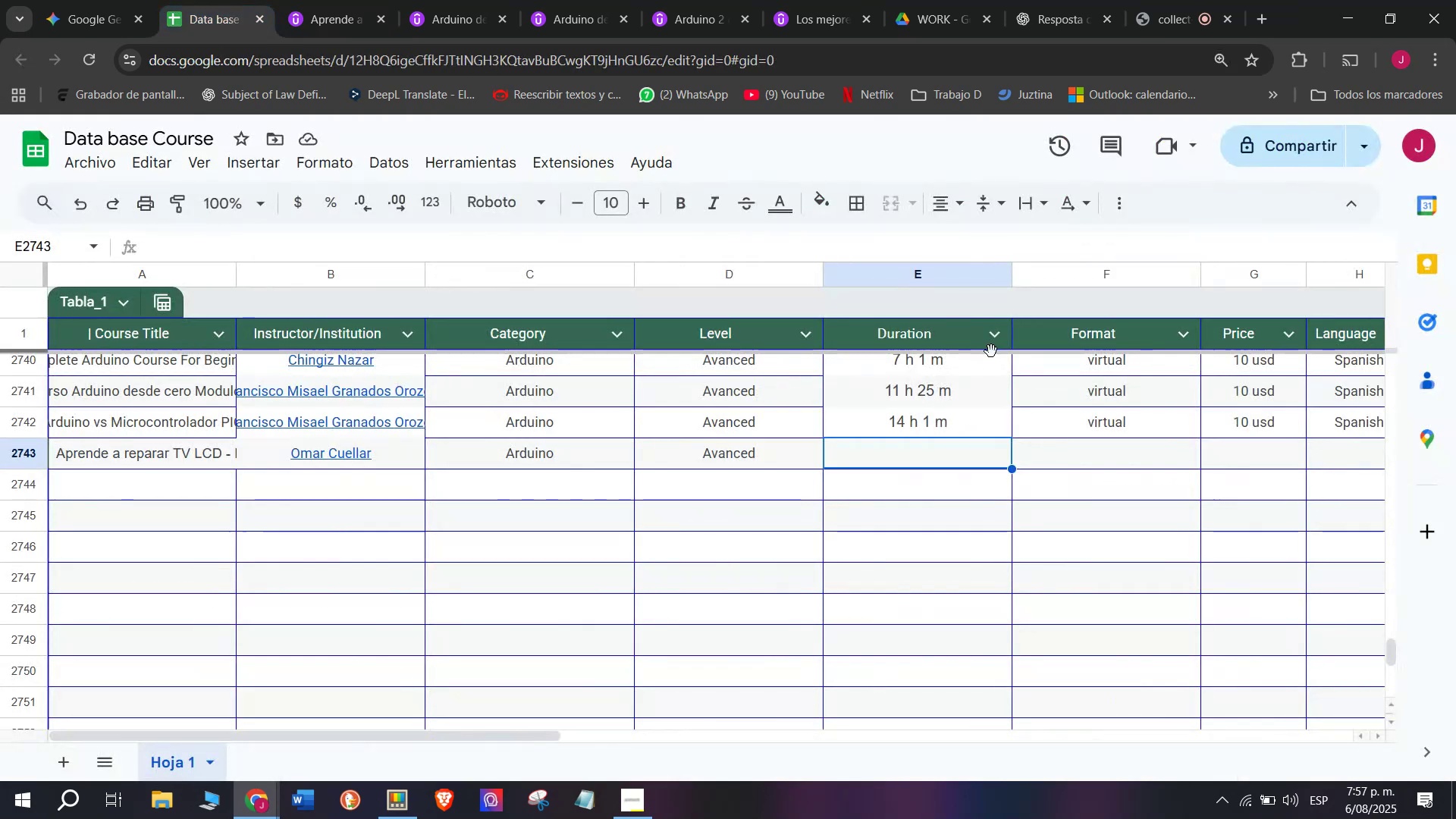 
key(Control+V)
 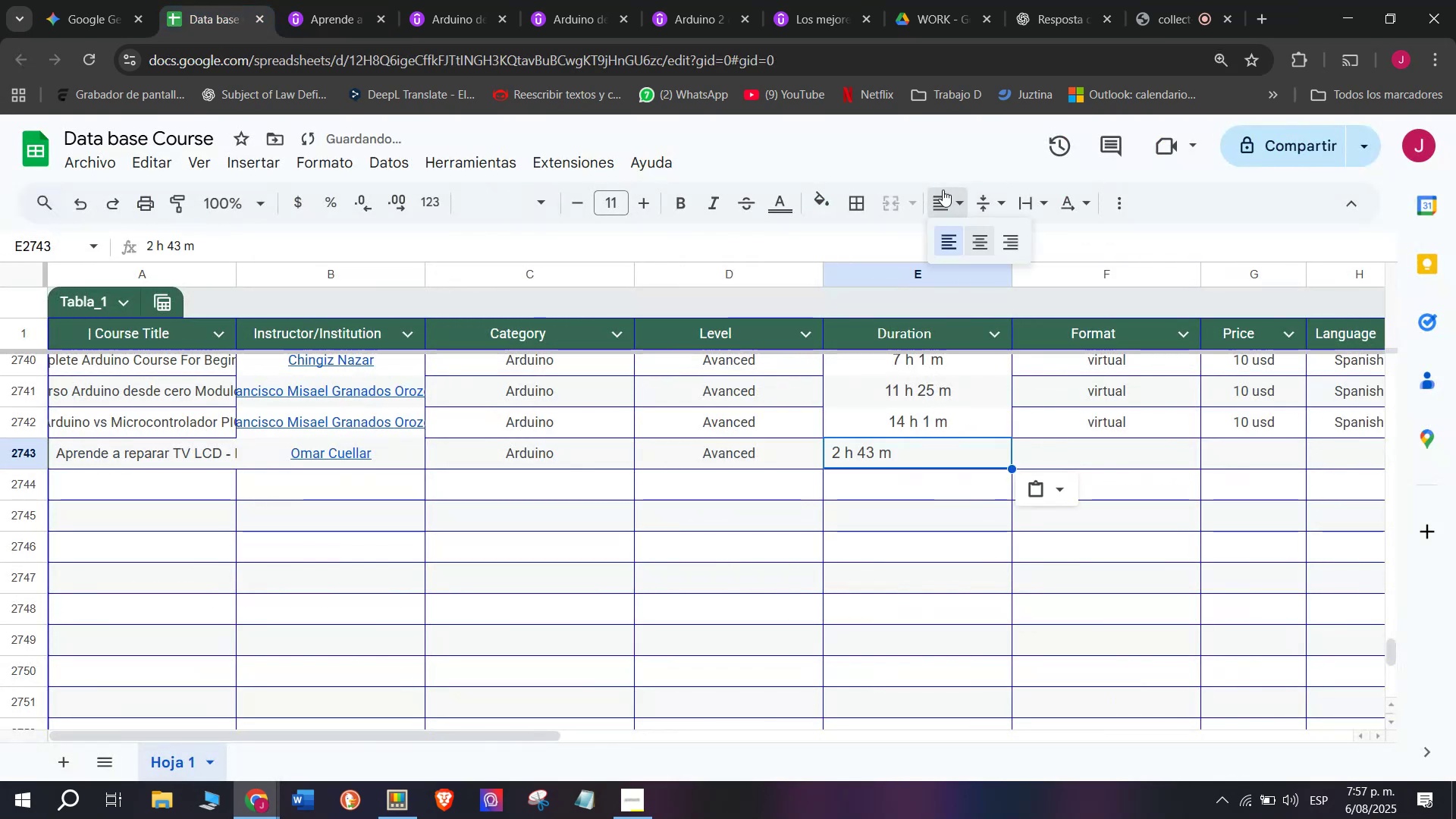 
double_click([974, 235])
 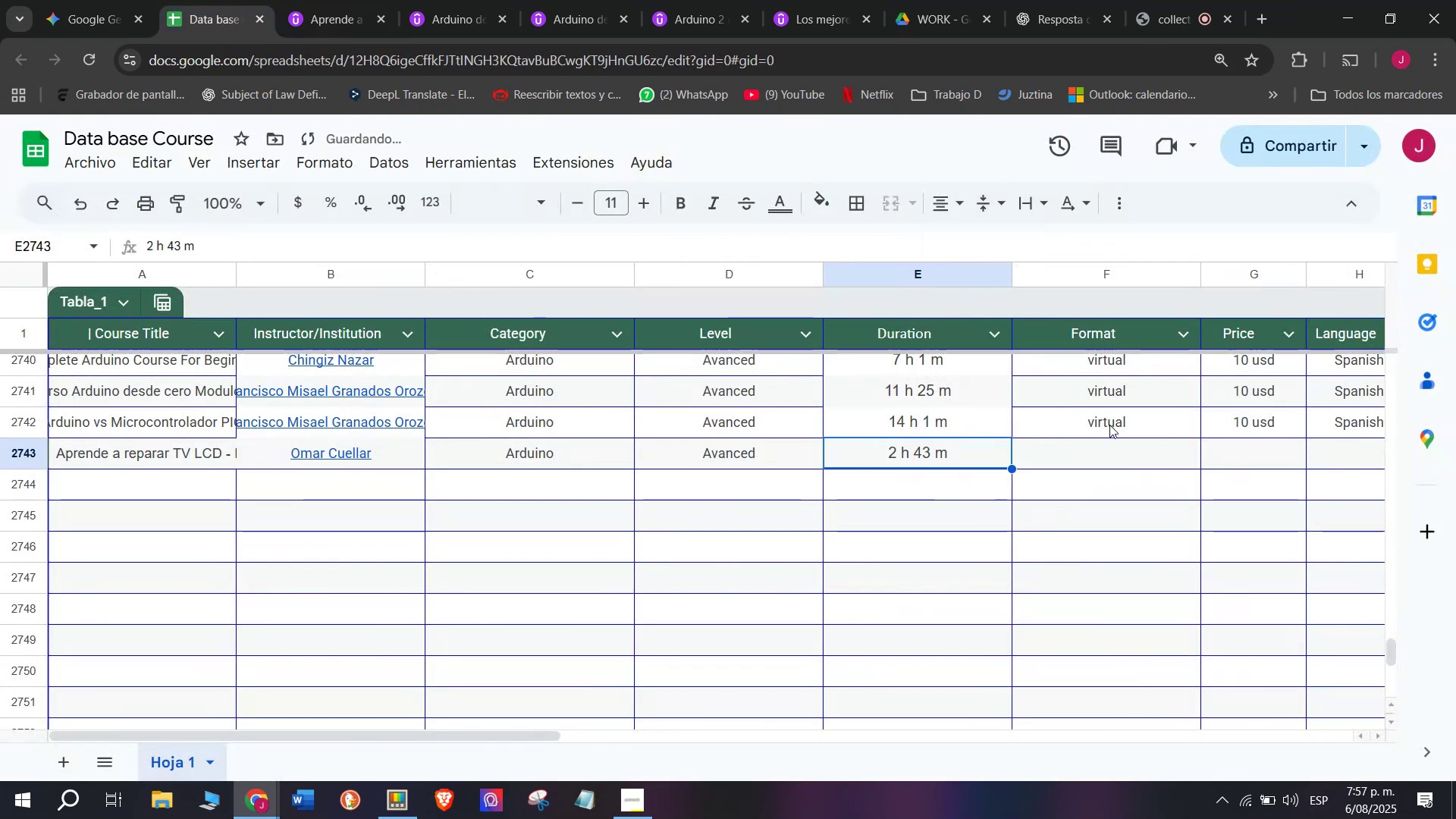 
key(Break)
 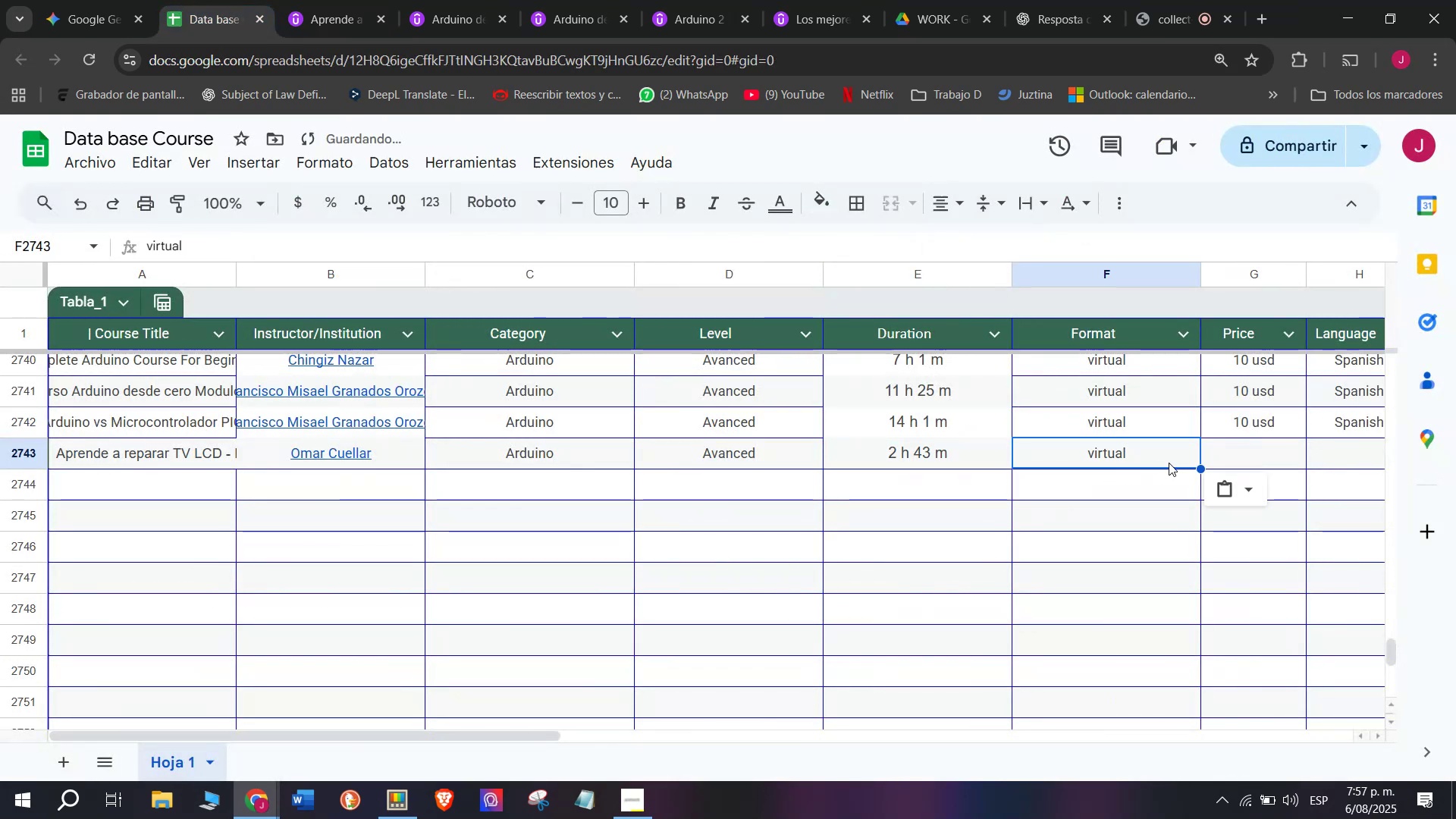 
key(Control+ControlLeft)
 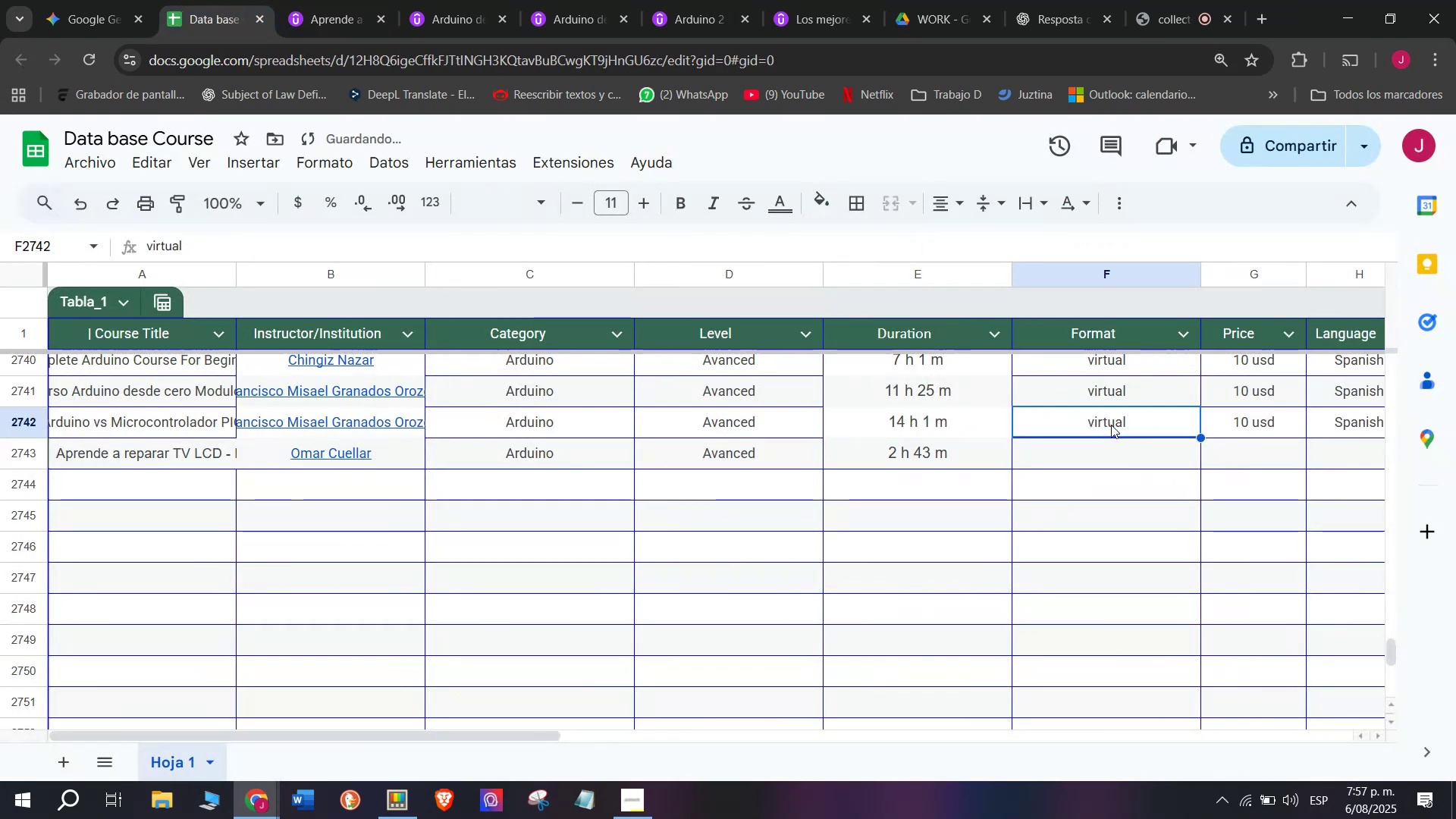 
key(Control+C)
 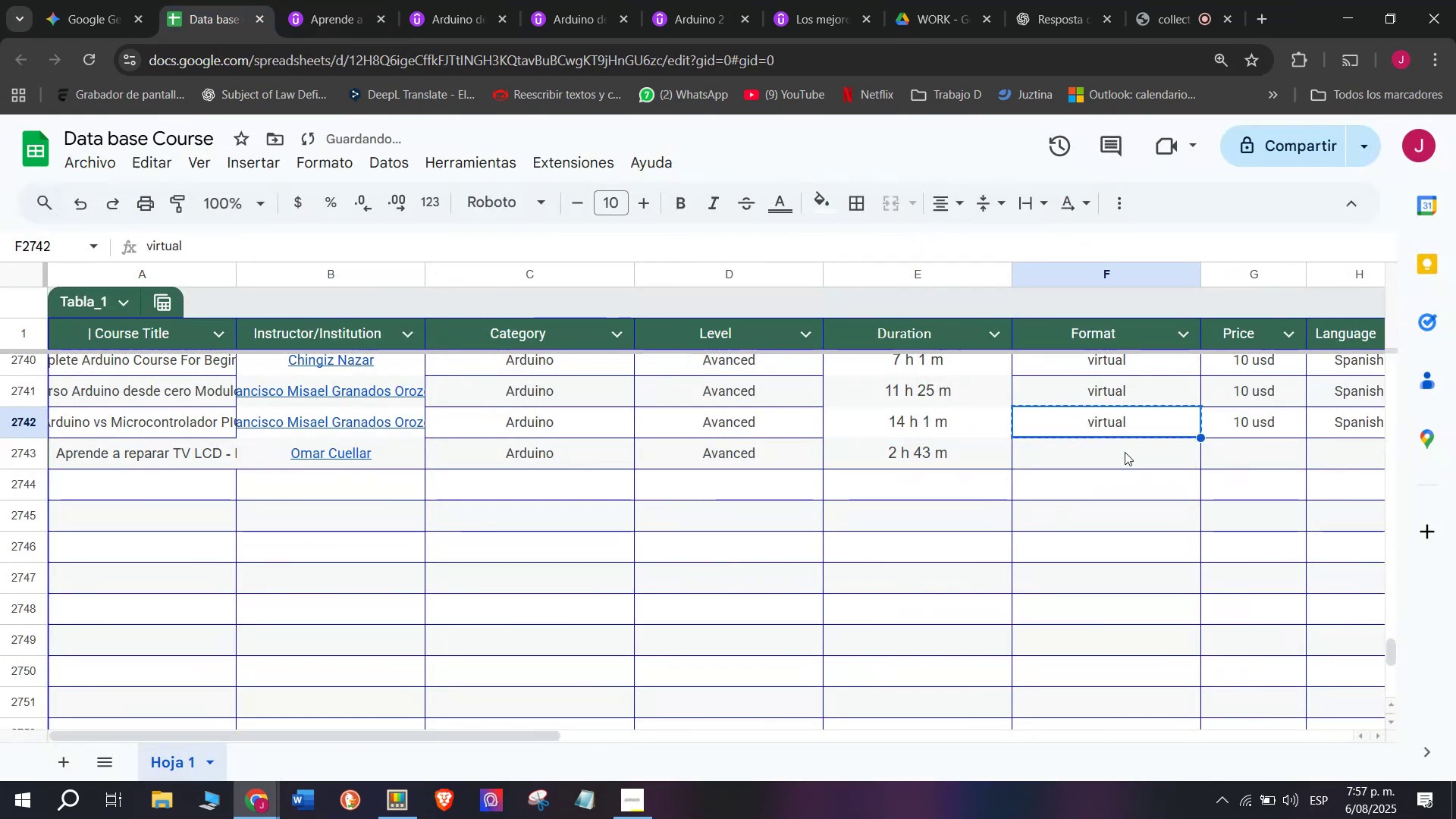 
double_click([1125, 452])
 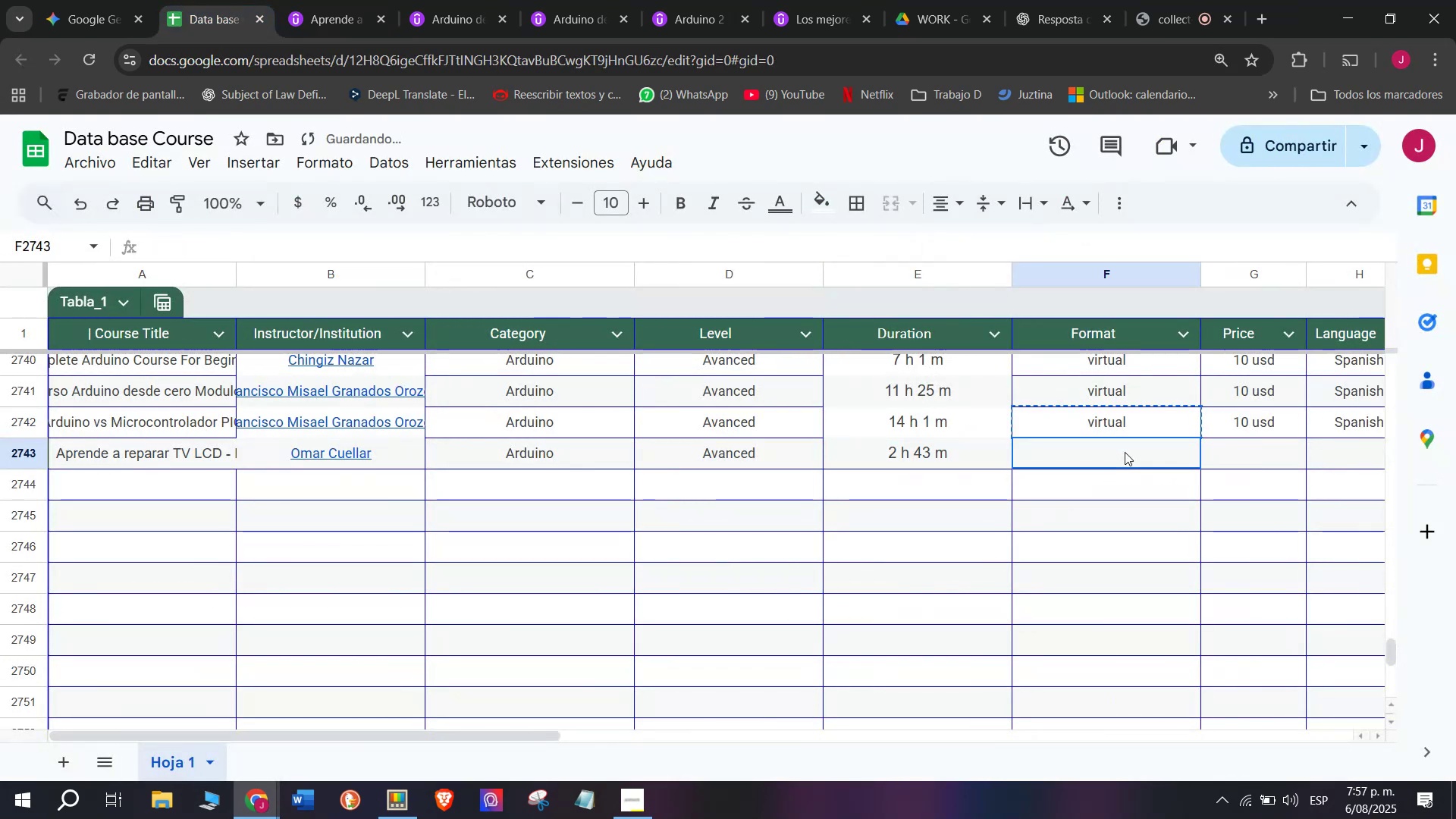 
key(Z)
 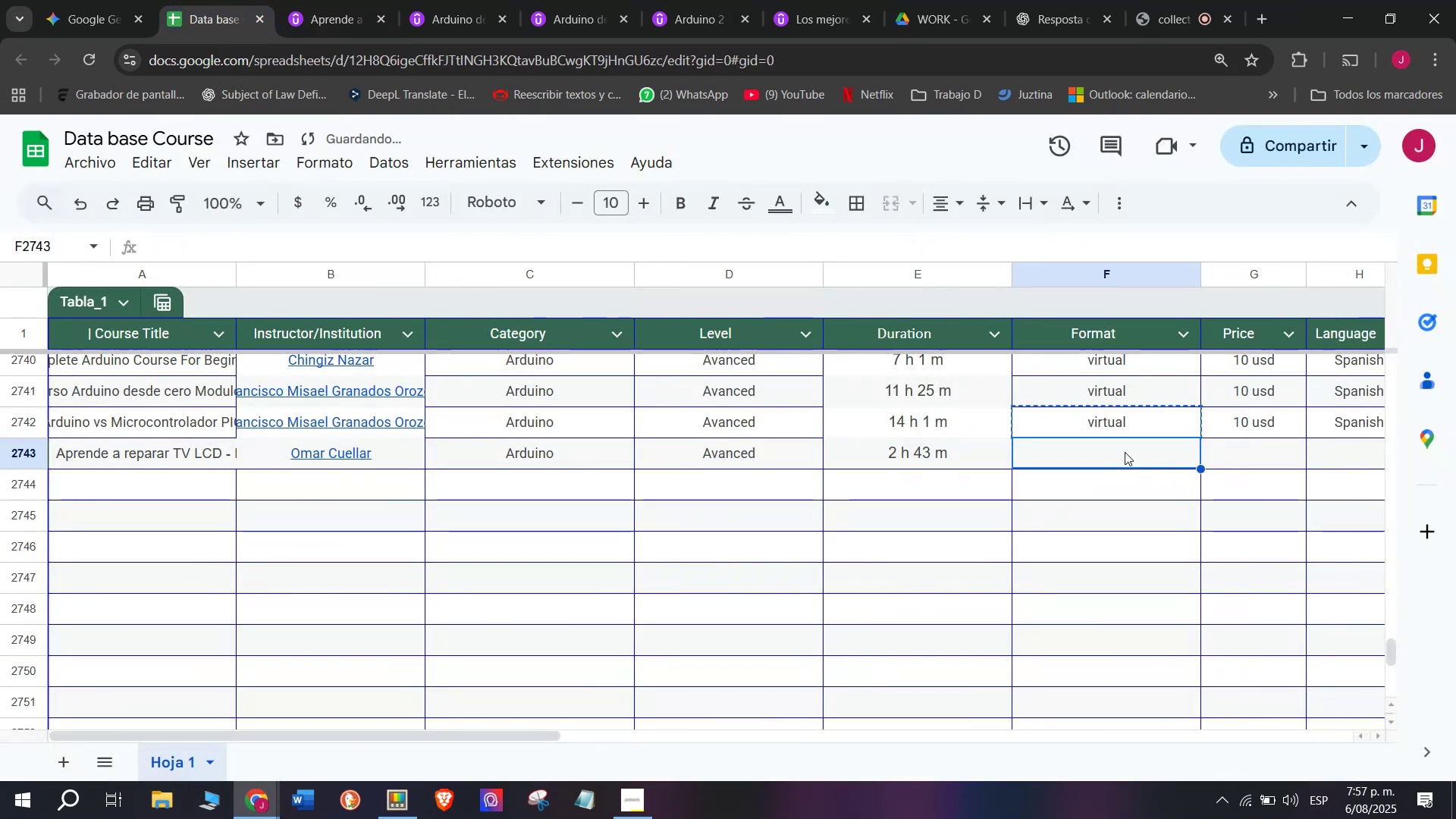 
key(Control+ControlLeft)
 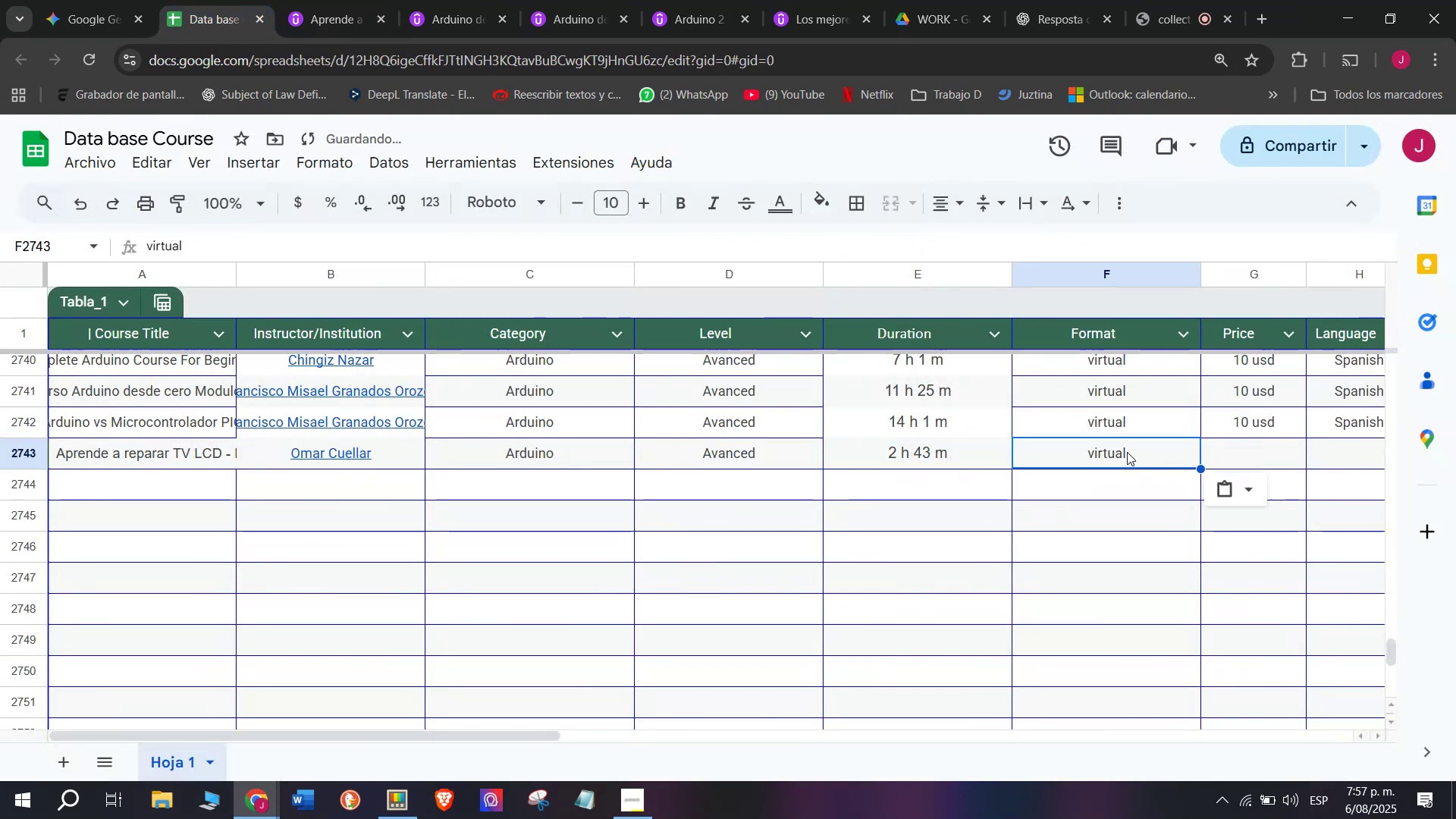 
key(Control+V)
 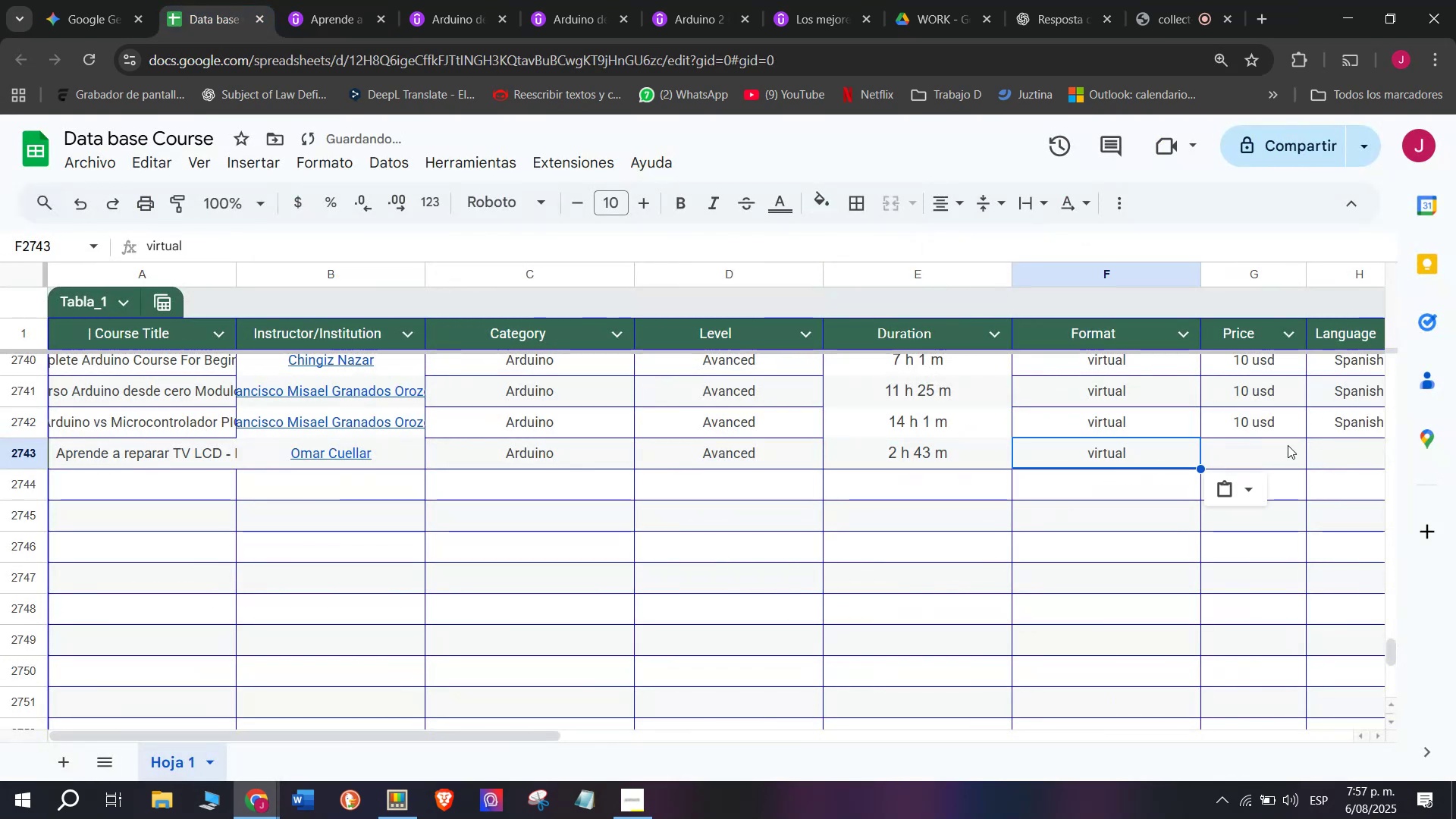 
left_click([1260, 416])
 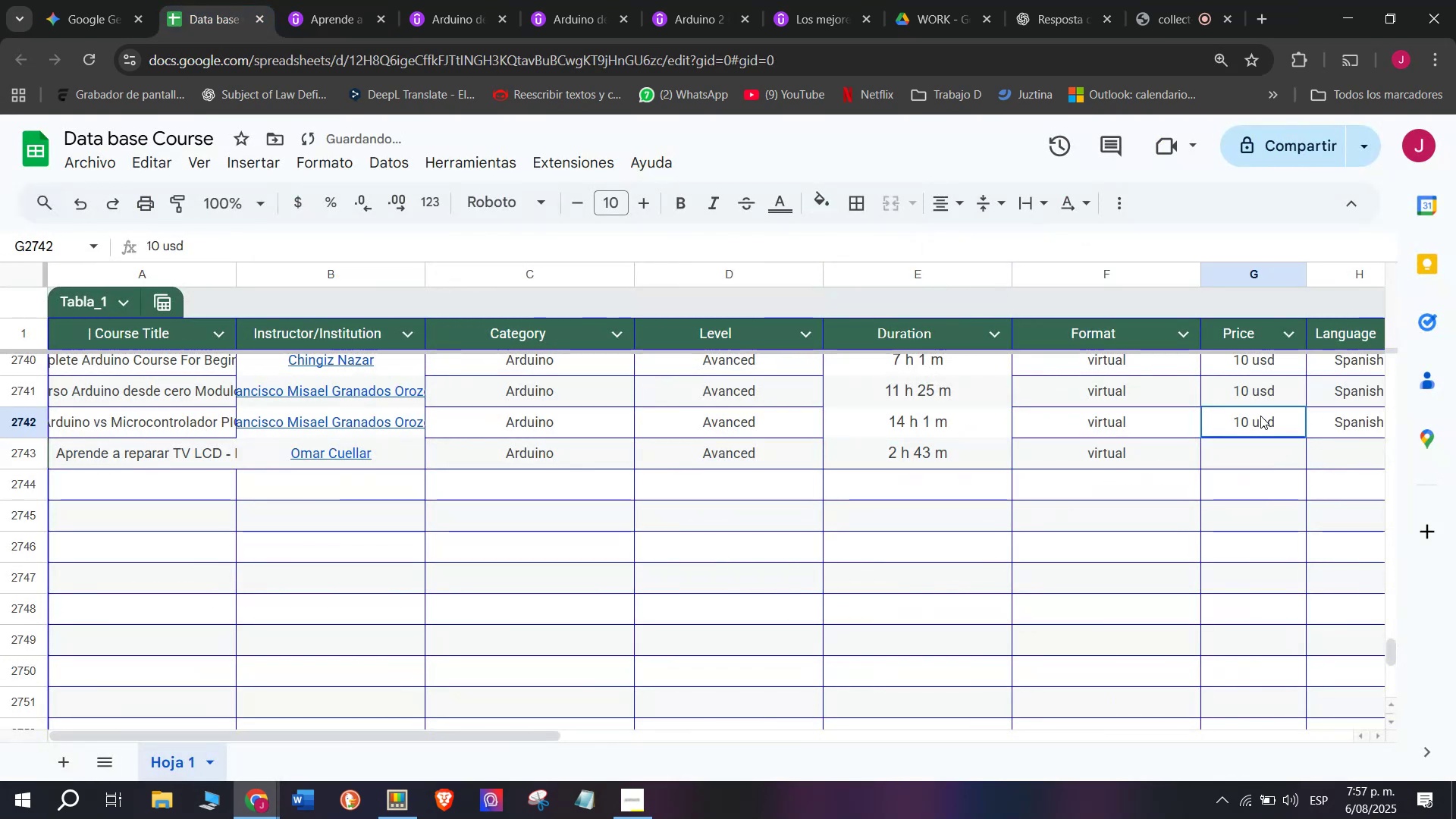 
key(Control+ControlLeft)
 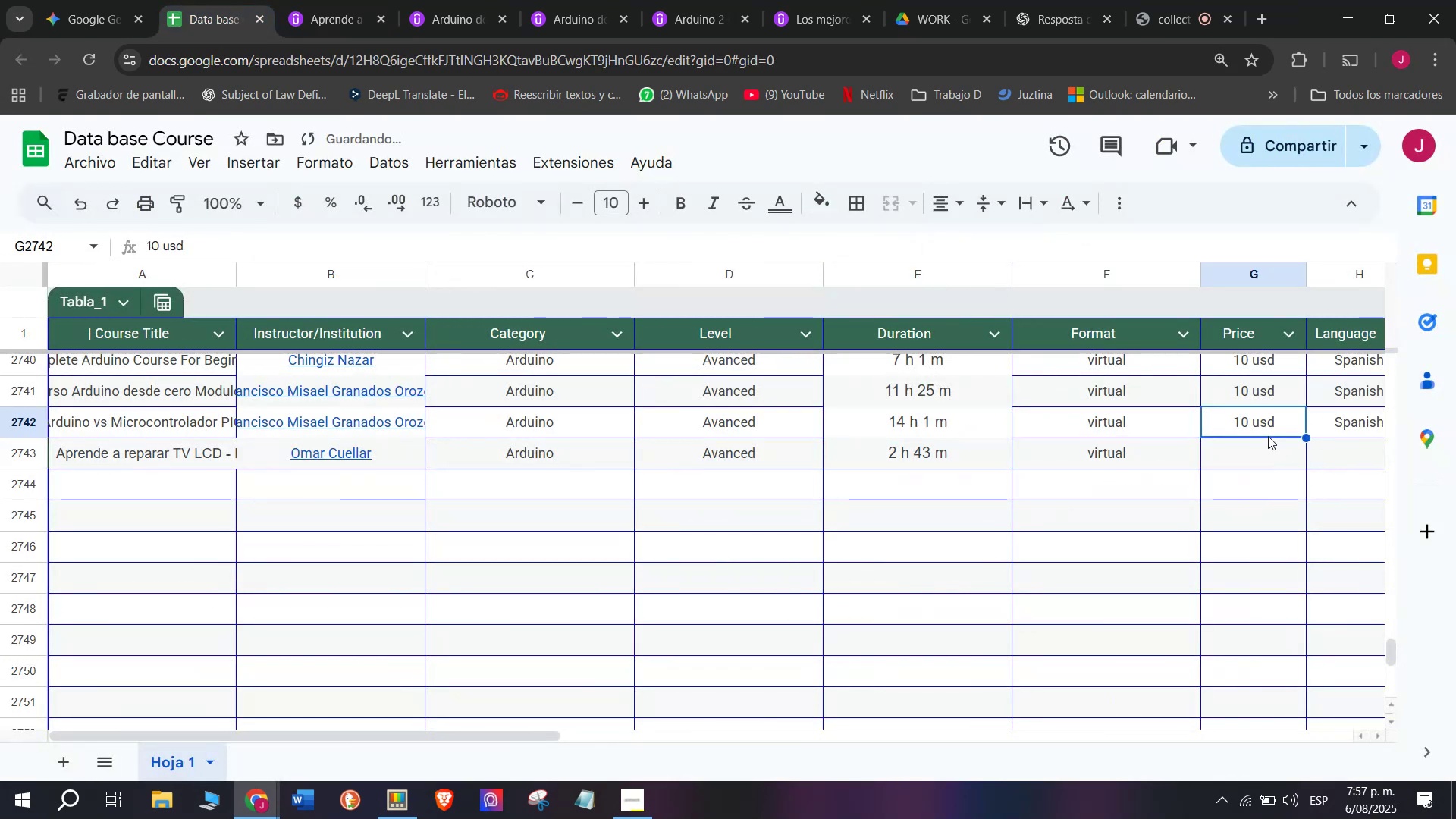 
key(Break)
 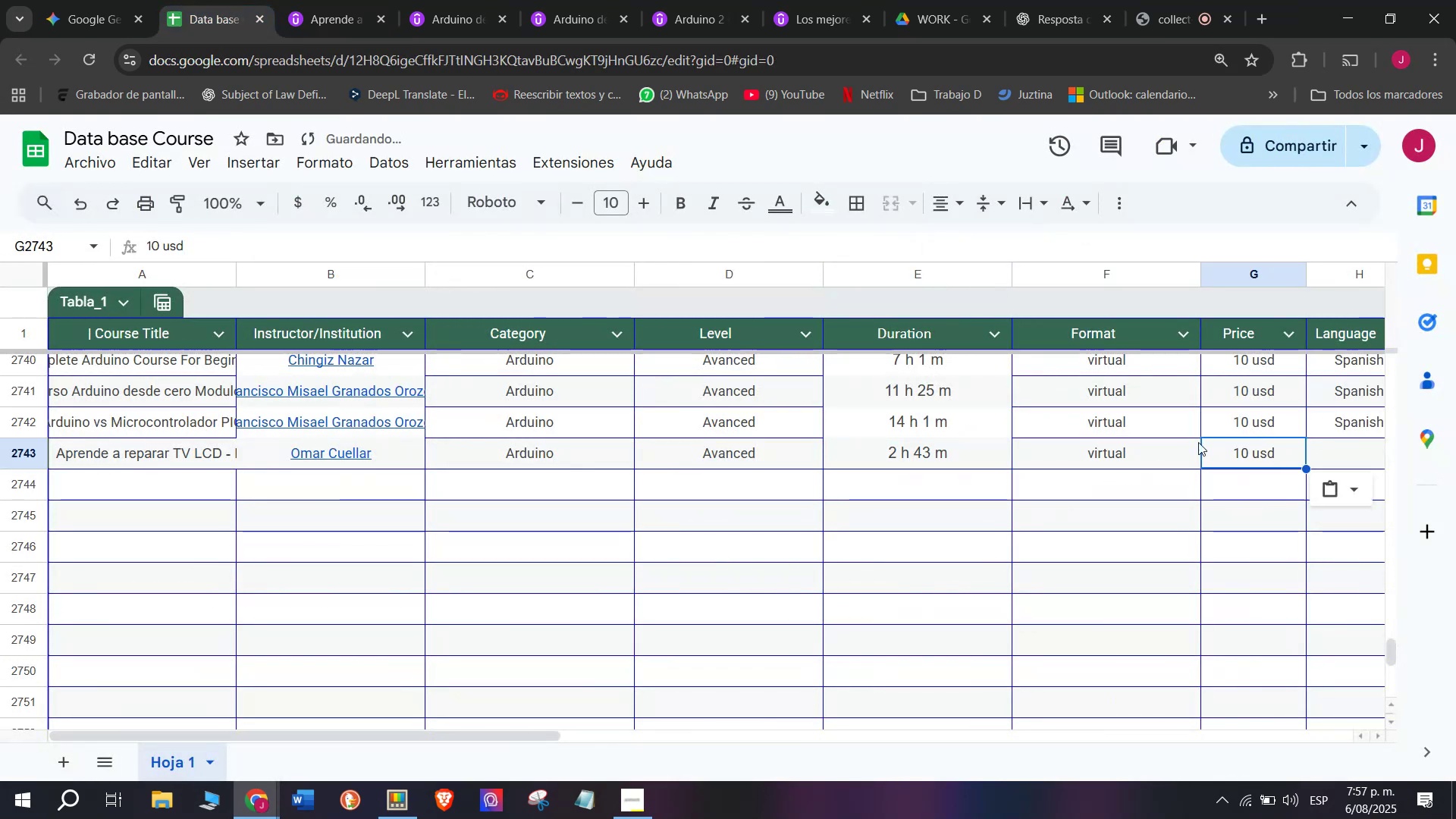 
key(Control+C)
 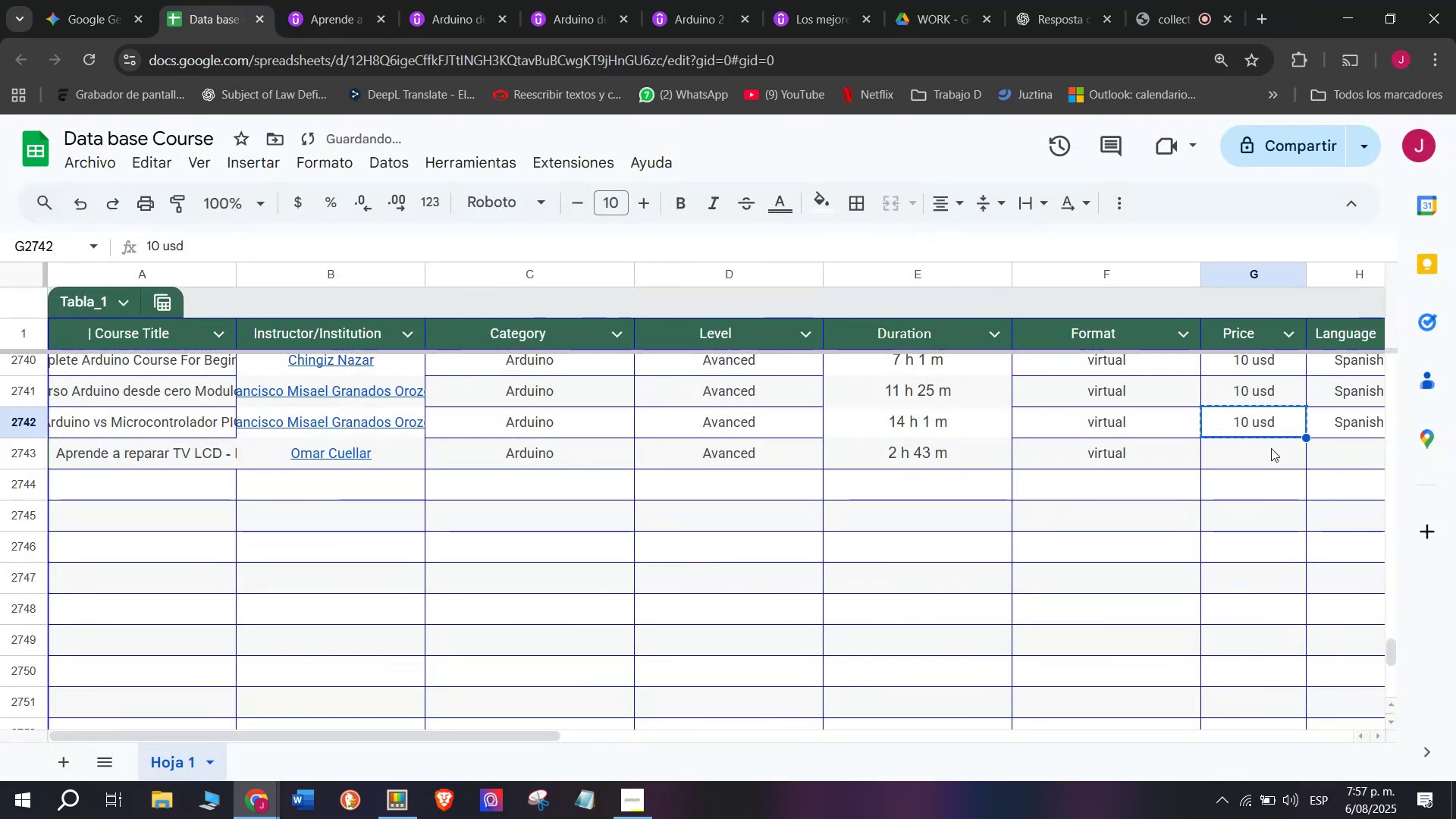 
key(Z)
 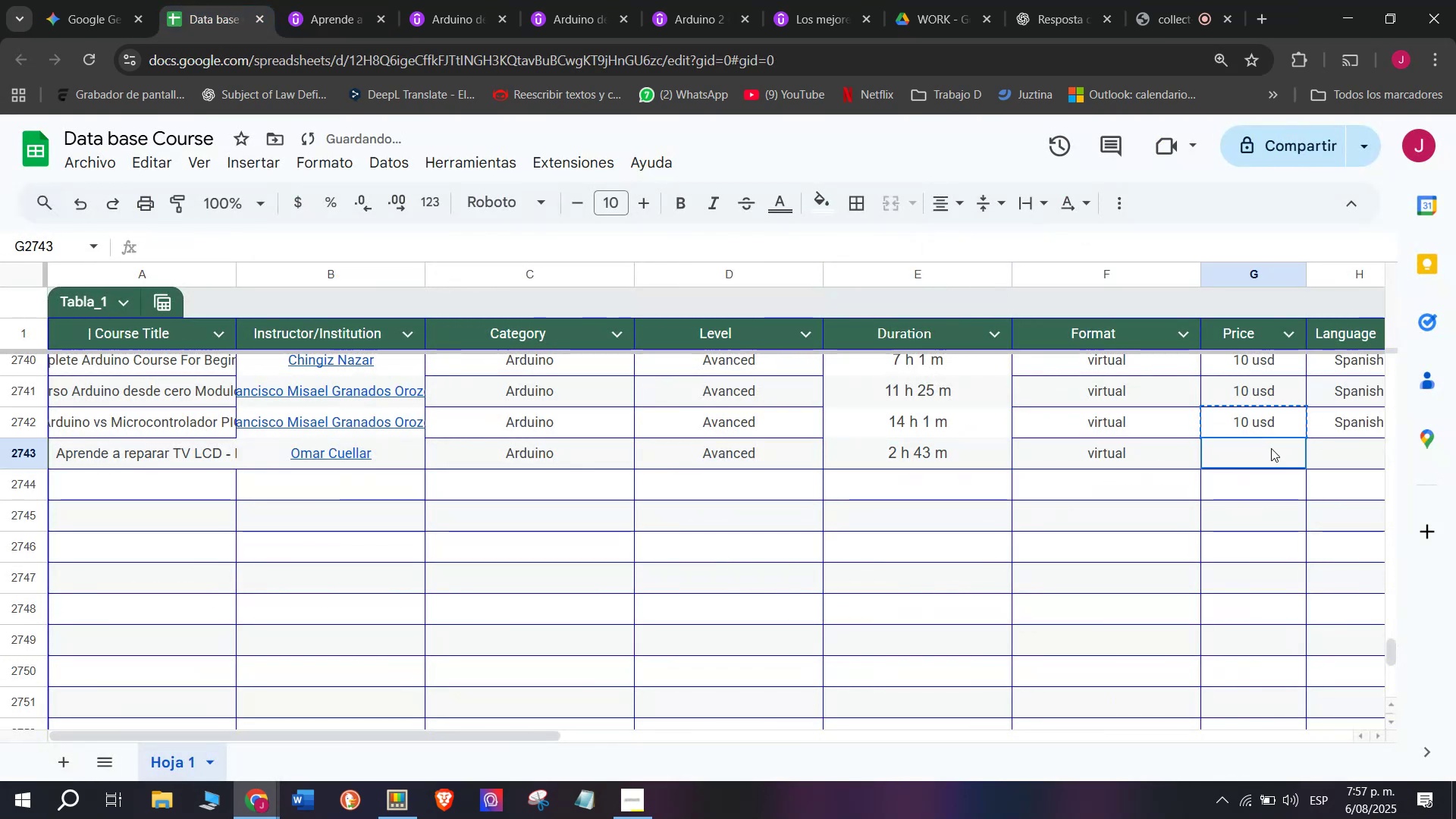 
key(Control+ControlLeft)
 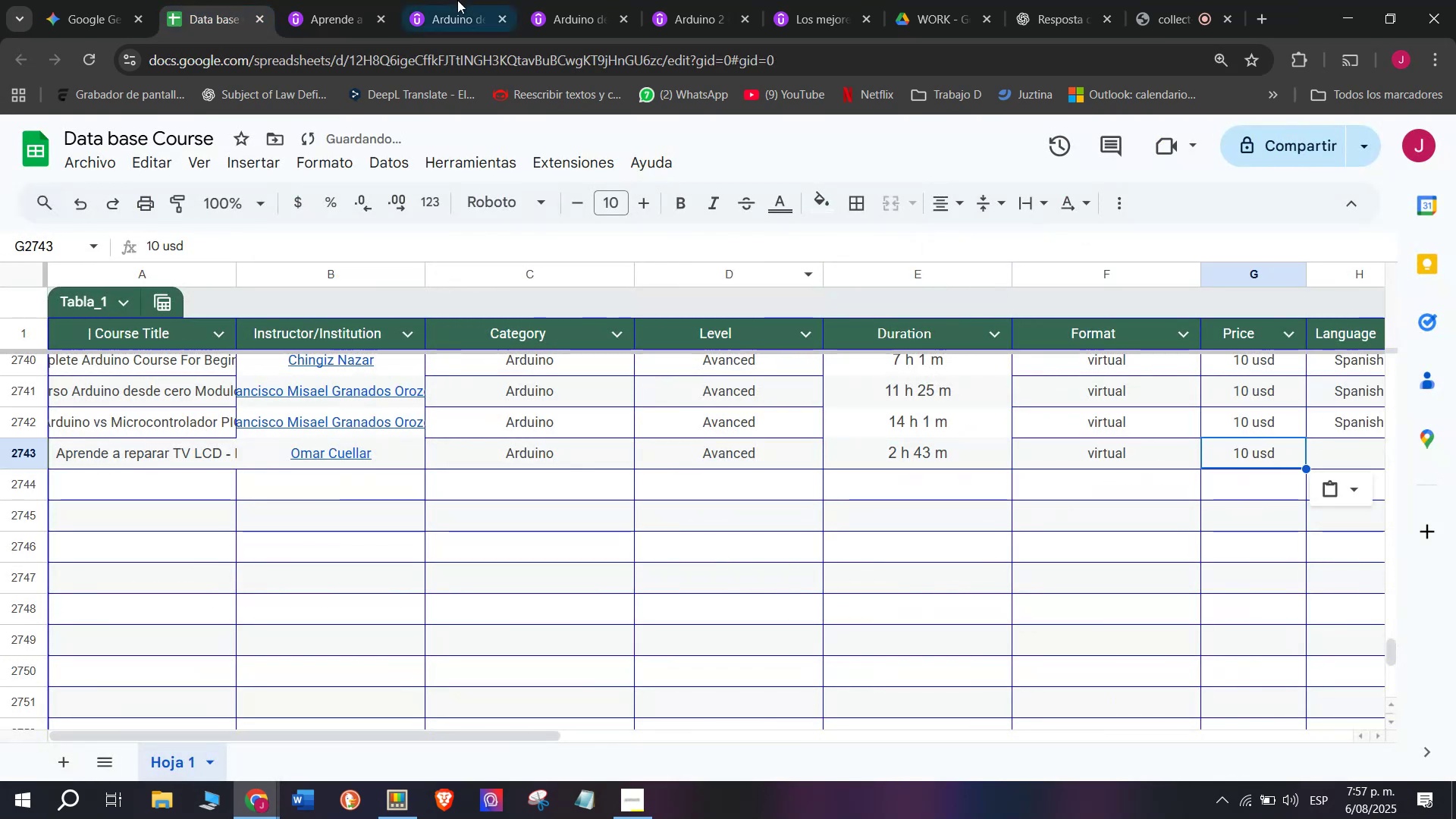 
key(Control+V)
 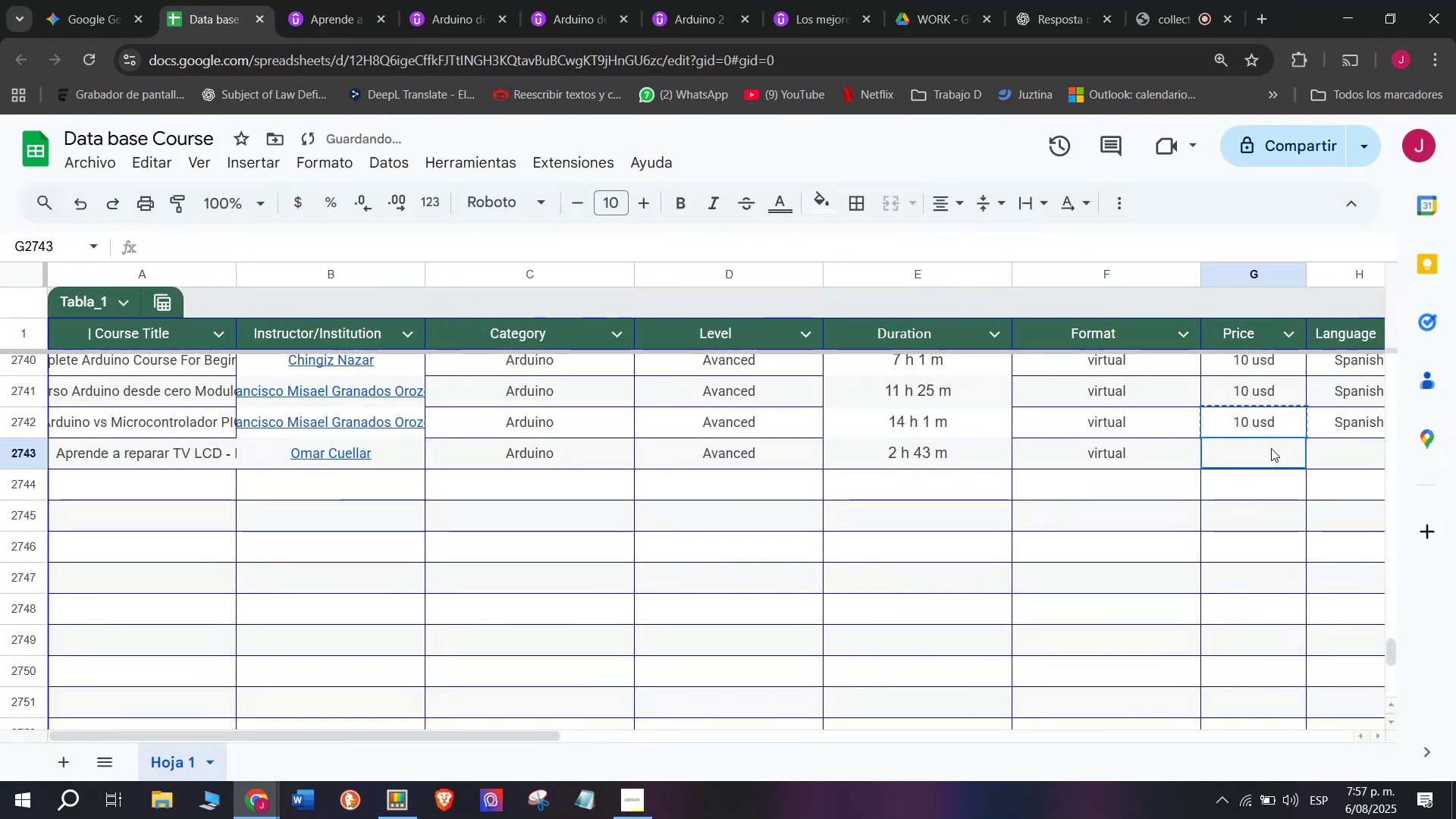 
double_click([1271, 448])
 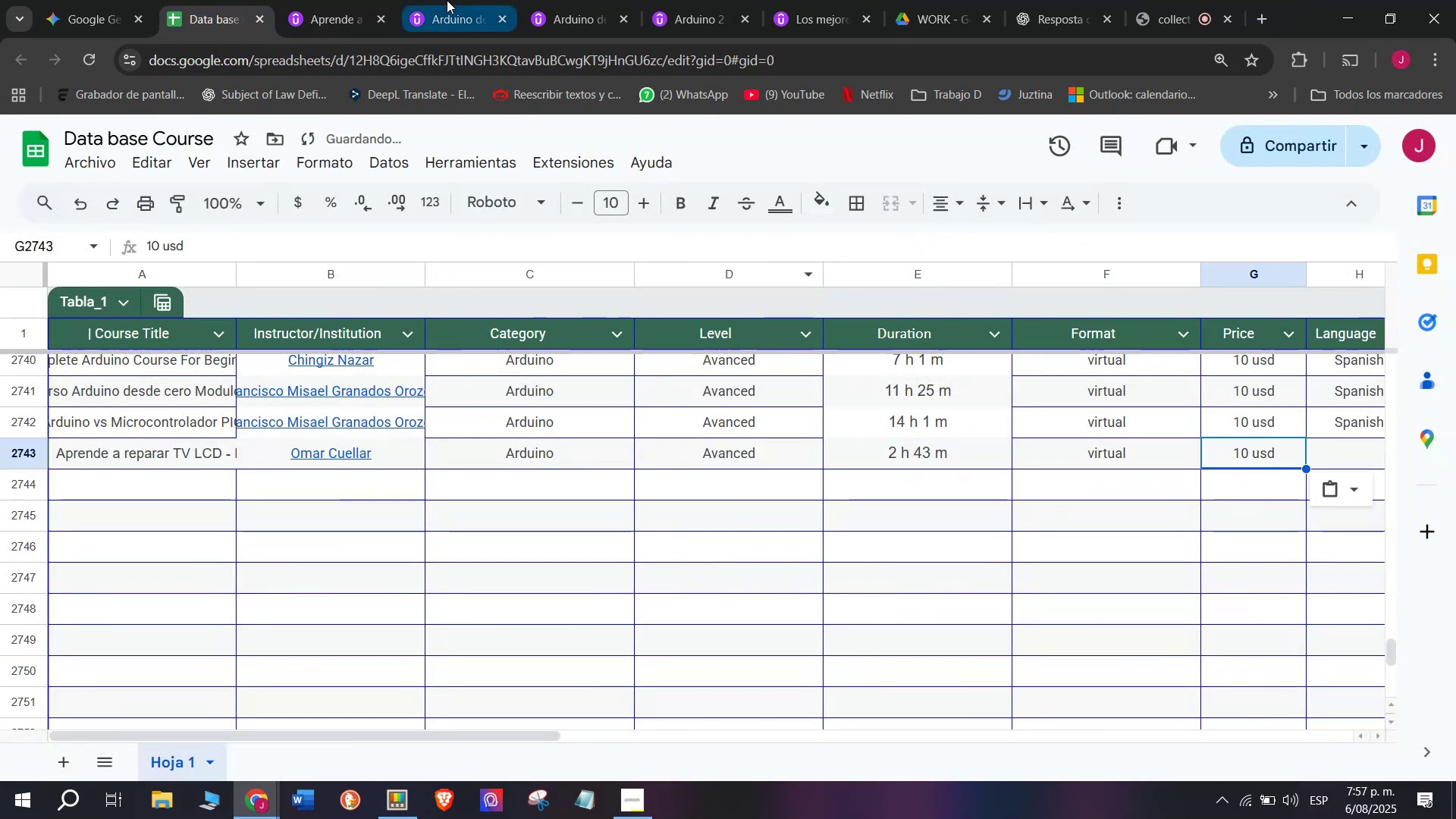 
left_click([372, 0])
 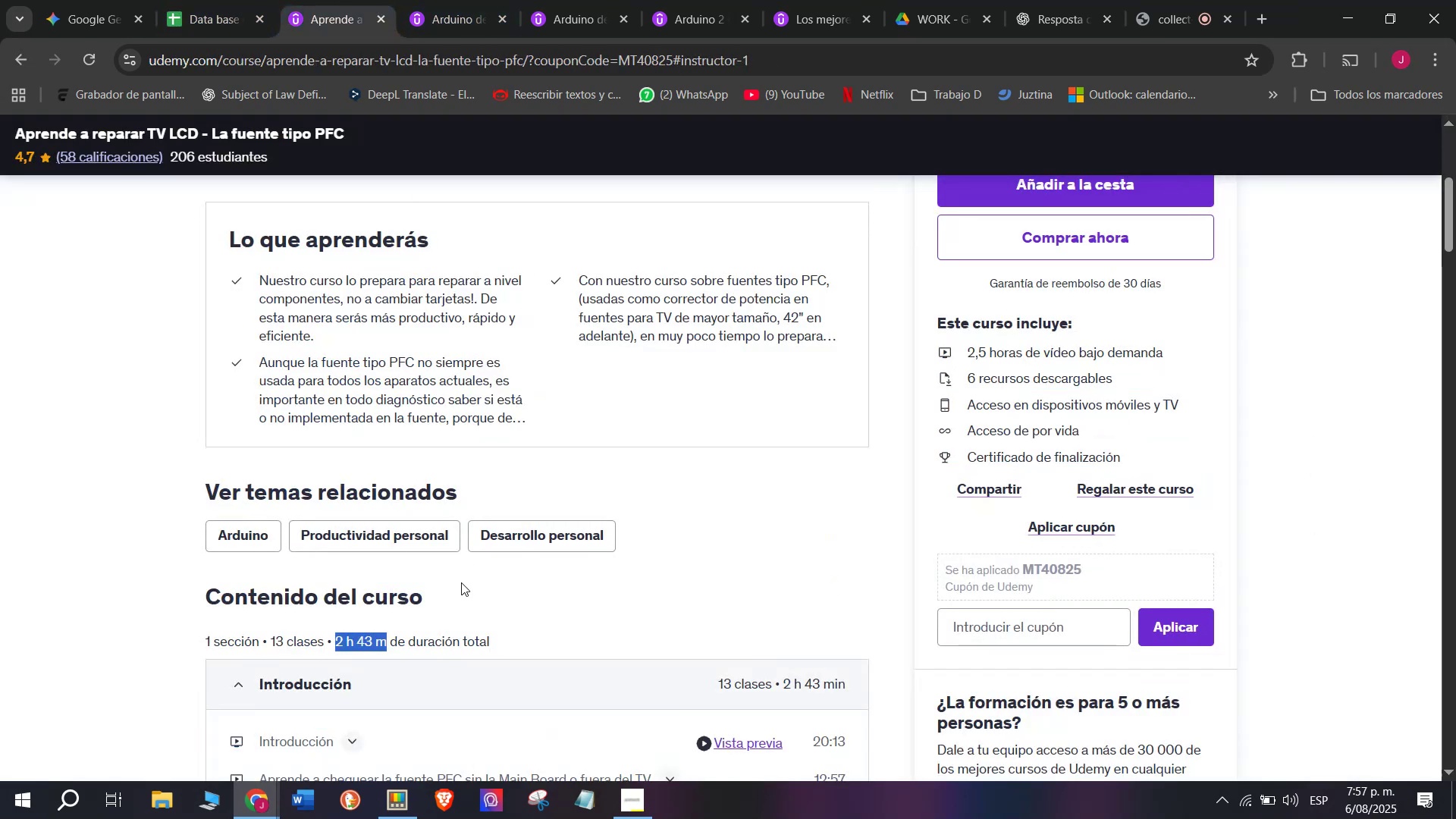 
scroll: coordinate [457, 541], scroll_direction: up, amount: 2.0
 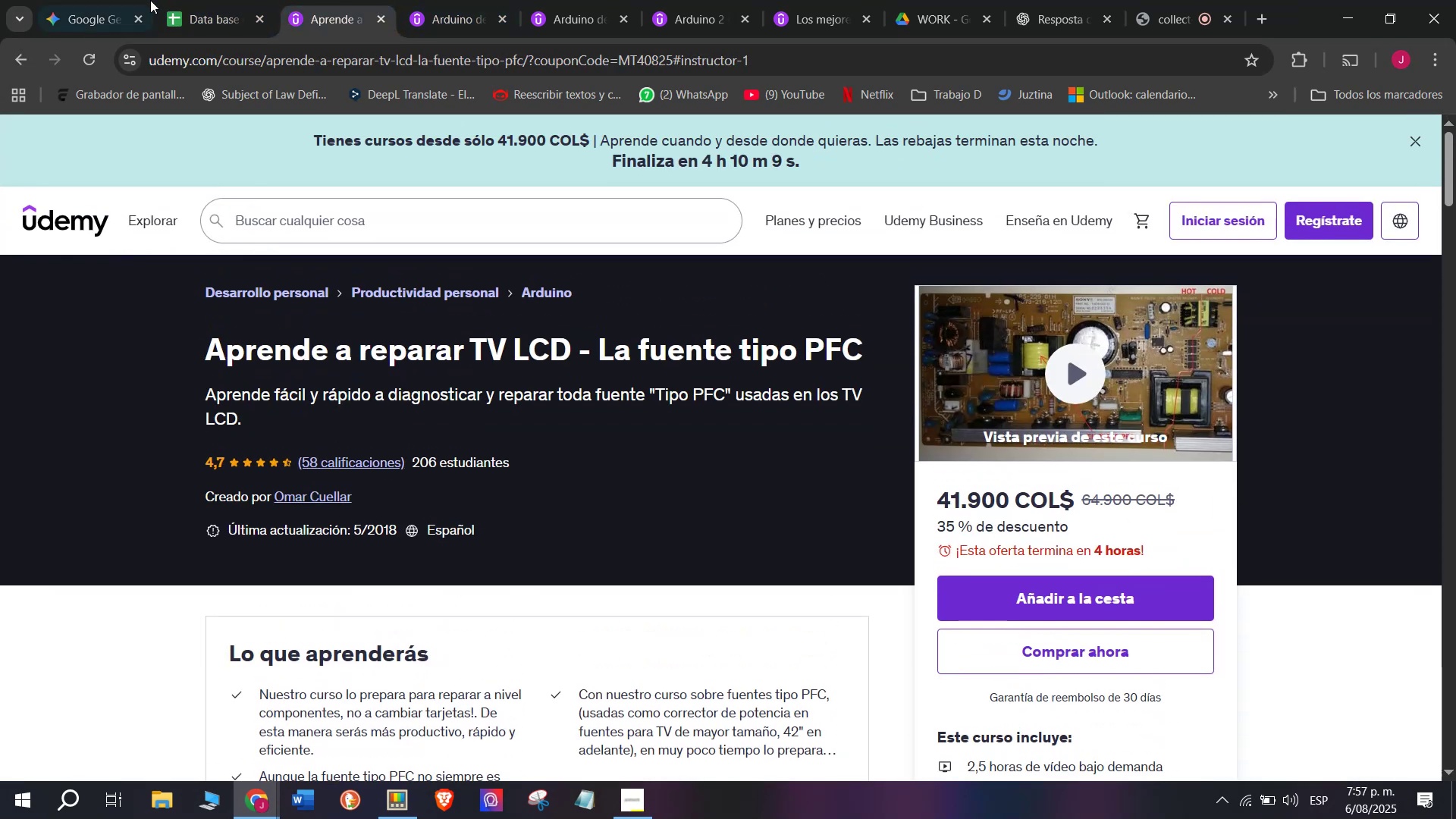 
left_click([172, 0])
 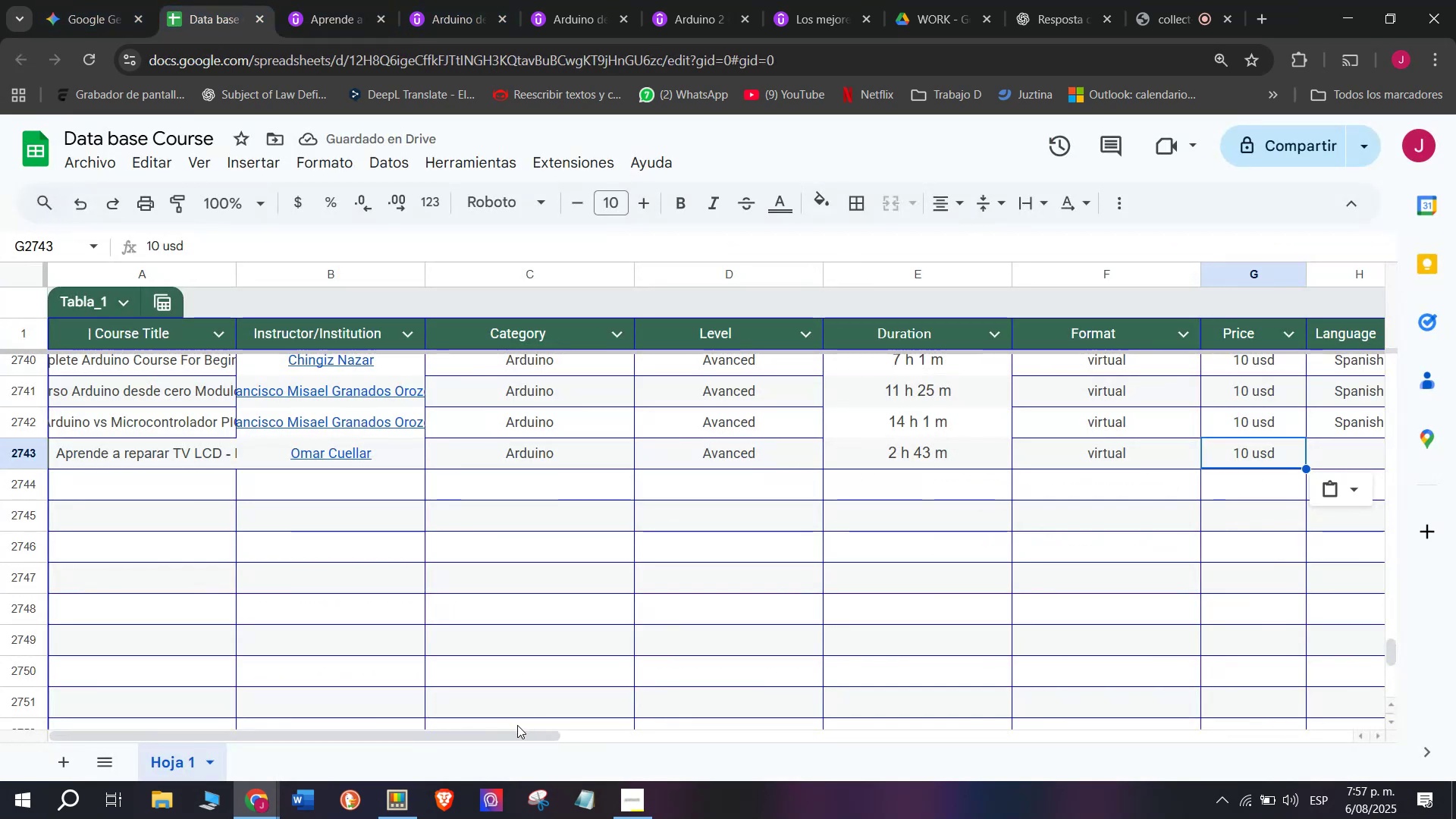 
left_click([518, 742])
 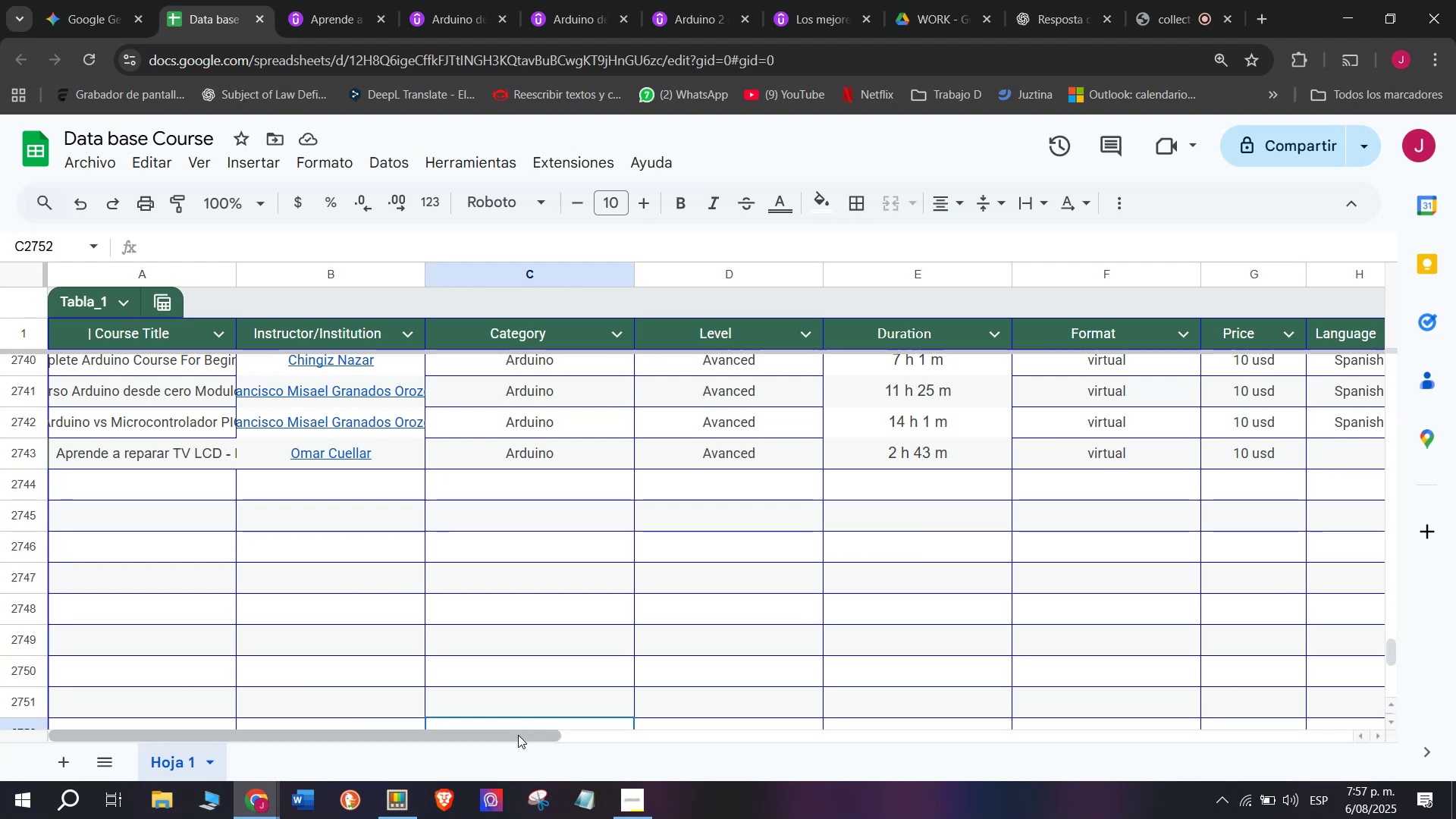 
left_click_drag(start_coordinate=[518, 735], to_coordinate=[884, 761])
 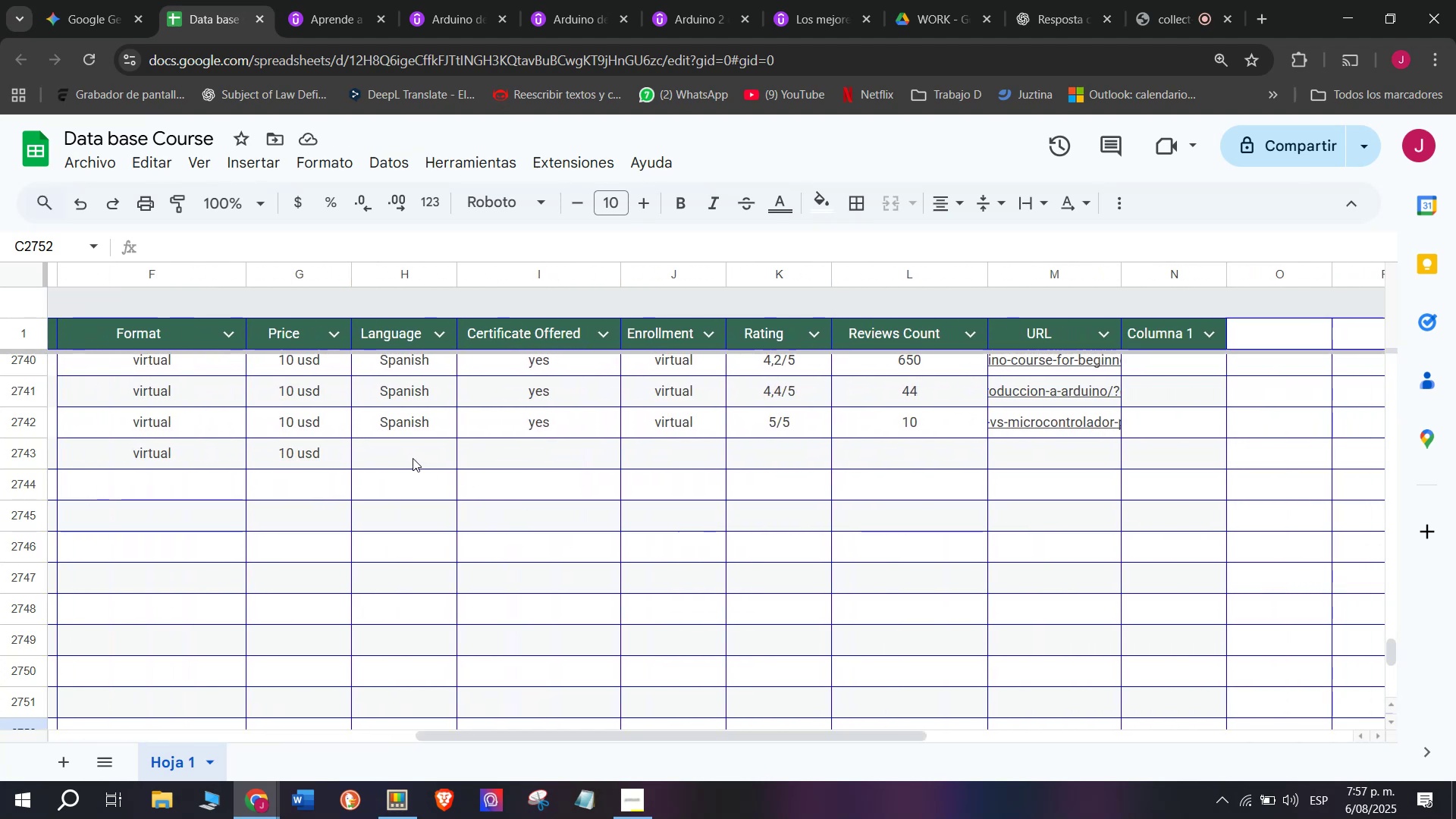 
left_click([413, 457])
 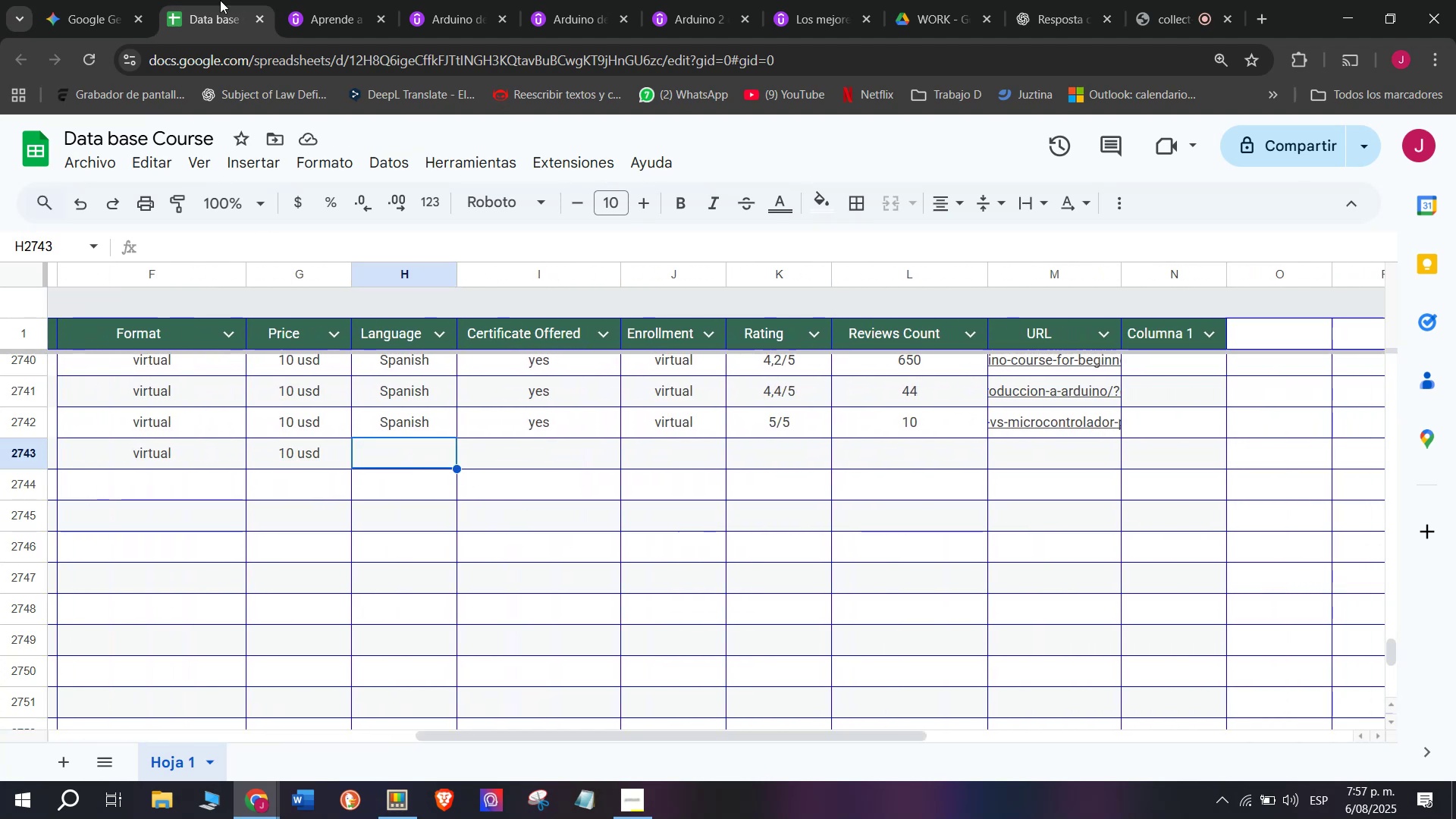 
left_click([304, 0])
 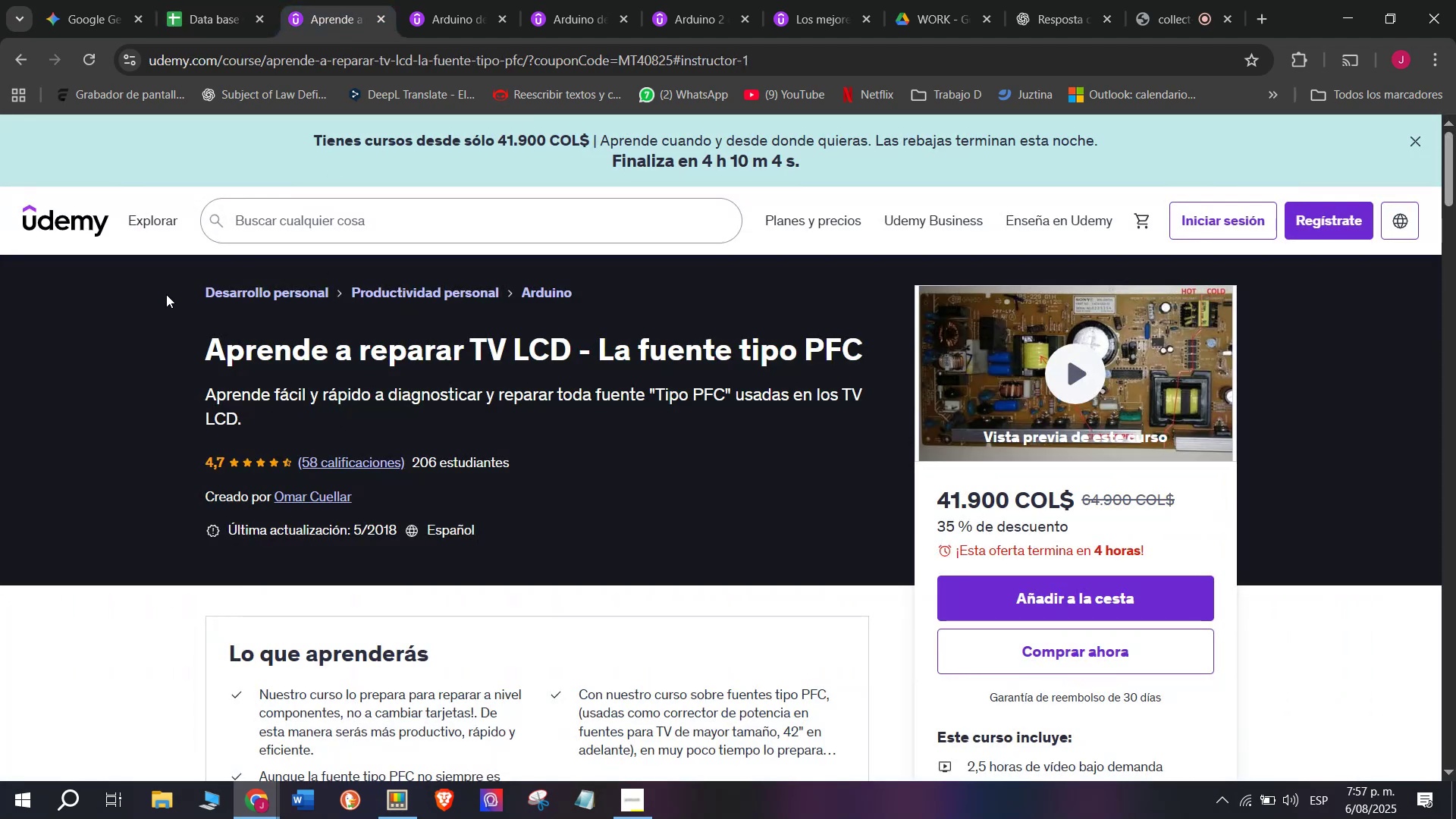 
left_click([217, 0])
 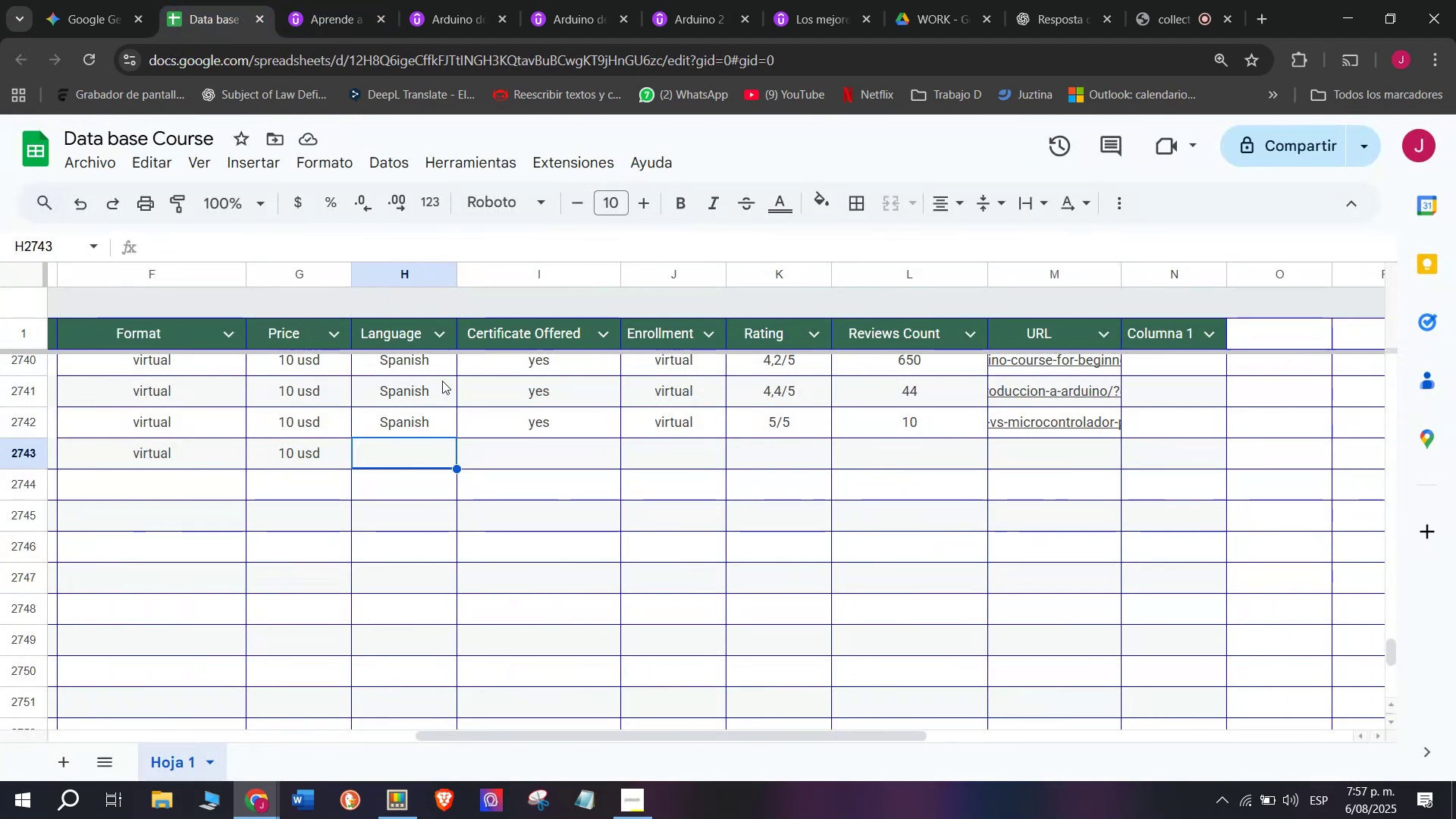 
left_click([394, 440])
 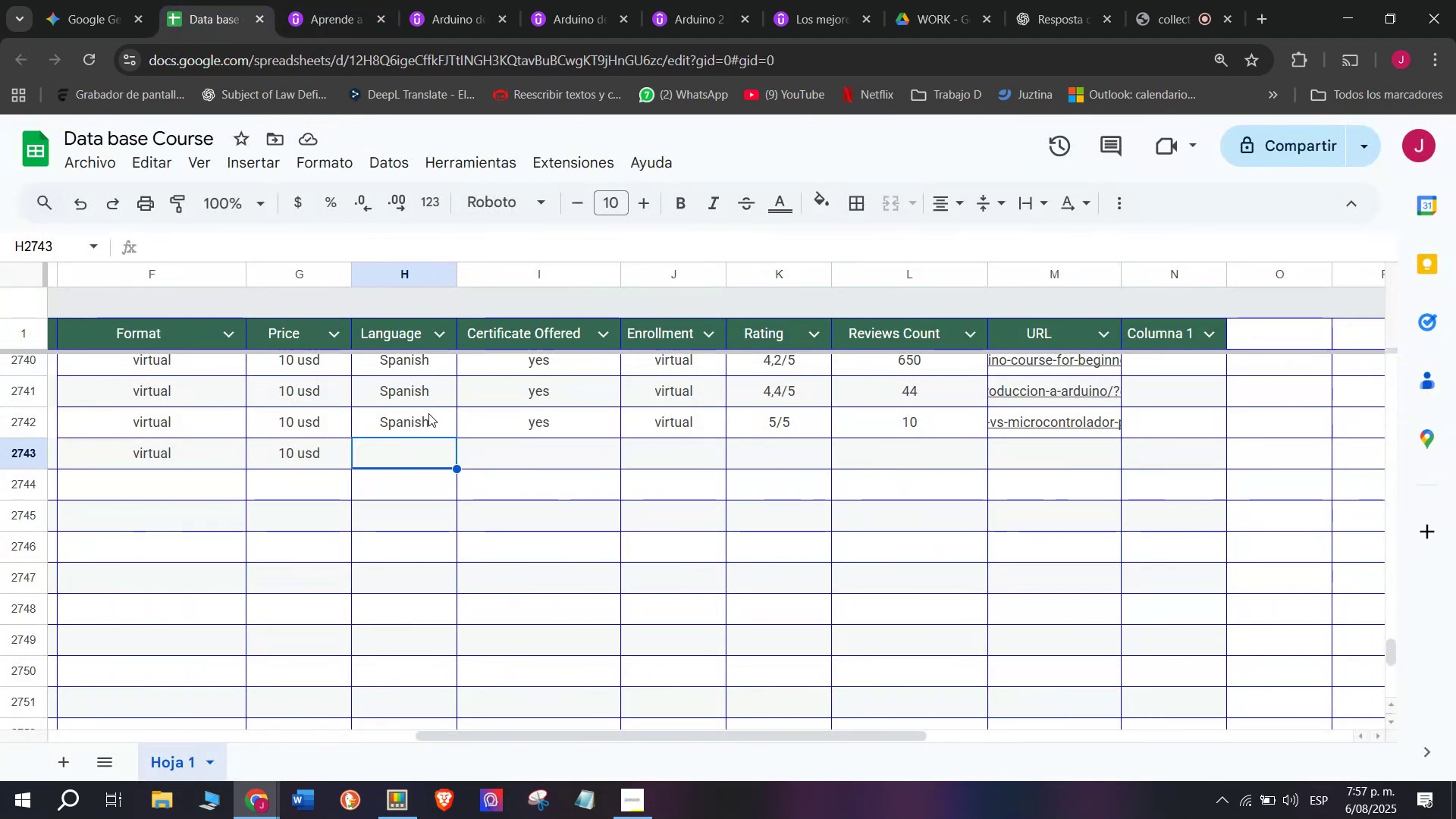 
double_click([428, 413])
 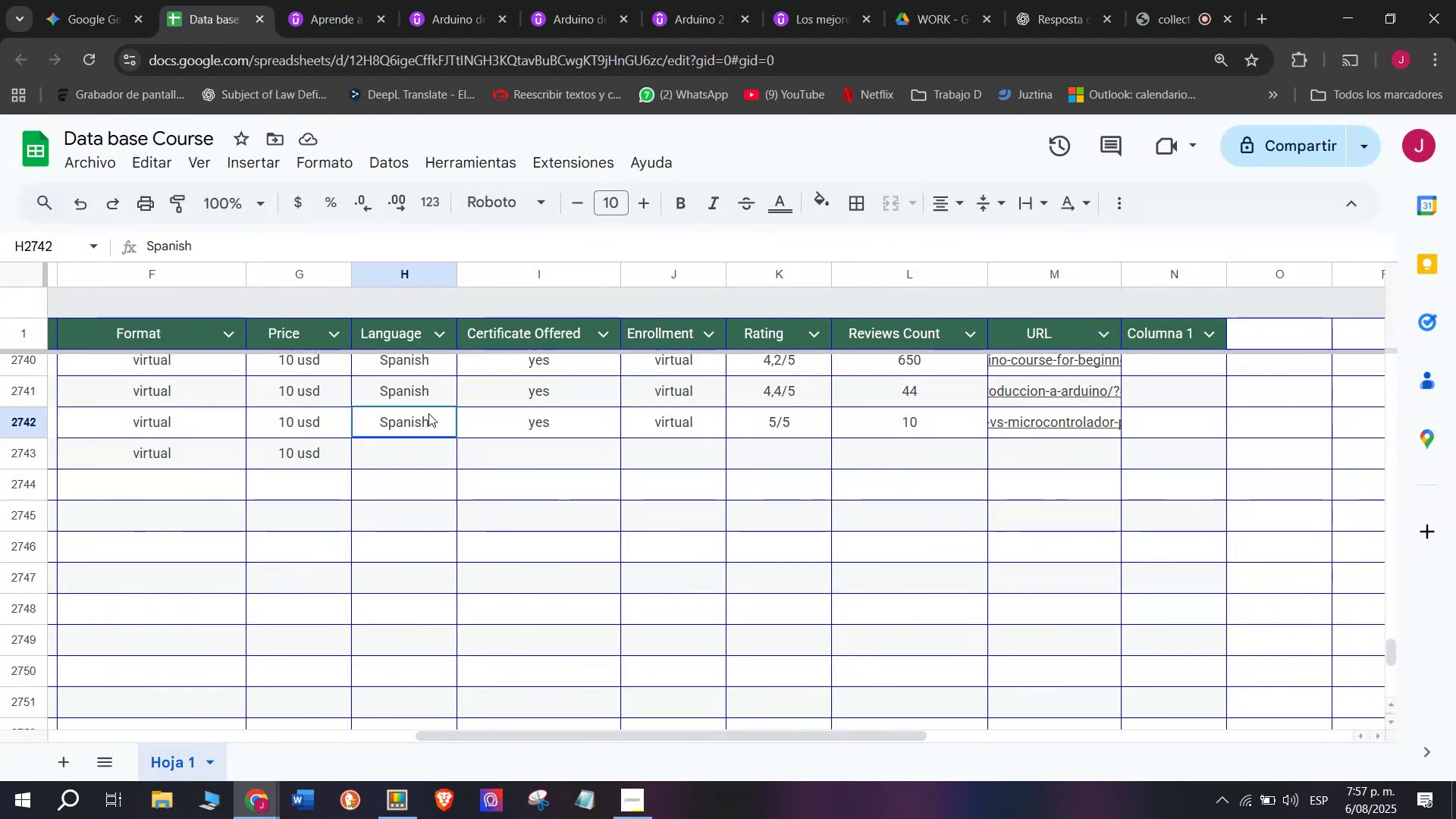 
key(Control+ControlLeft)
 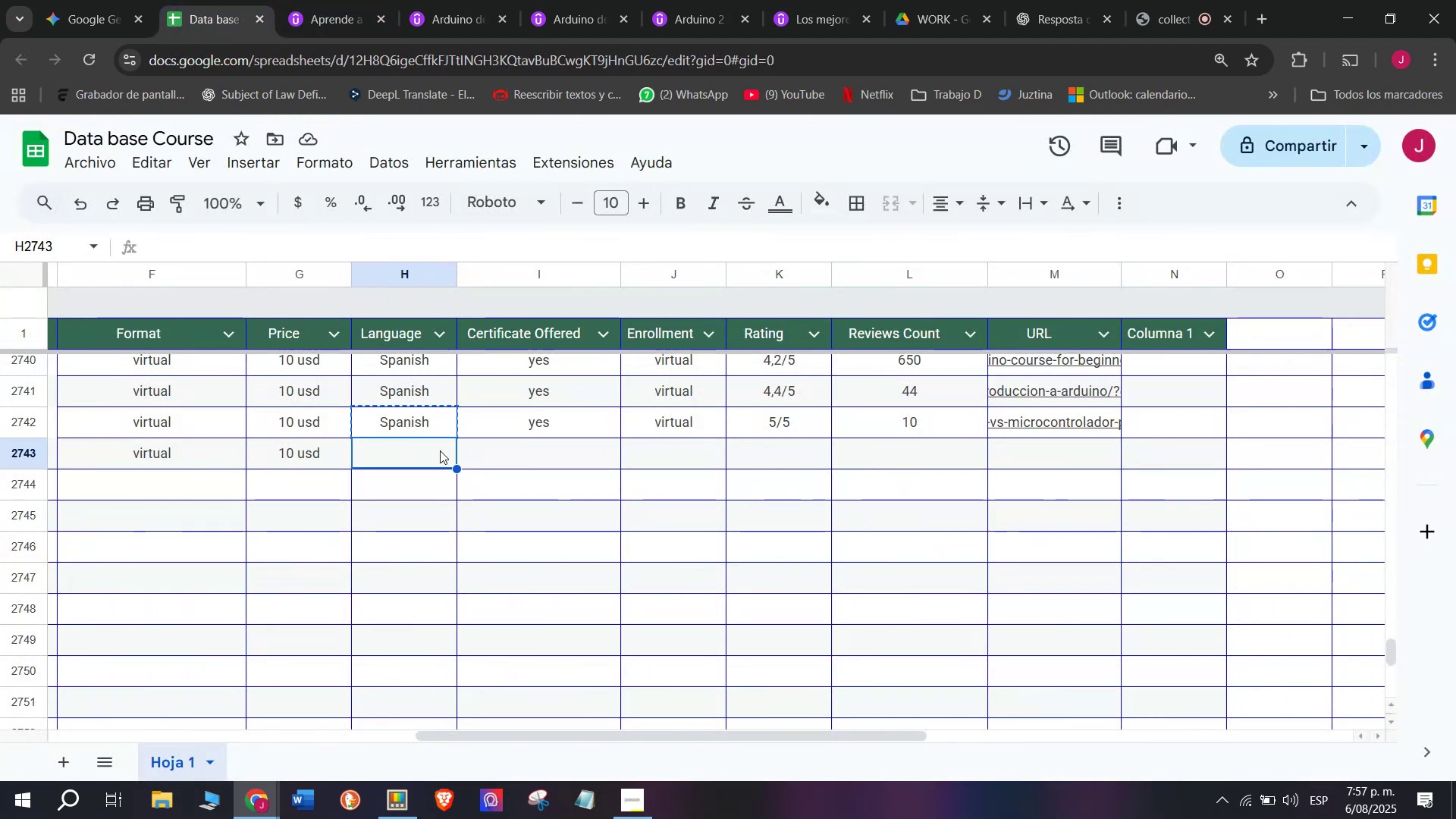 
key(Break)
 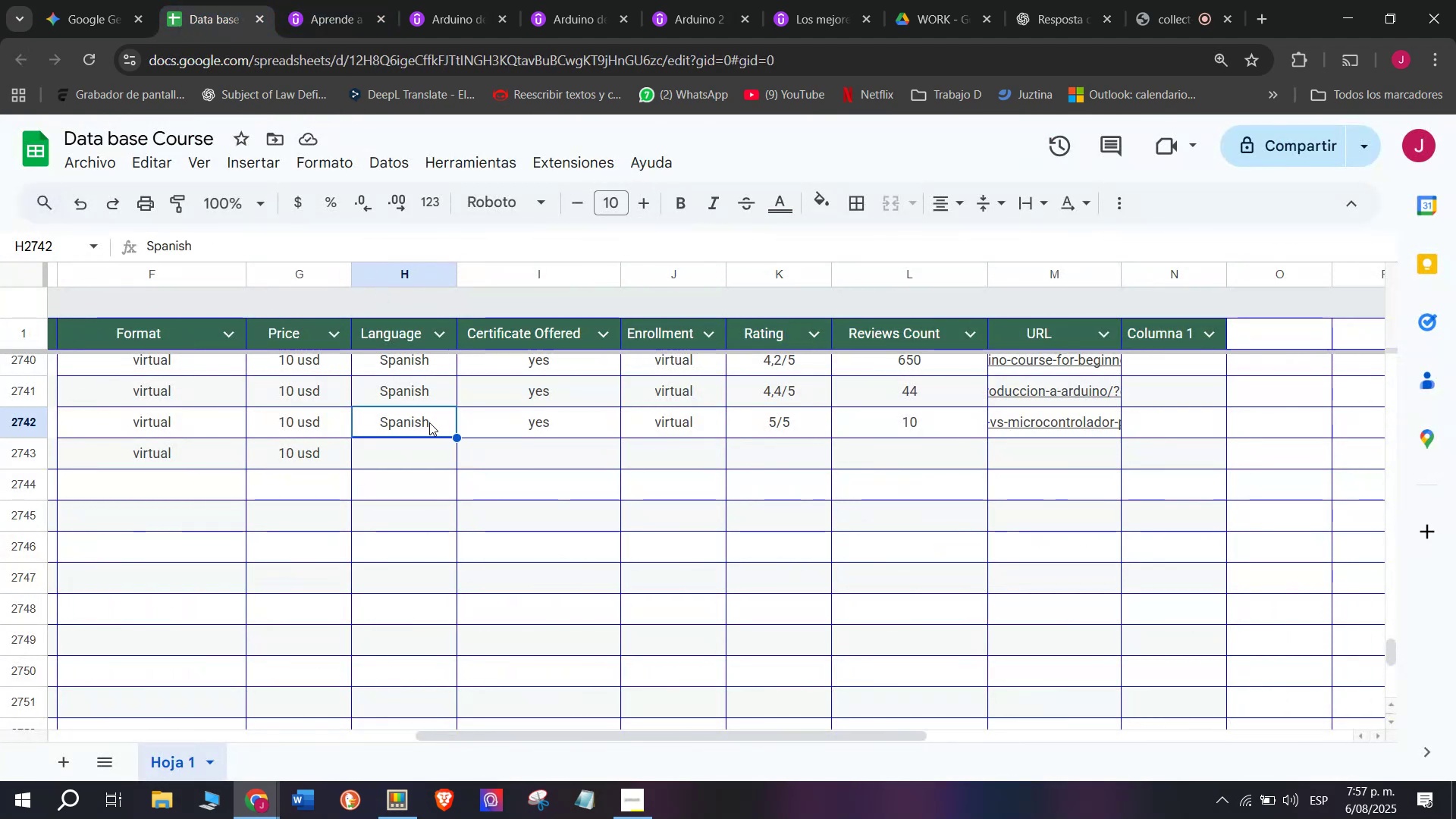 
key(Control+C)
 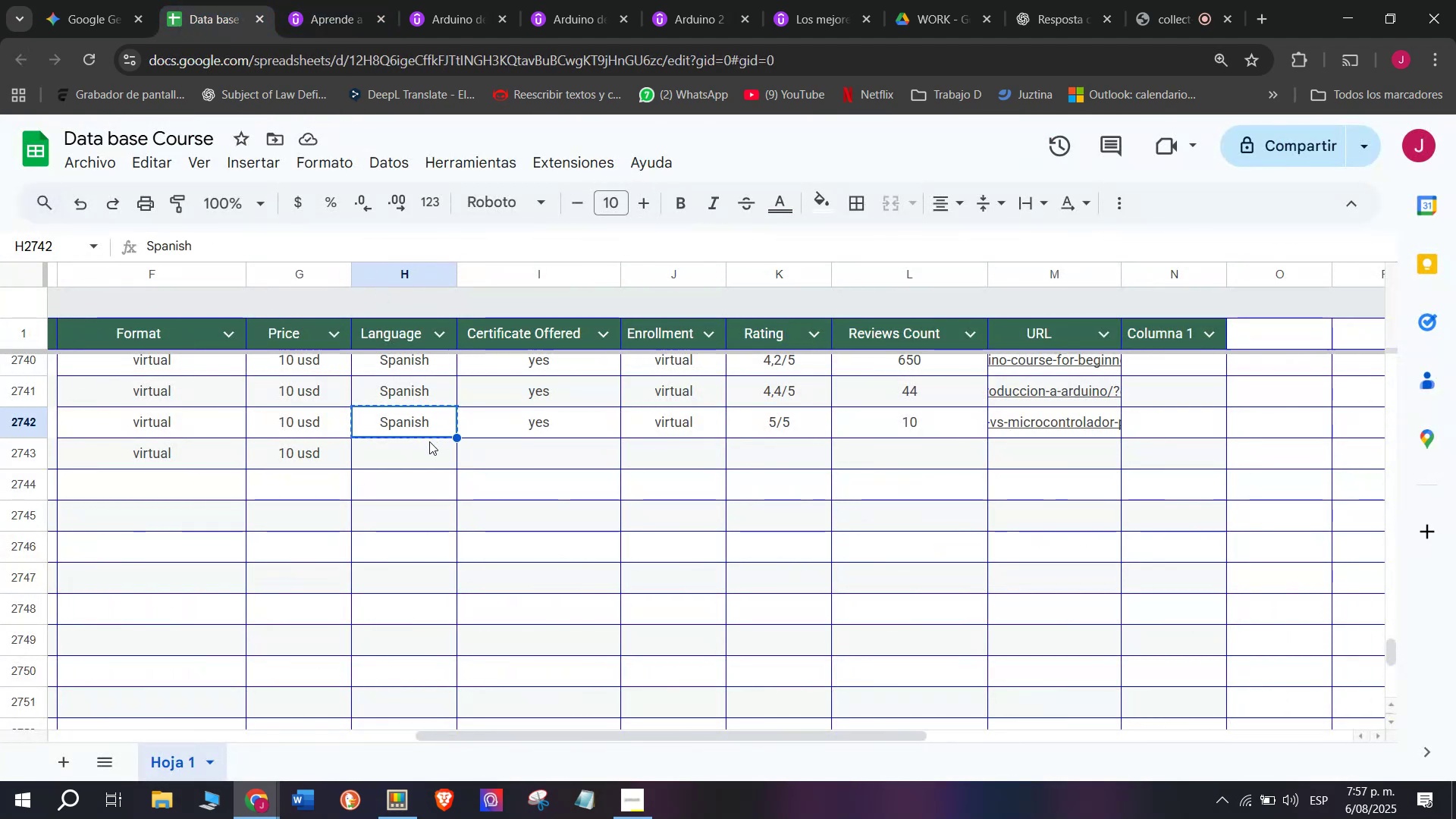 
triple_click([429, 441])
 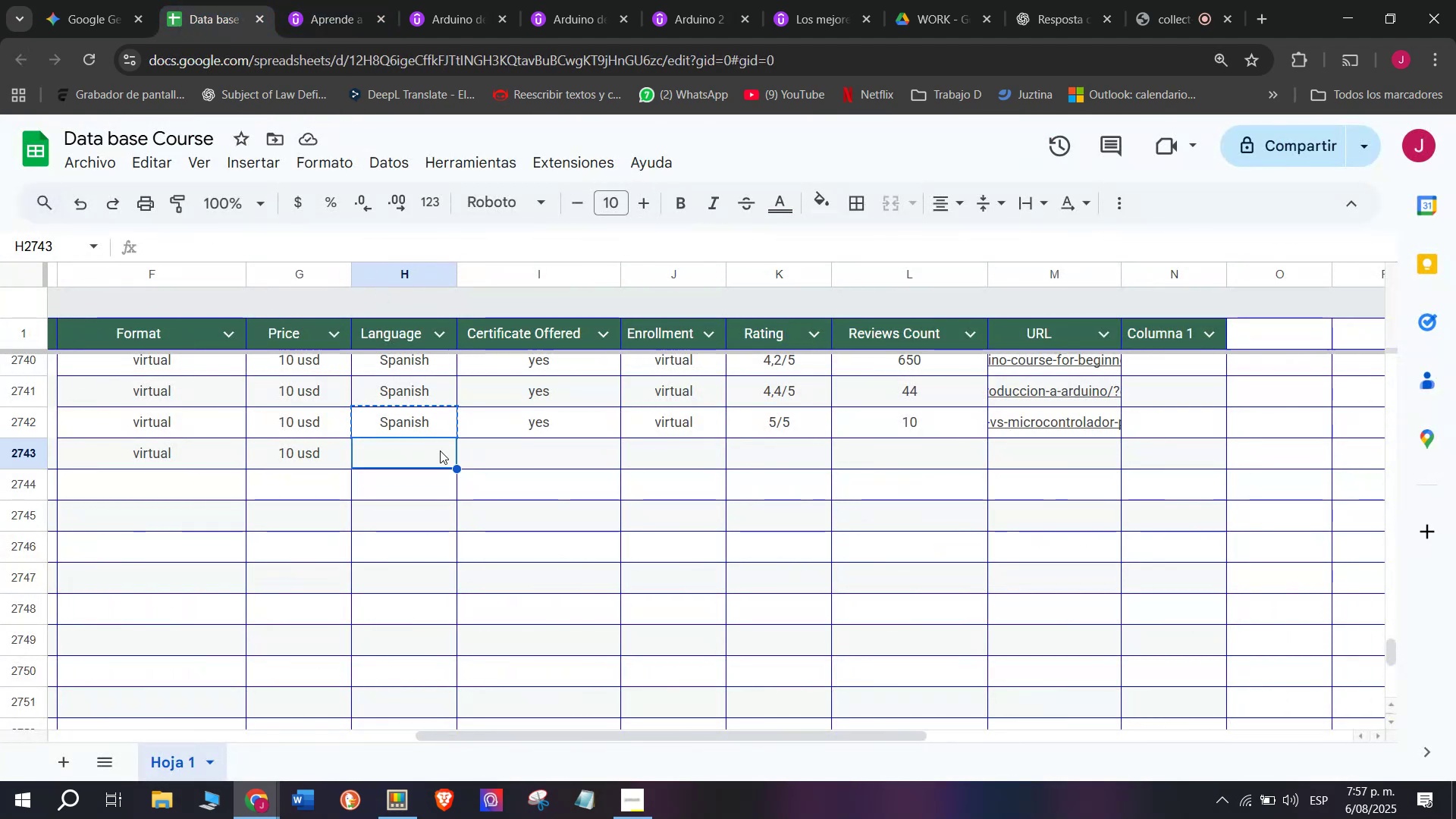 
key(Z)
 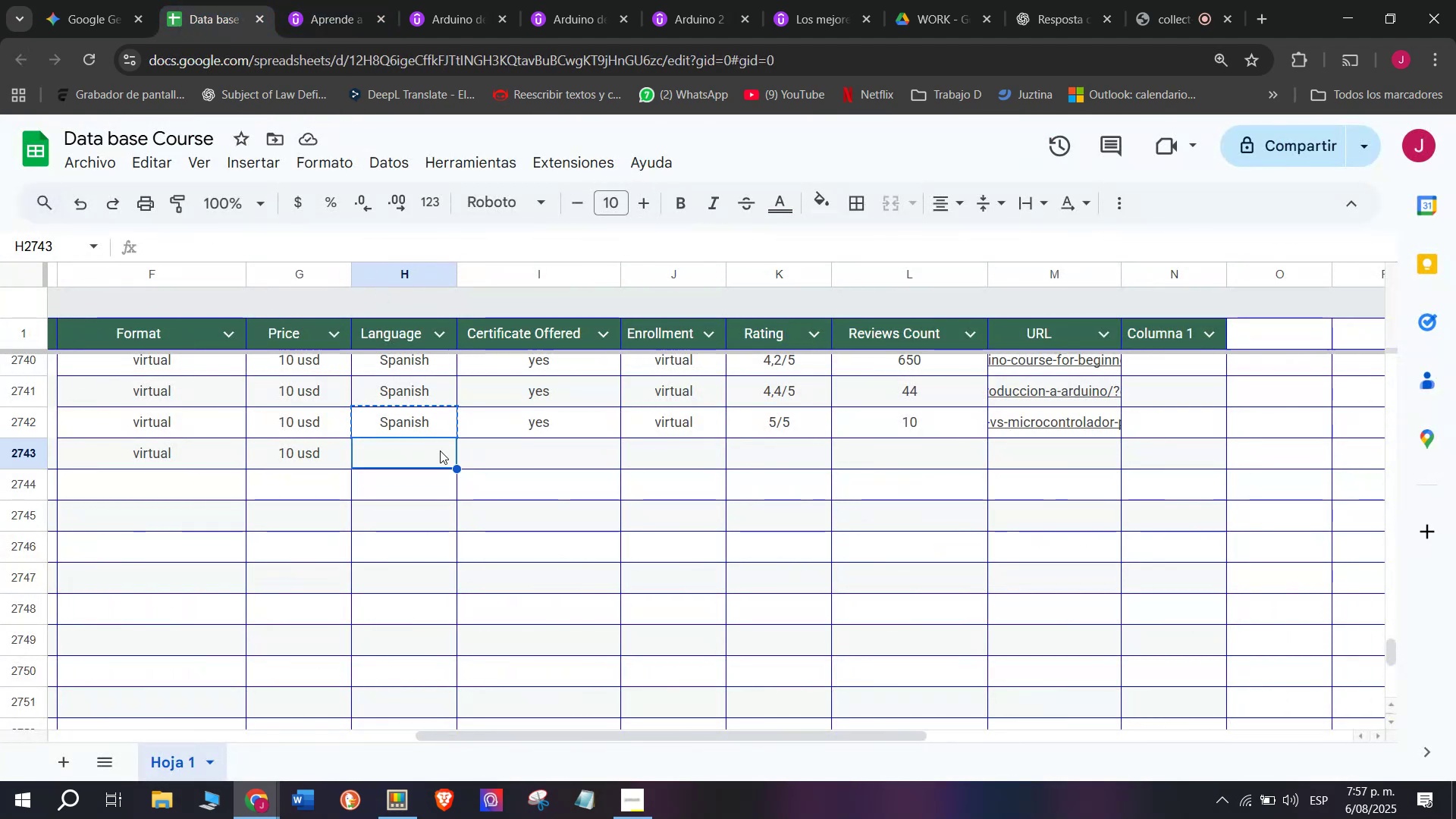 
key(Control+ControlLeft)
 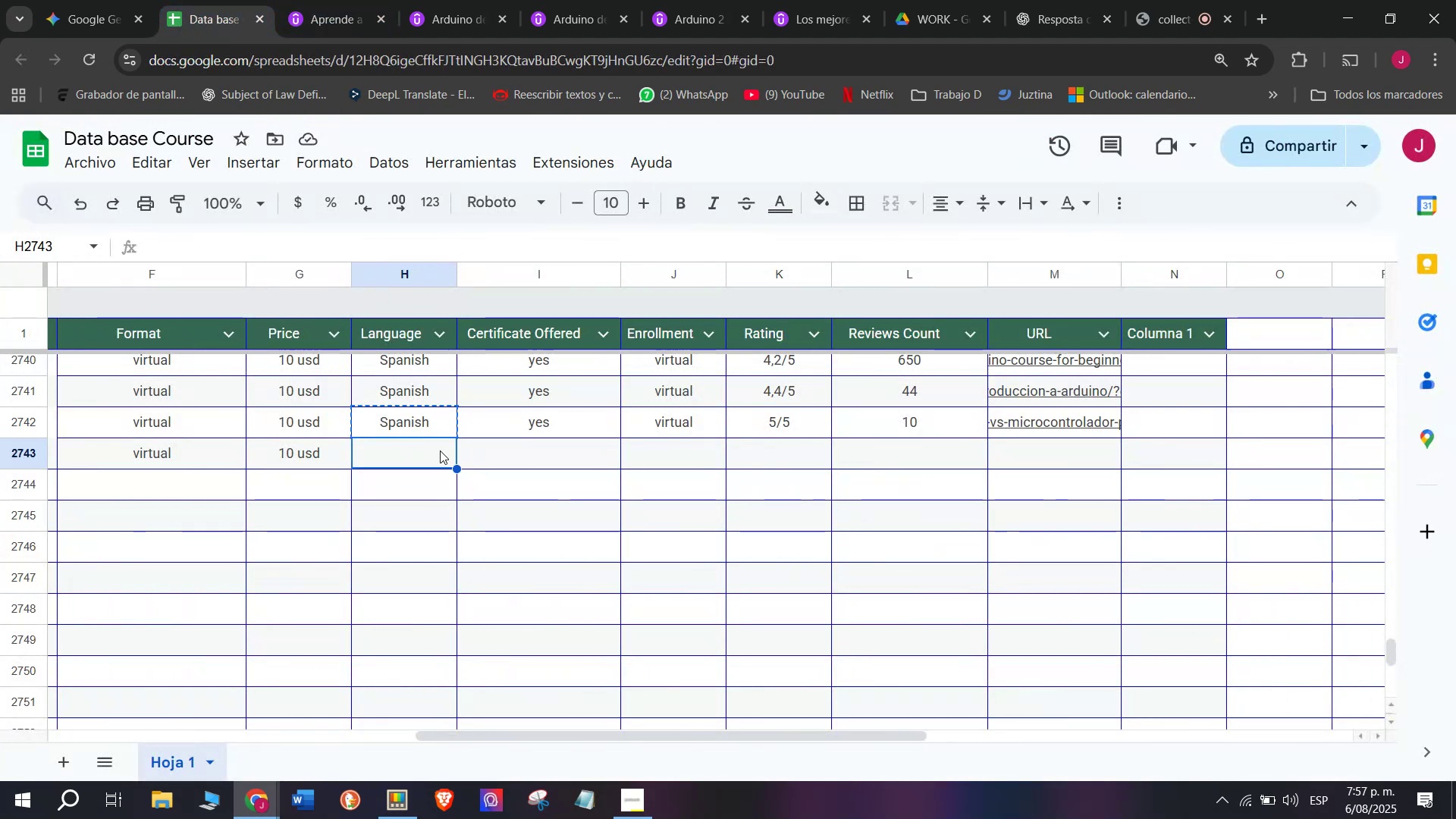 
key(Control+V)
 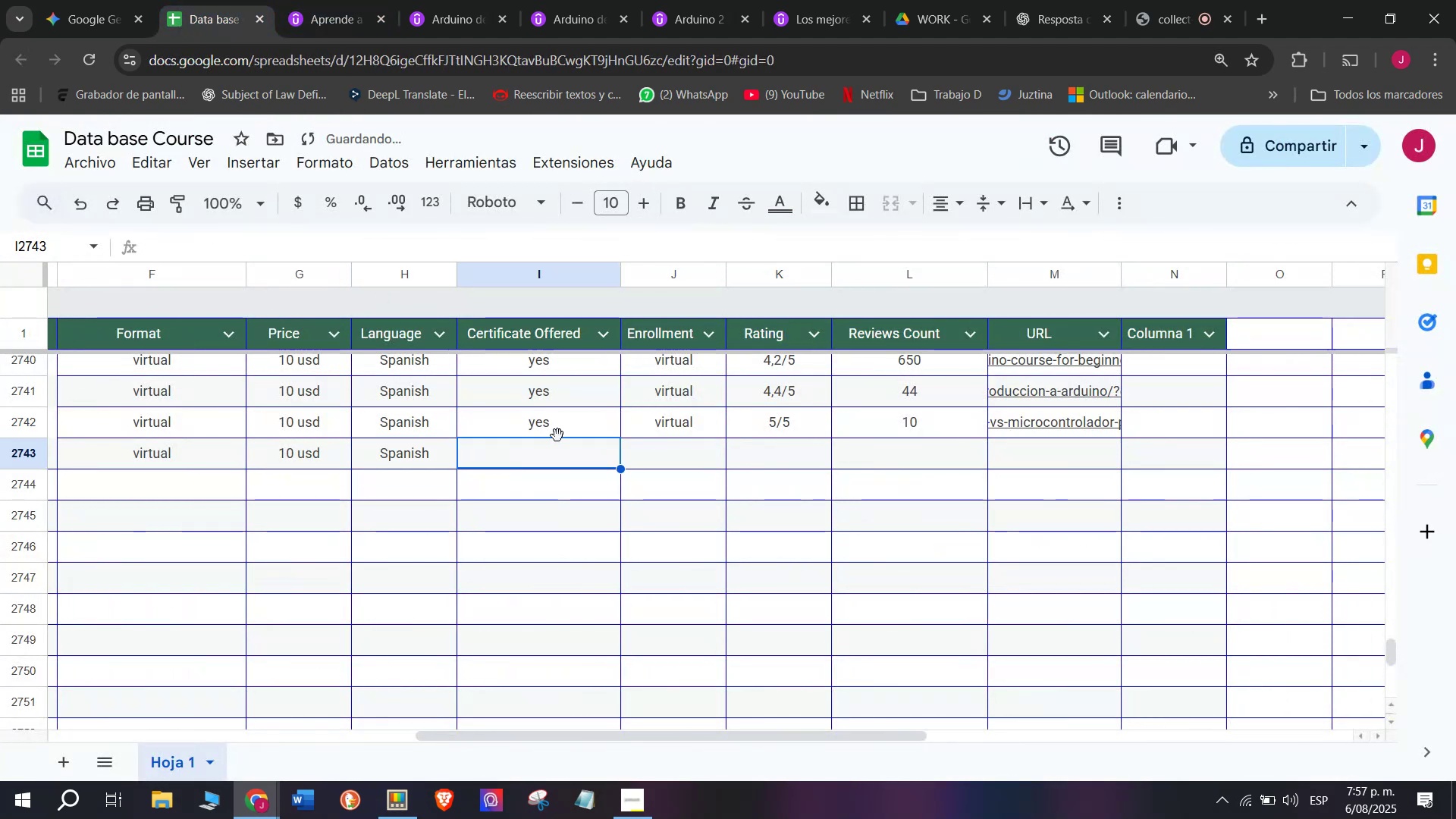 
double_click([560, 434])
 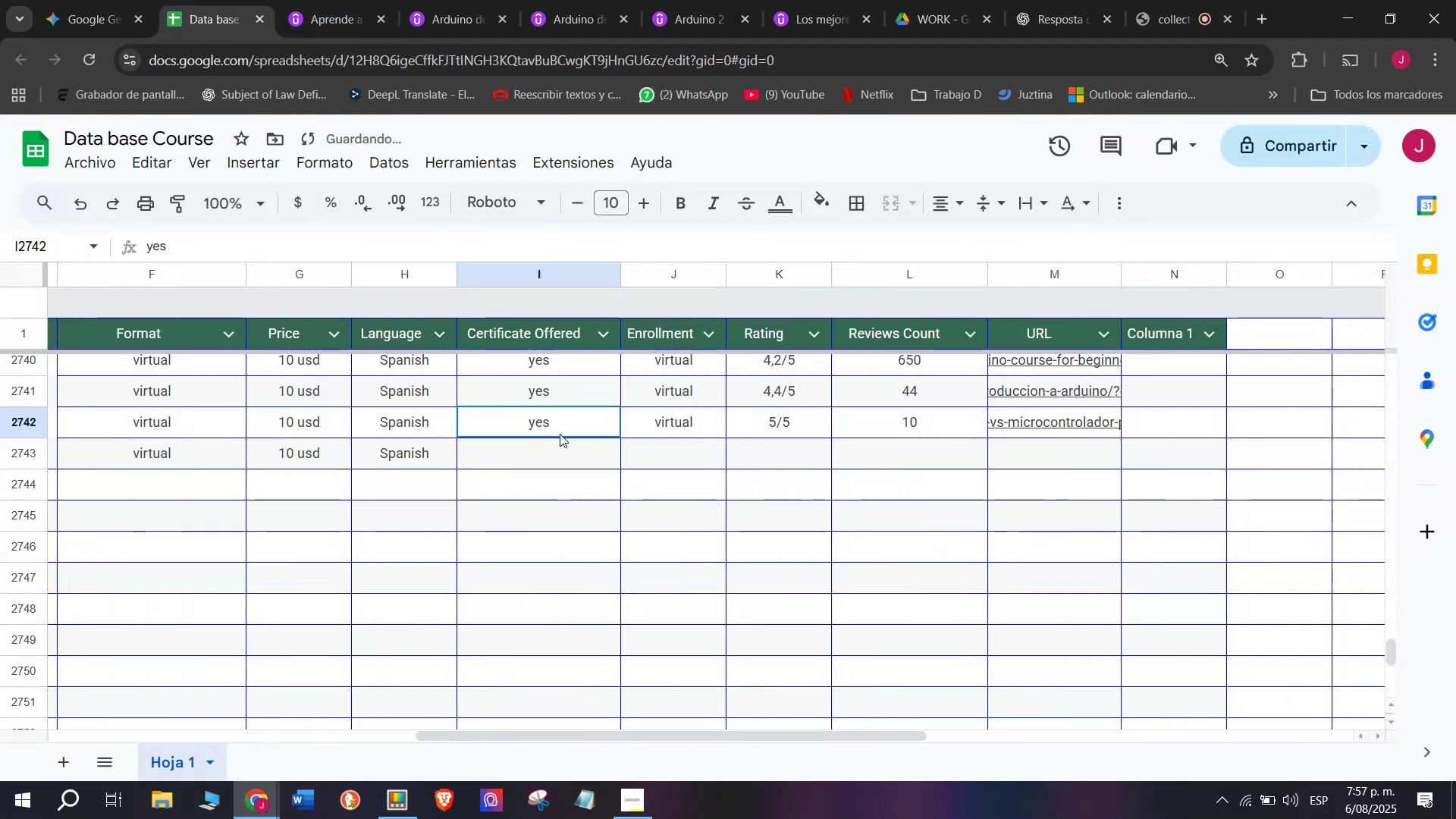 
key(Break)
 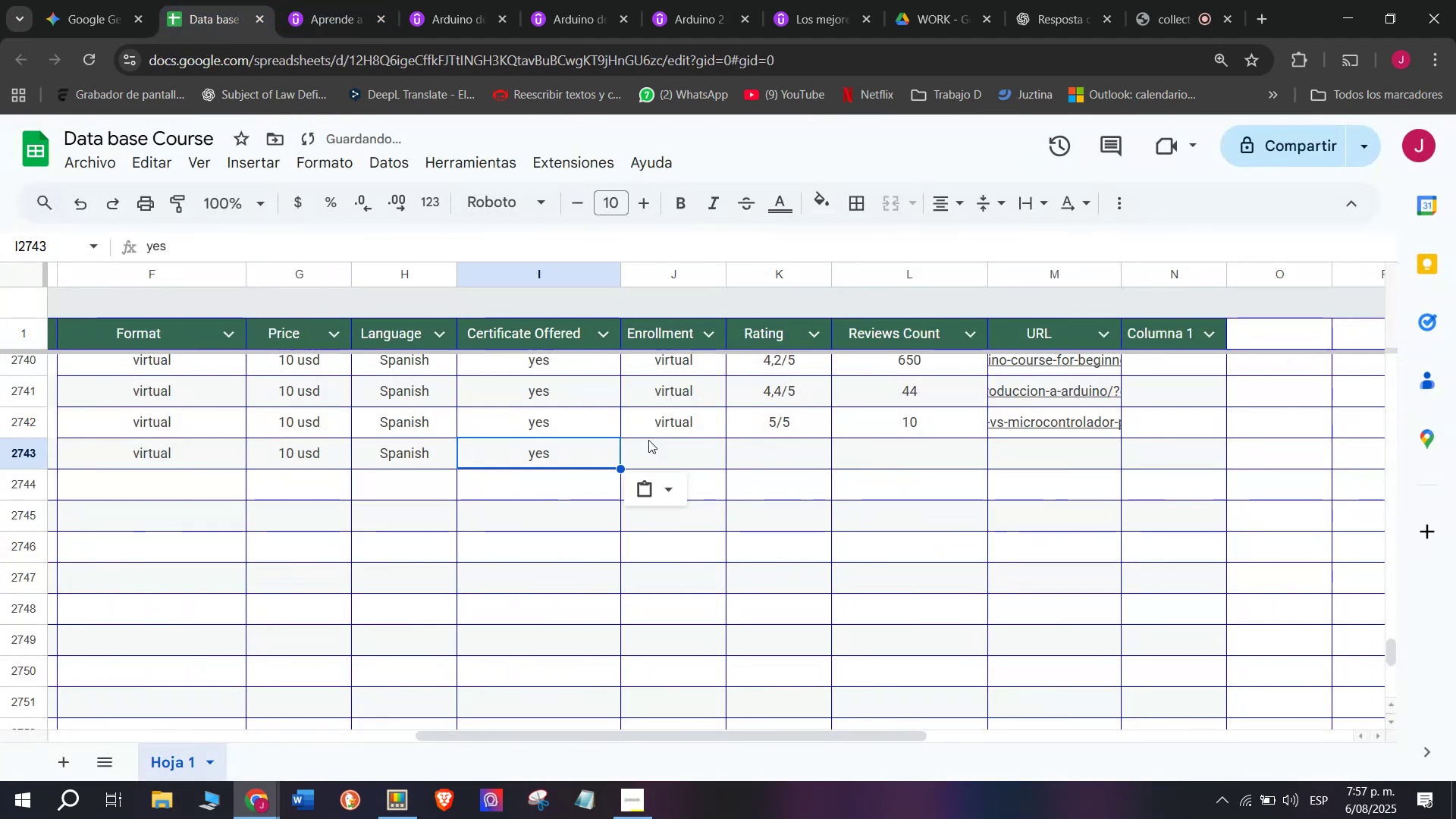 
key(Control+ControlLeft)
 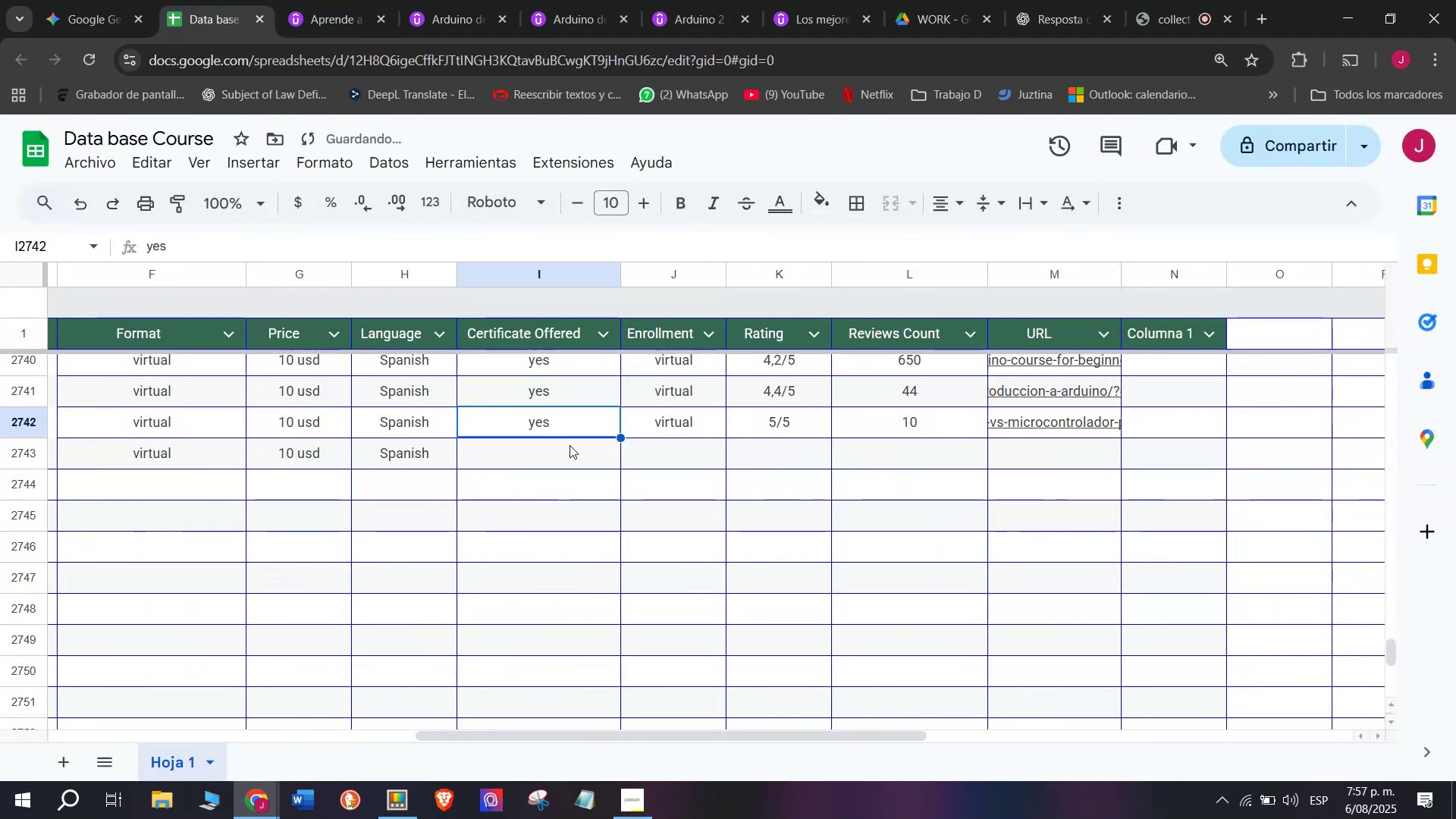 
key(Control+C)
 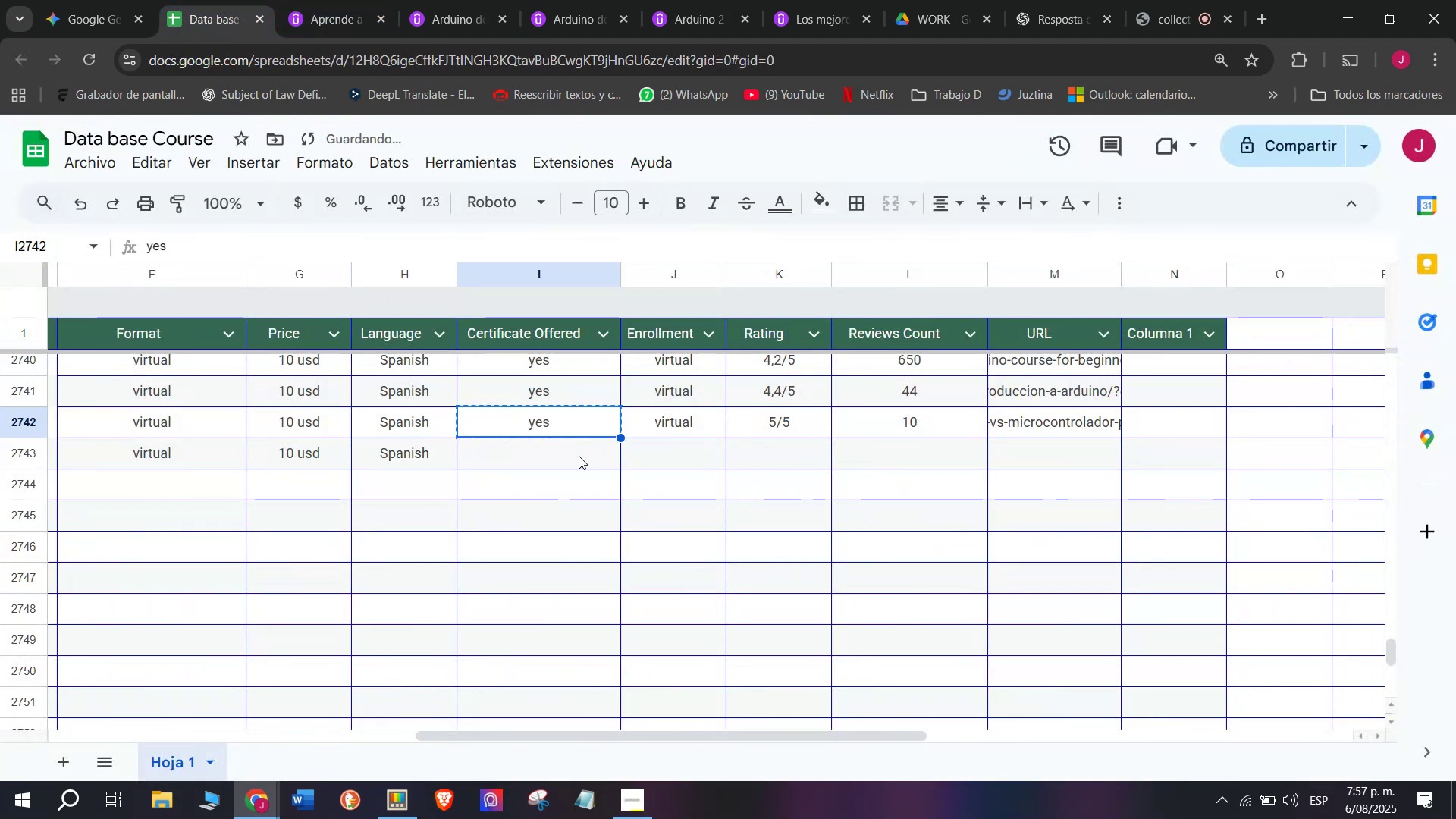 
triple_click([579, 456])
 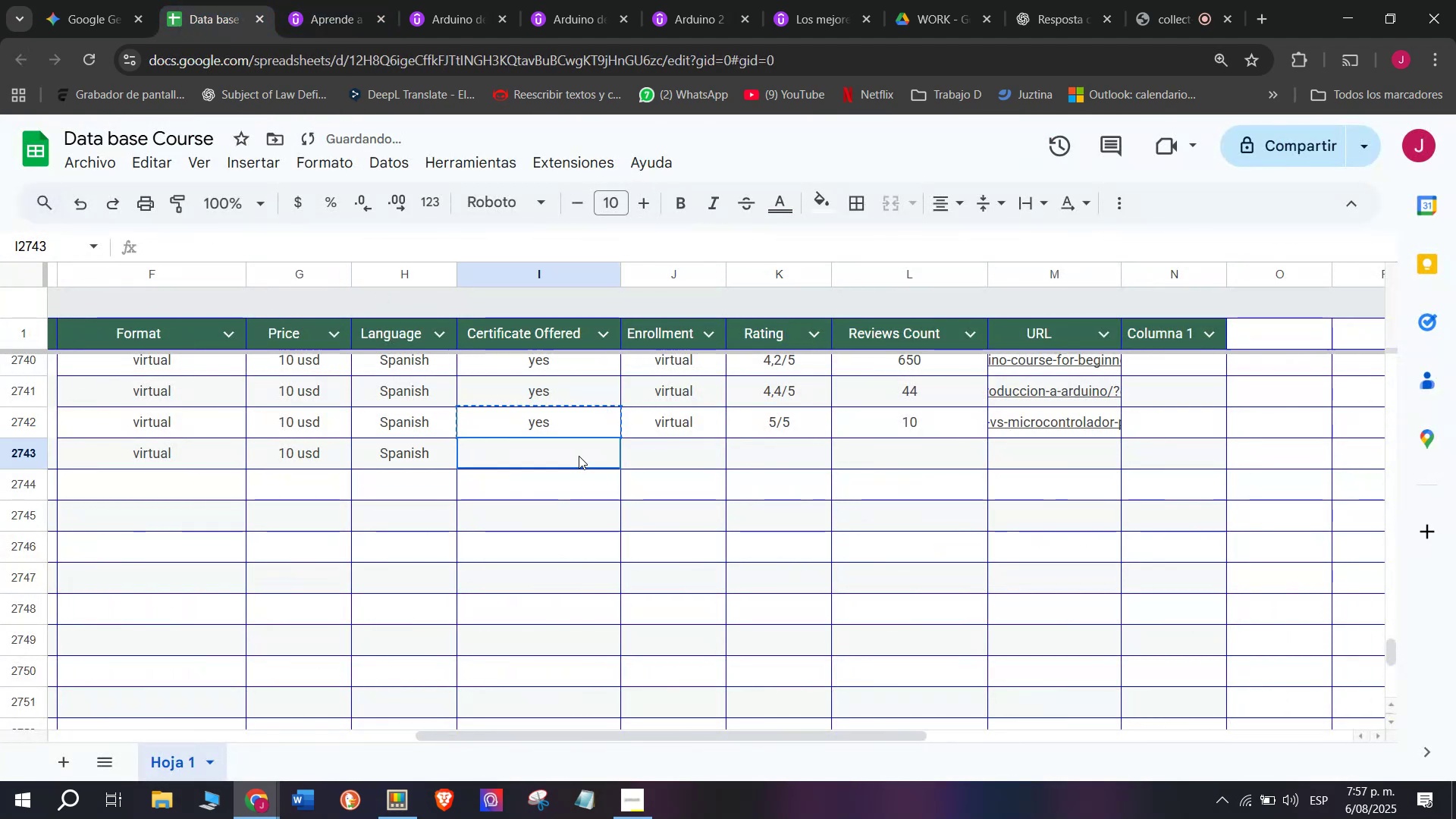 
key(Z)
 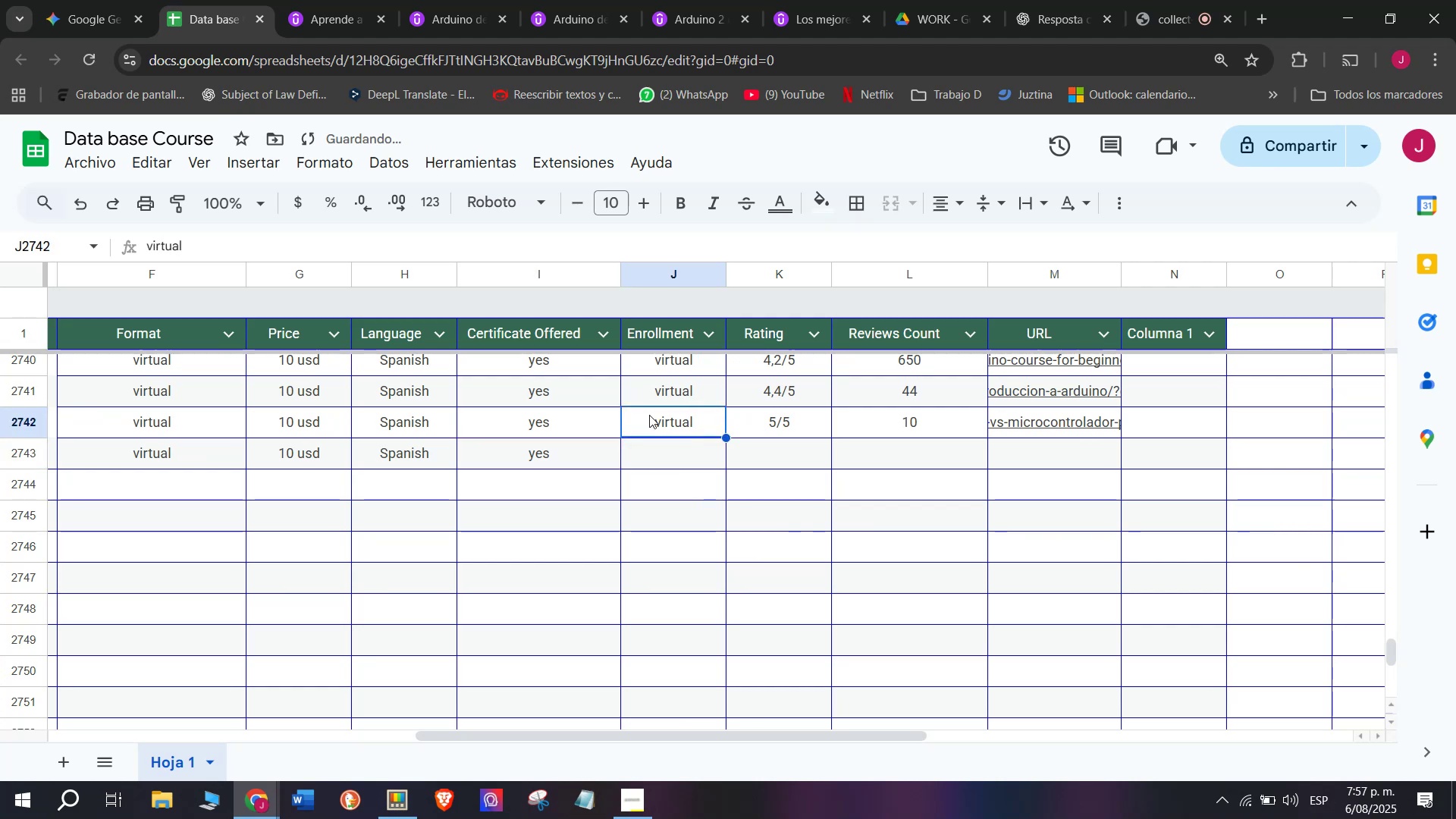 
key(Control+ControlLeft)
 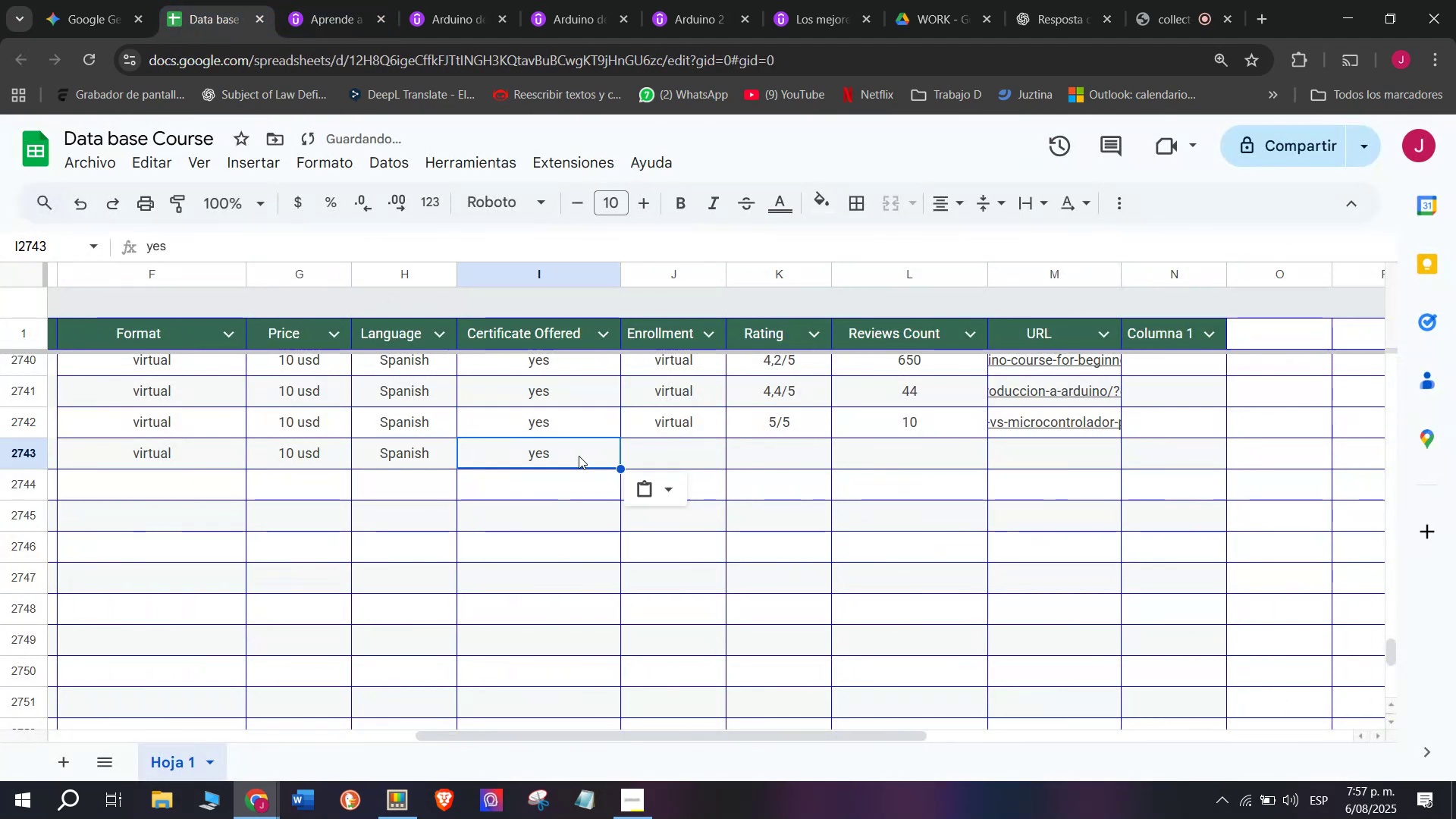 
key(Control+V)
 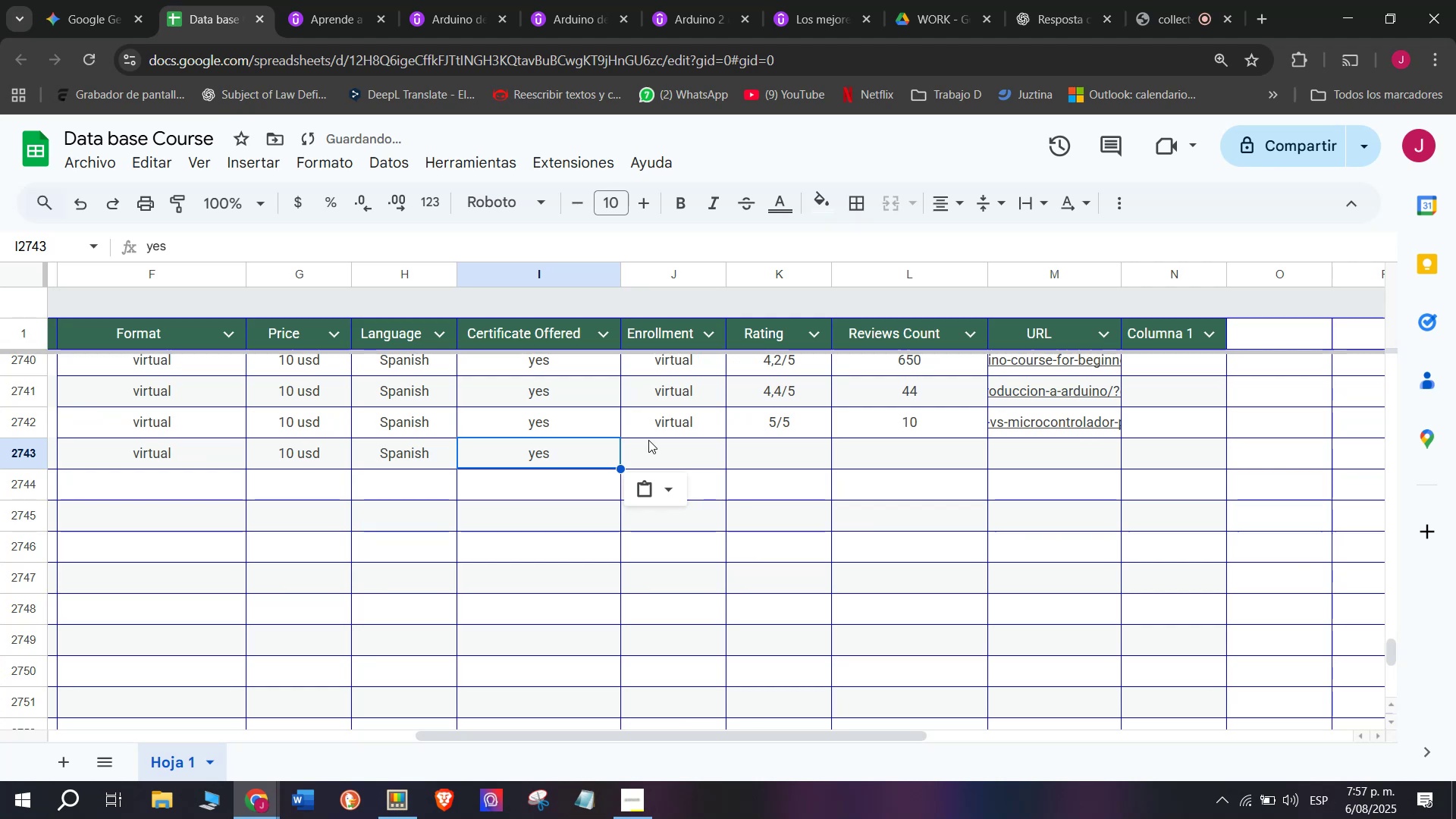 
triple_click([648, 440])
 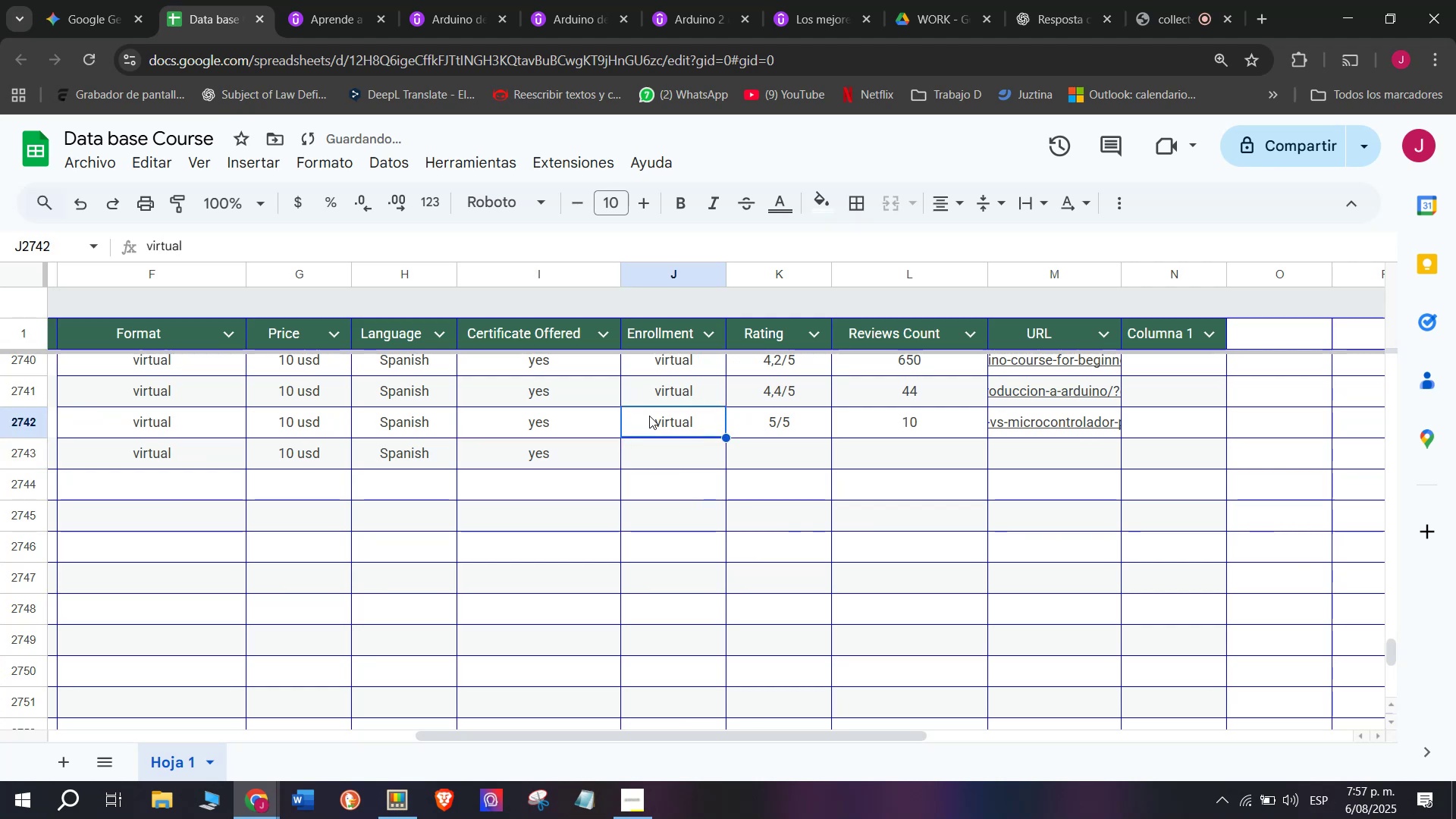 
key(Control+ControlLeft)
 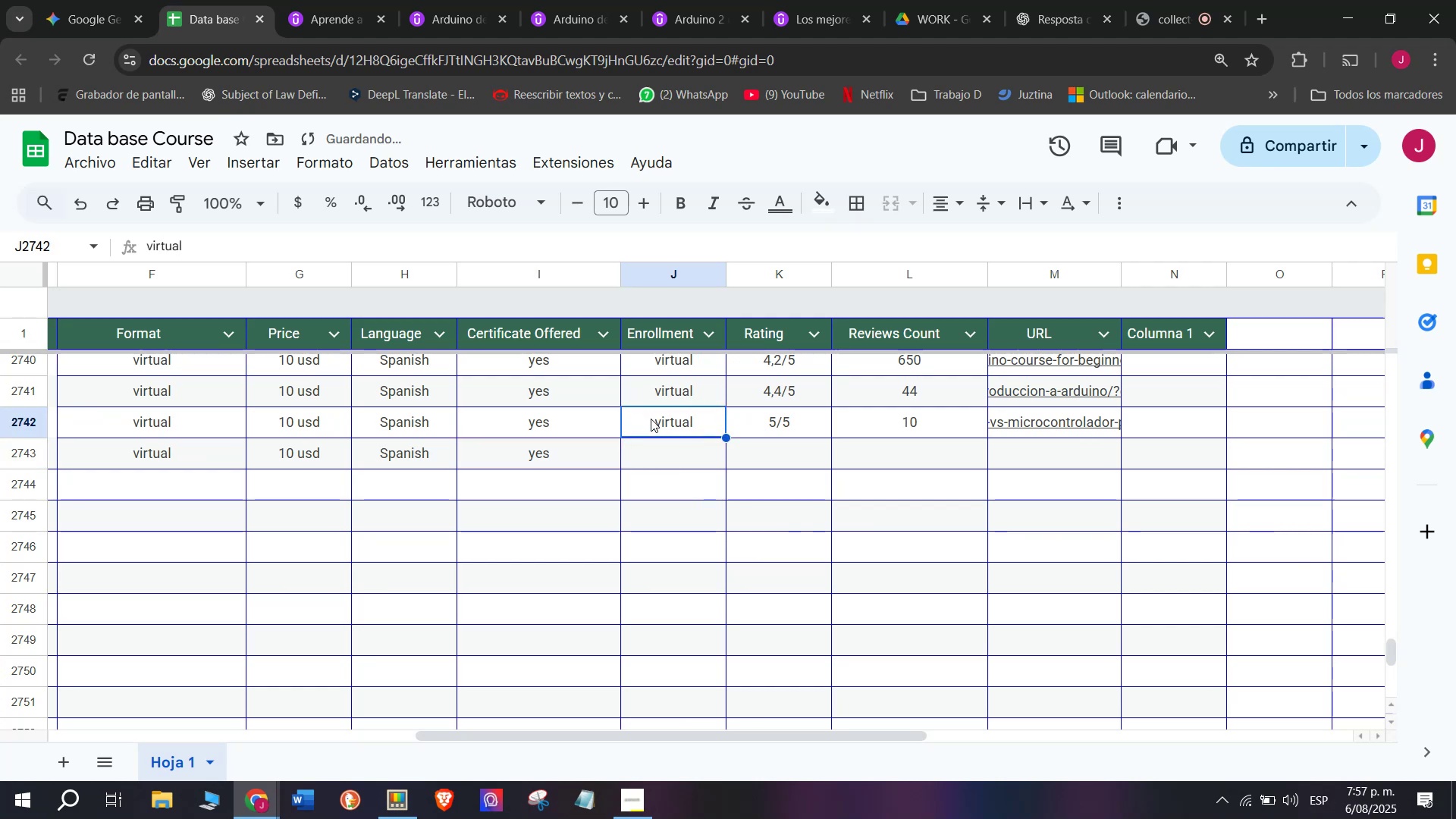 
key(Break)
 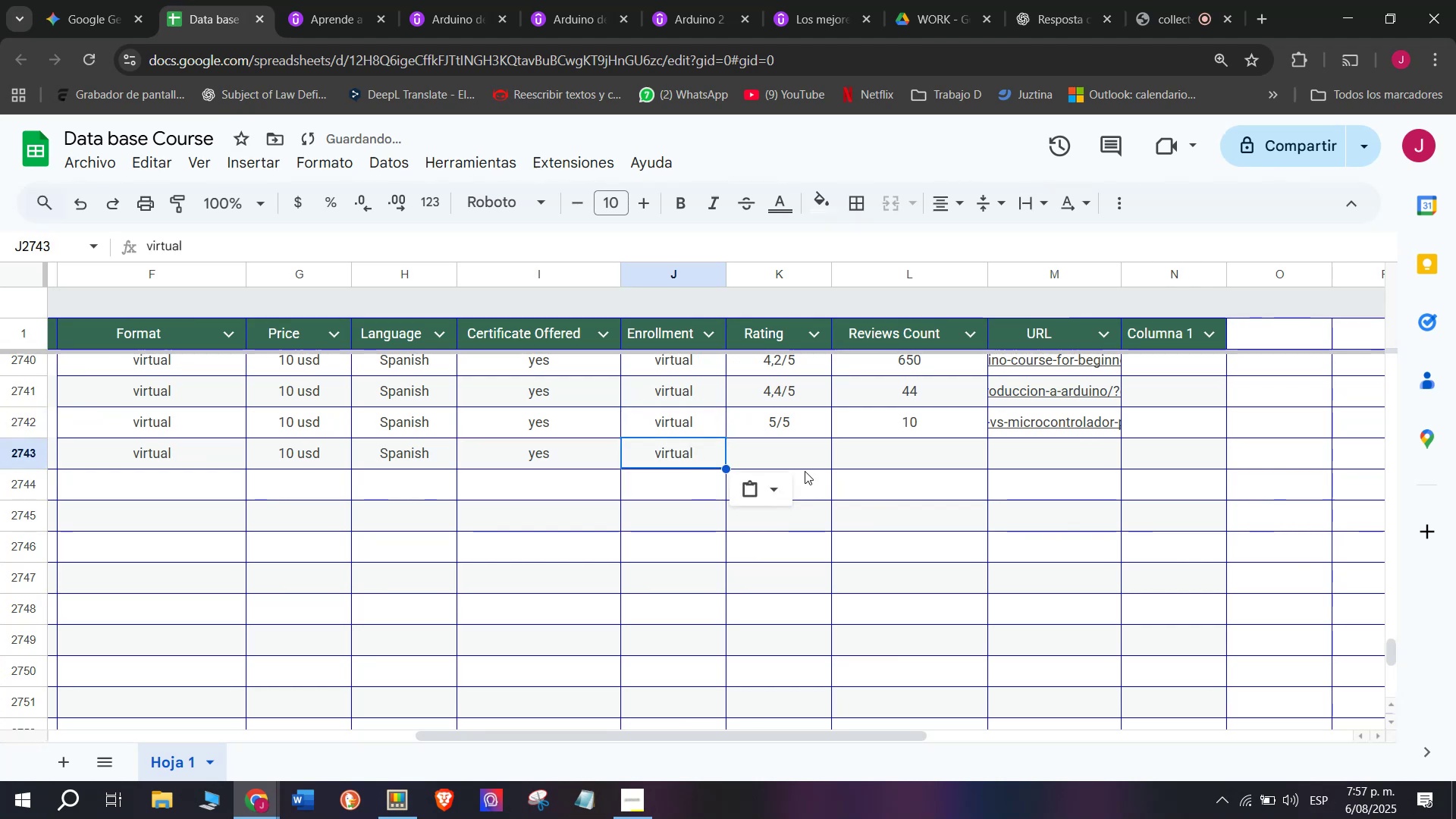 
key(Control+C)
 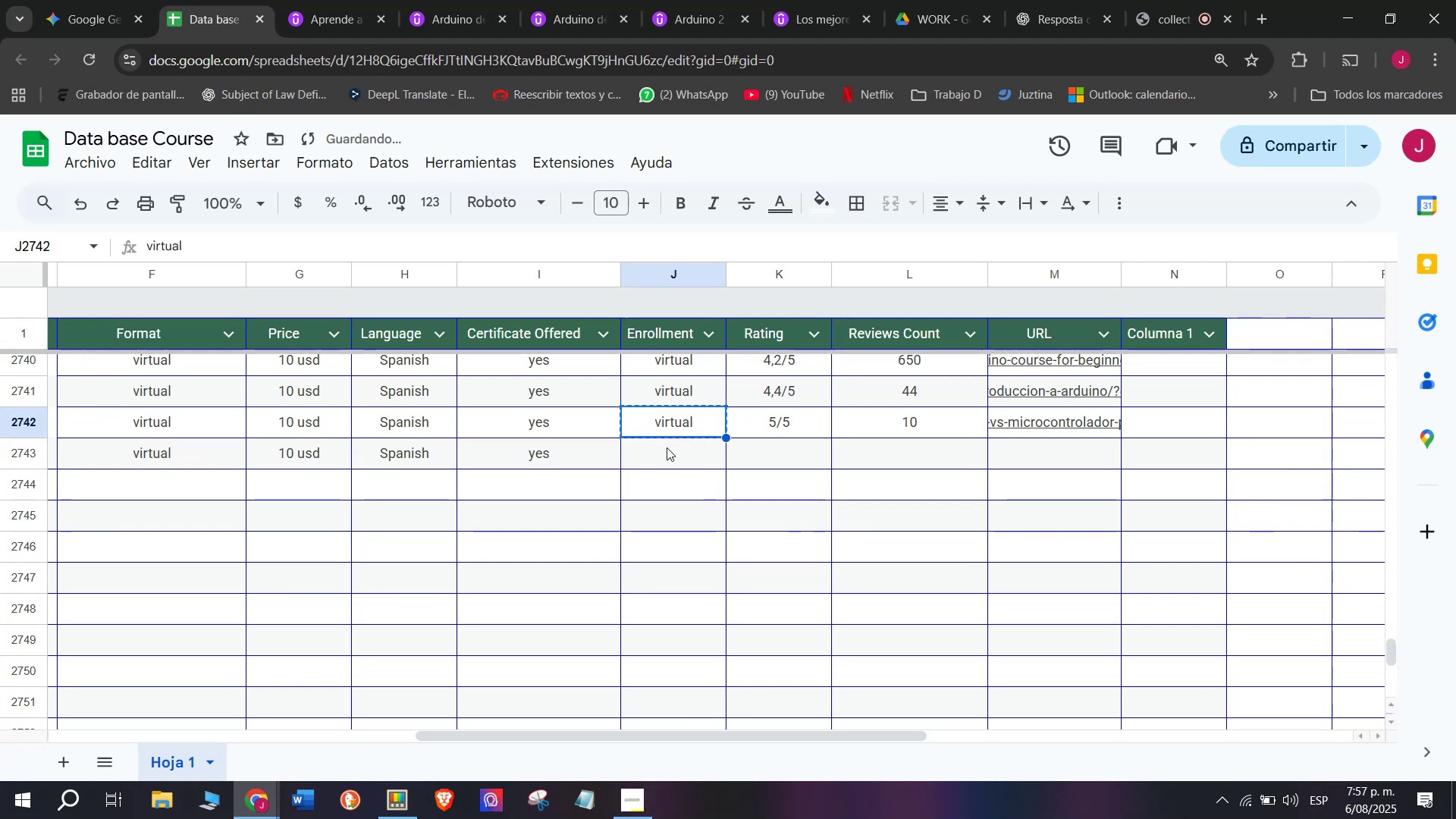 
left_click([667, 447])
 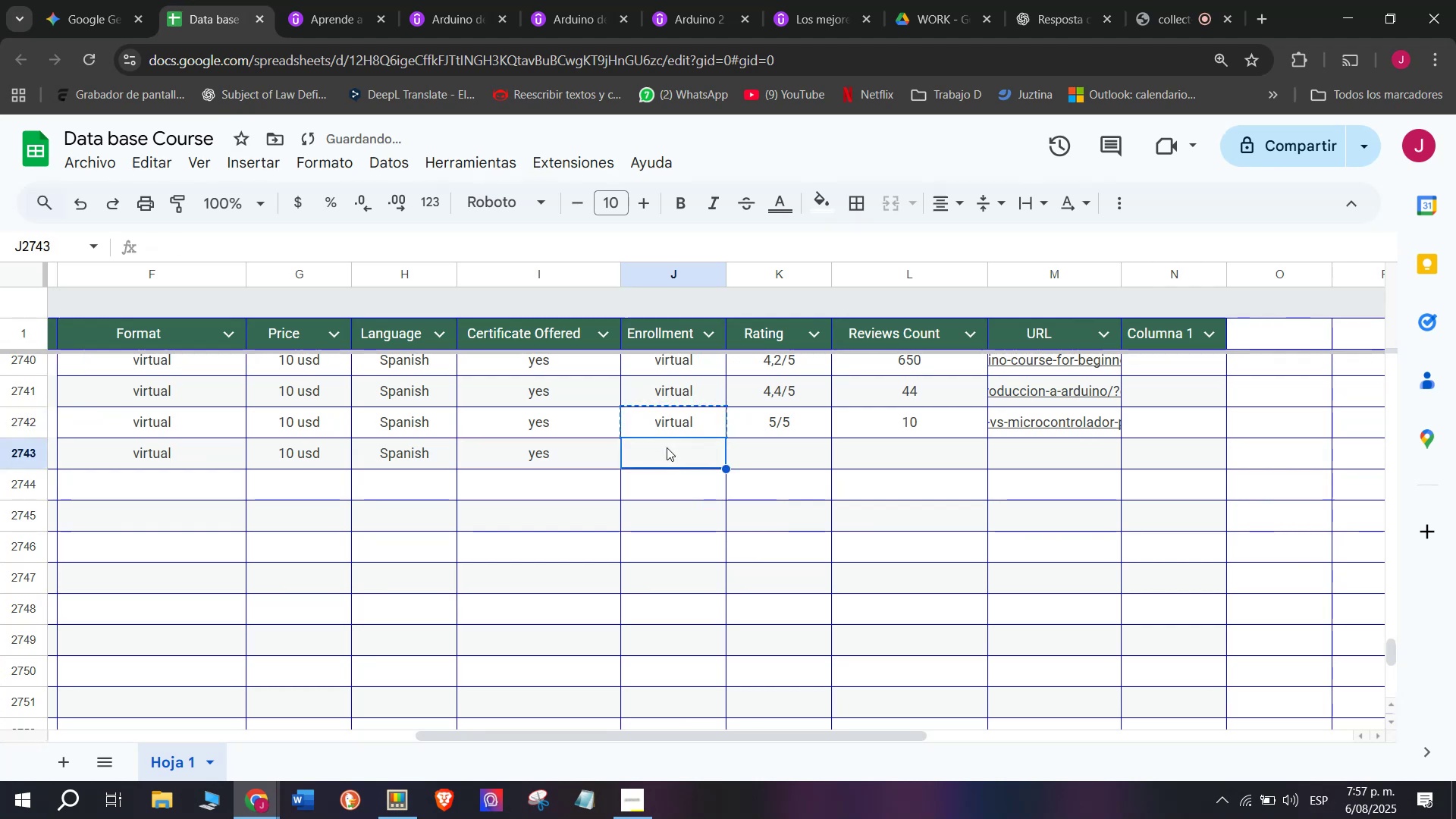 
key(Z)
 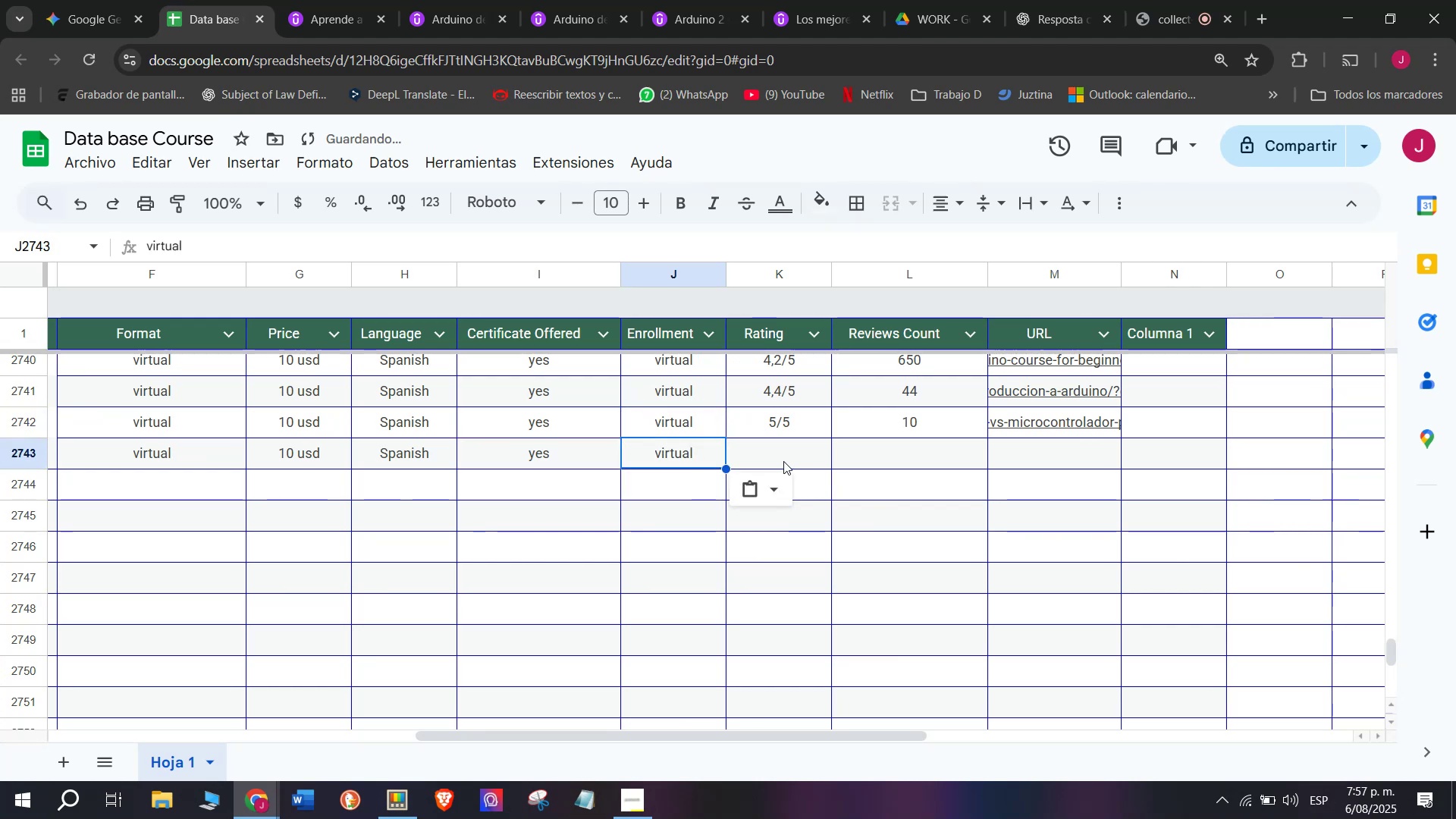 
key(Control+ControlLeft)
 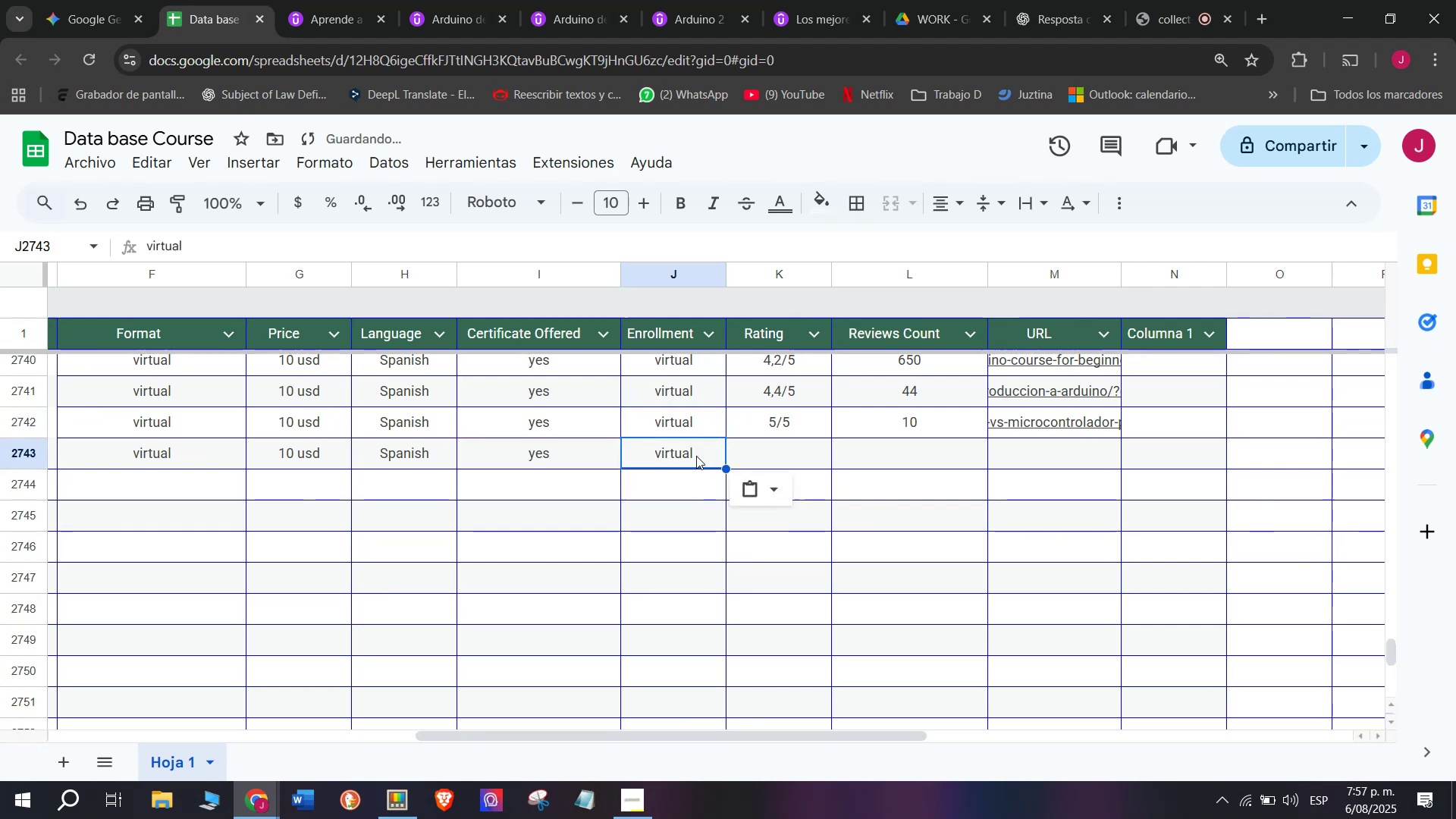 
key(Control+V)
 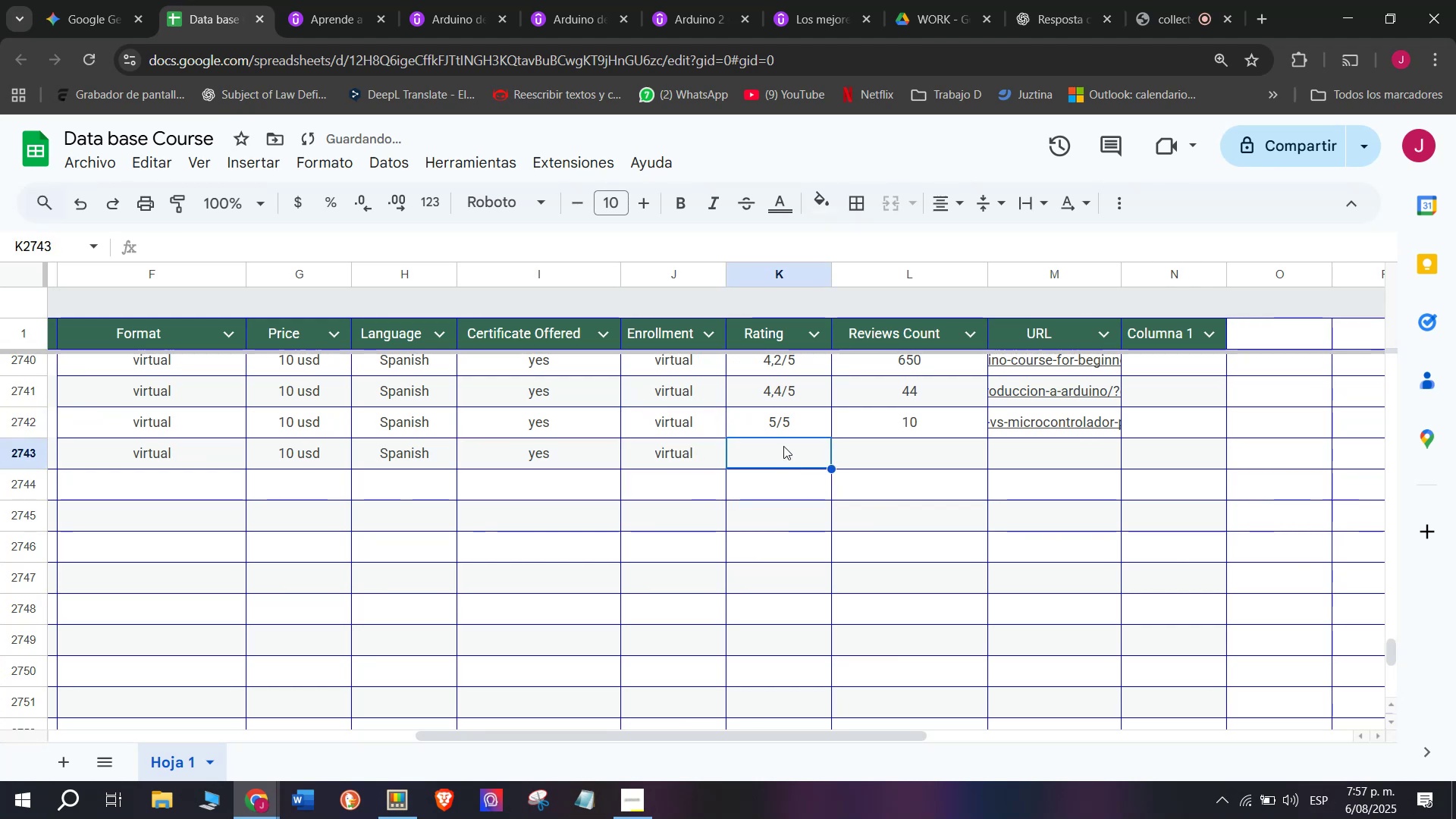 
double_click([783, 419])
 